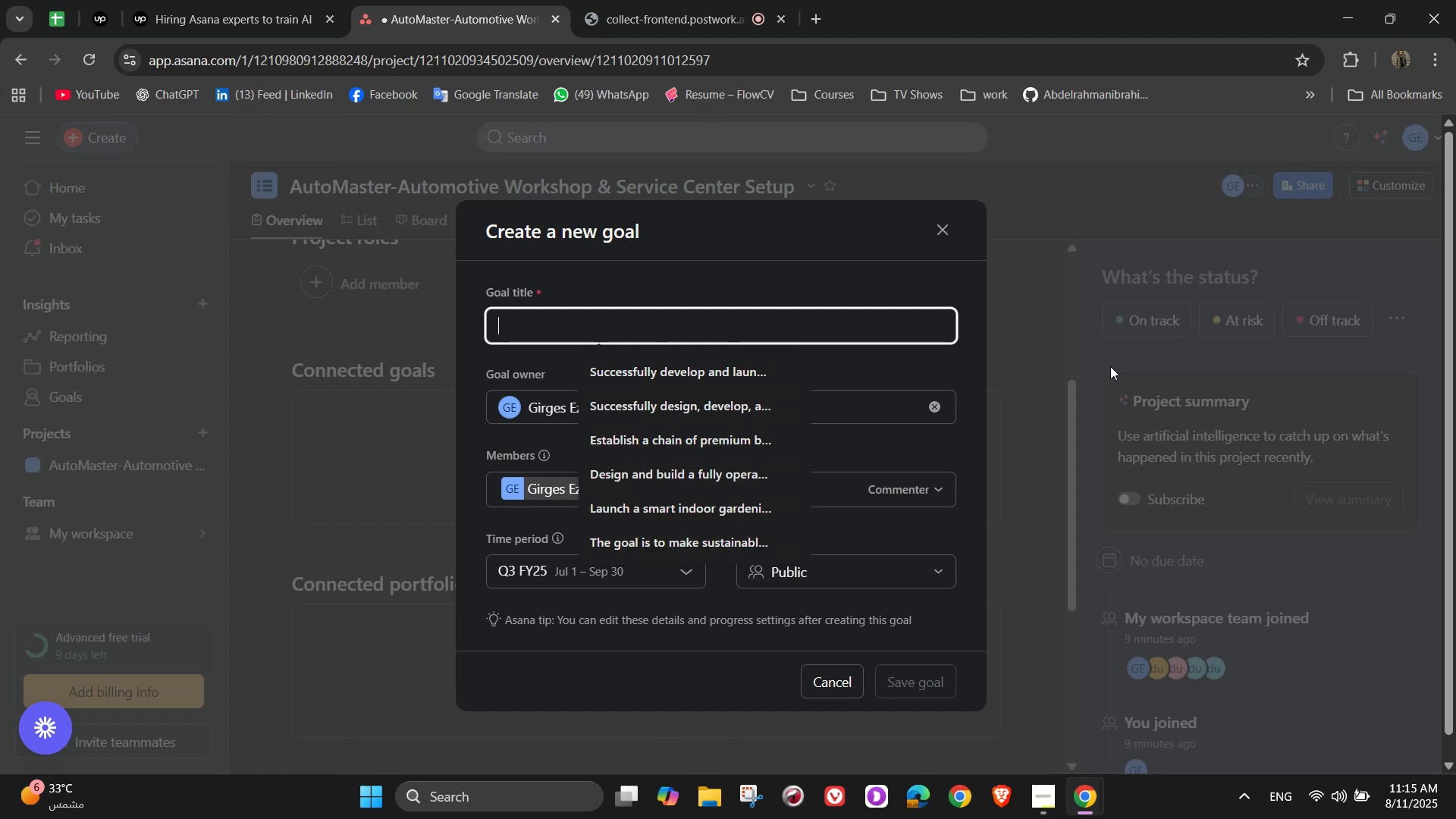 
wait(8.43)
 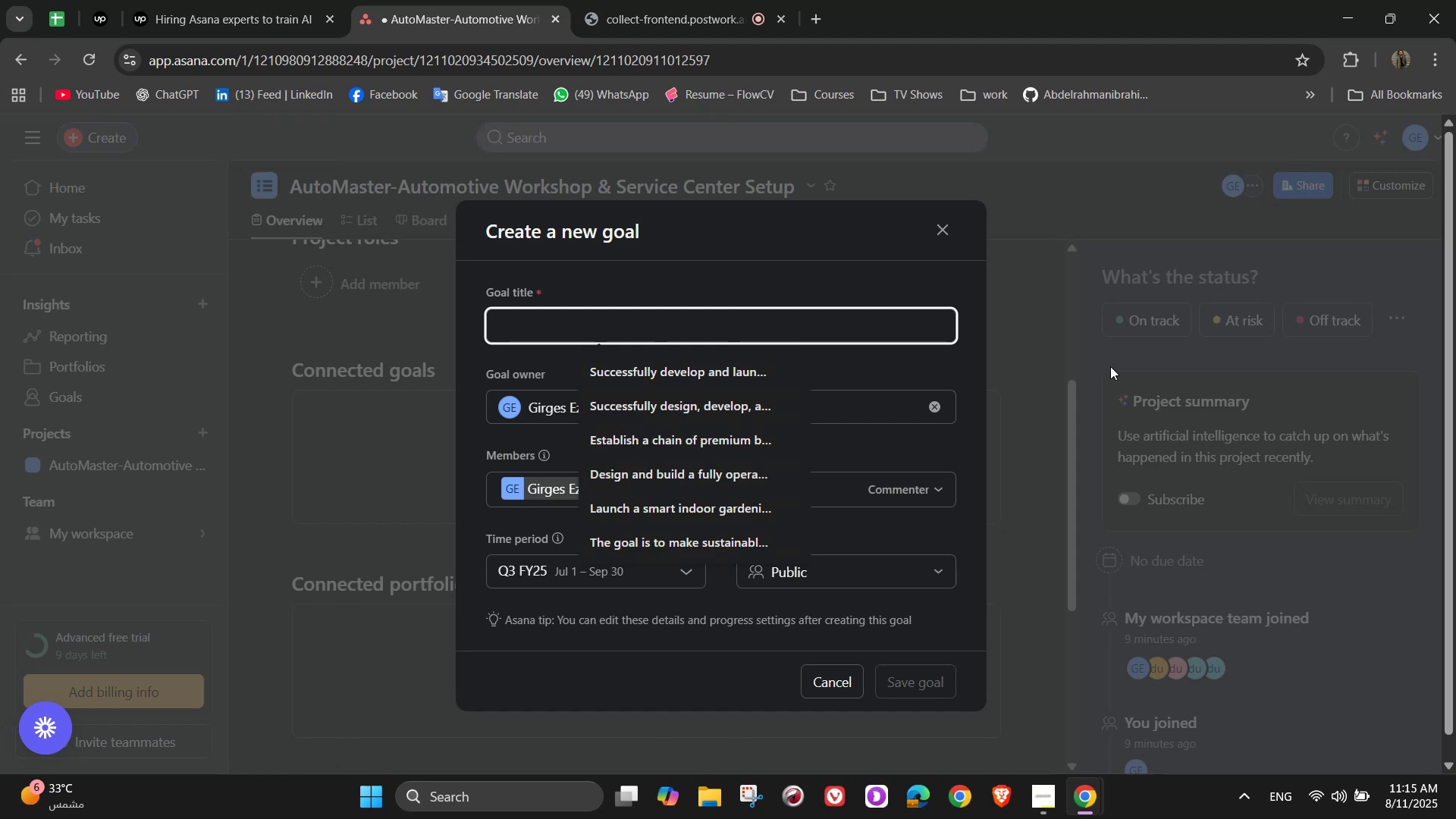 
type(Launch and operate a high )
key(Backspace)
type(-quality automotives )
key(Backspace)
key(Backspace)
type( services)
key(Backspace)
type( center that provide )
key(Backspace)
type(s reliable repao)
key(Backspace)
type(ir )
 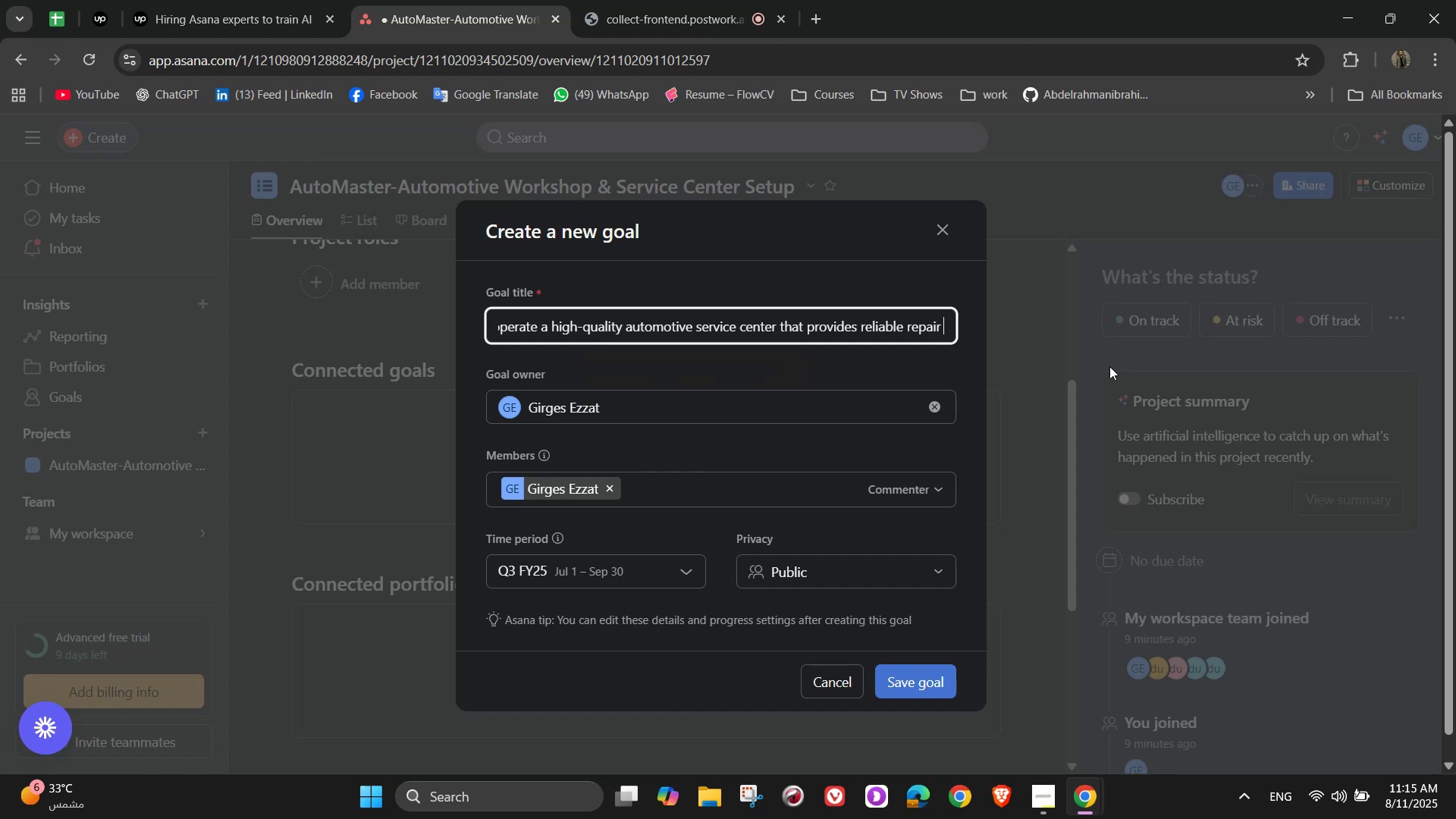 
key(Backspace)
type(s, maintenanv)
key(Backspace)
type(ce )
key(Backspace)
type(, am)
key(Backspace)
type(nd custom)
 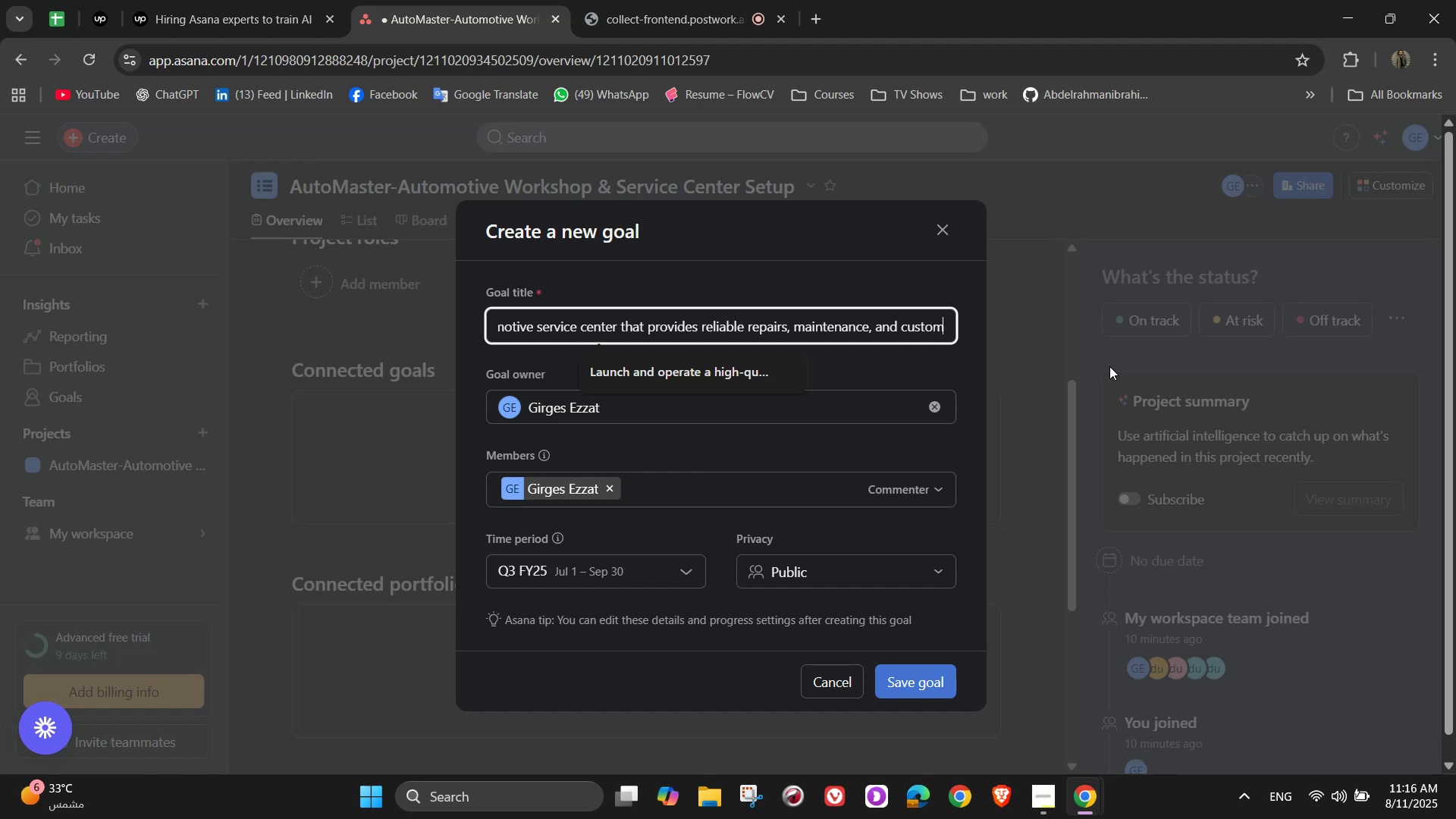 
type(ization, )
 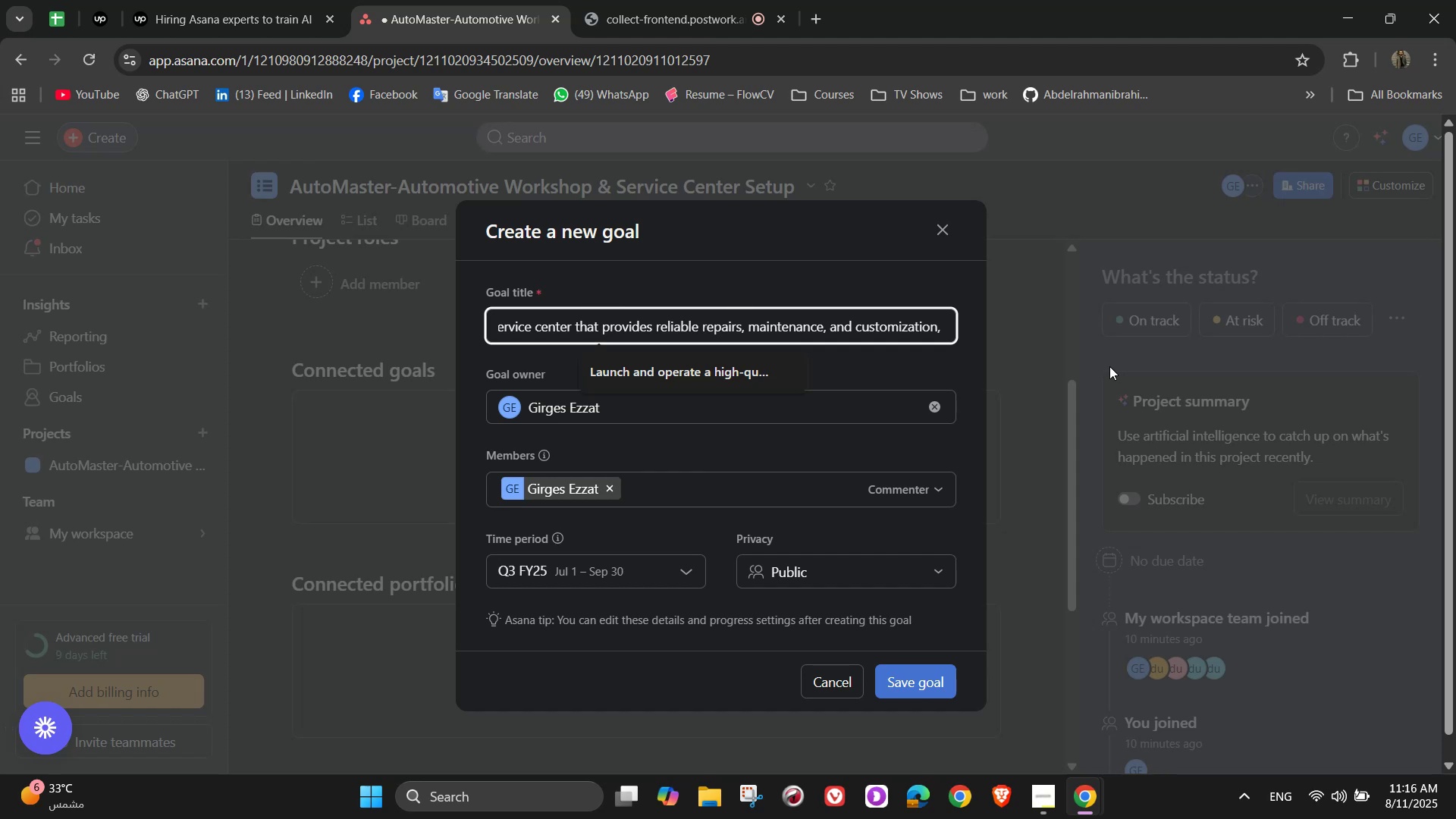 
wait(6.9)
 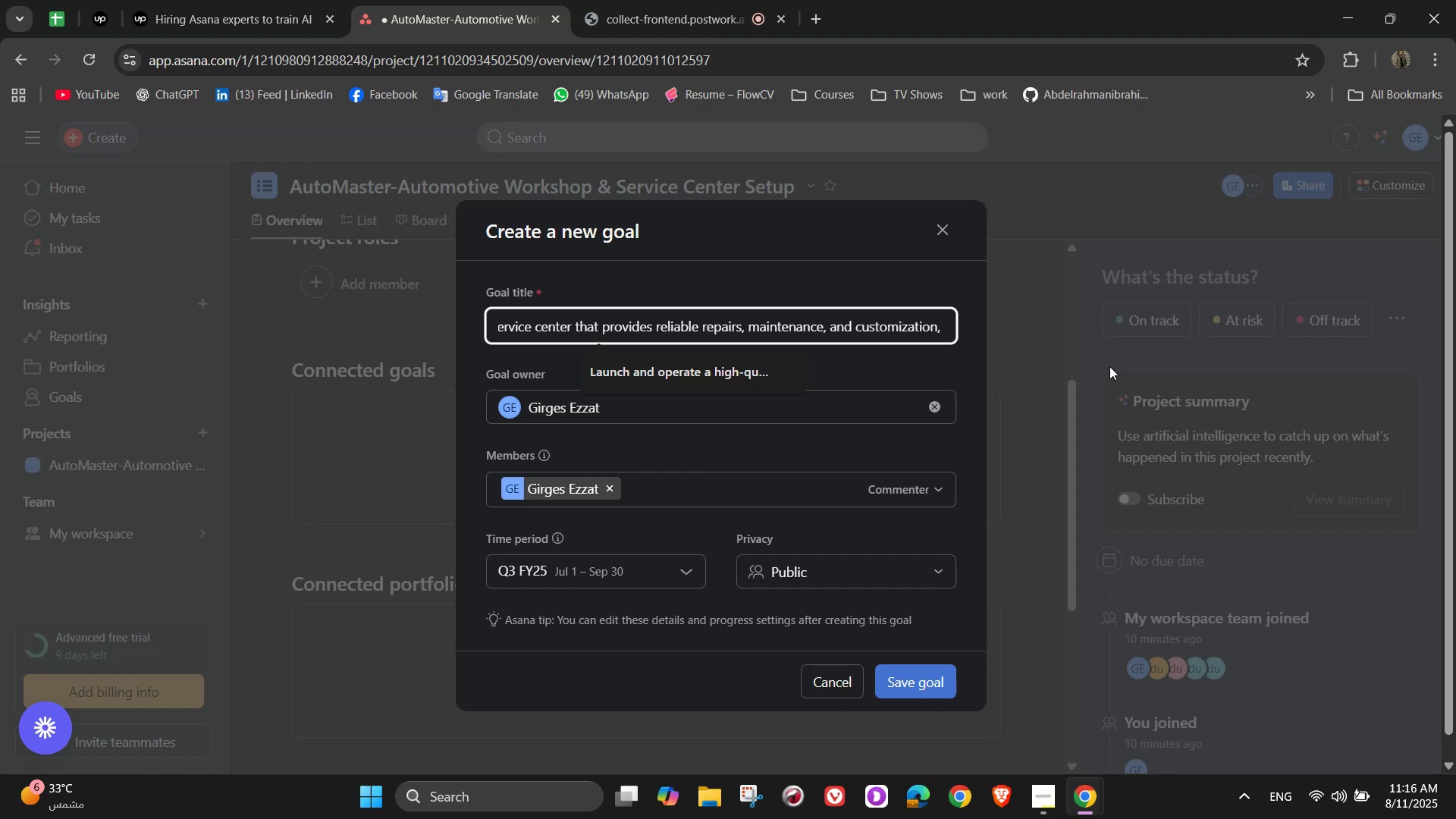 
type(ensureing \\\\7\)
key(Backspace)
type(ing customer satisfic)
key(Backspace)
key(Backspace)
key(Backspace)
type(faction )
key(Backspace)
type(, repeat business )
key(Backspace)
type(, and steady revenue growth)
 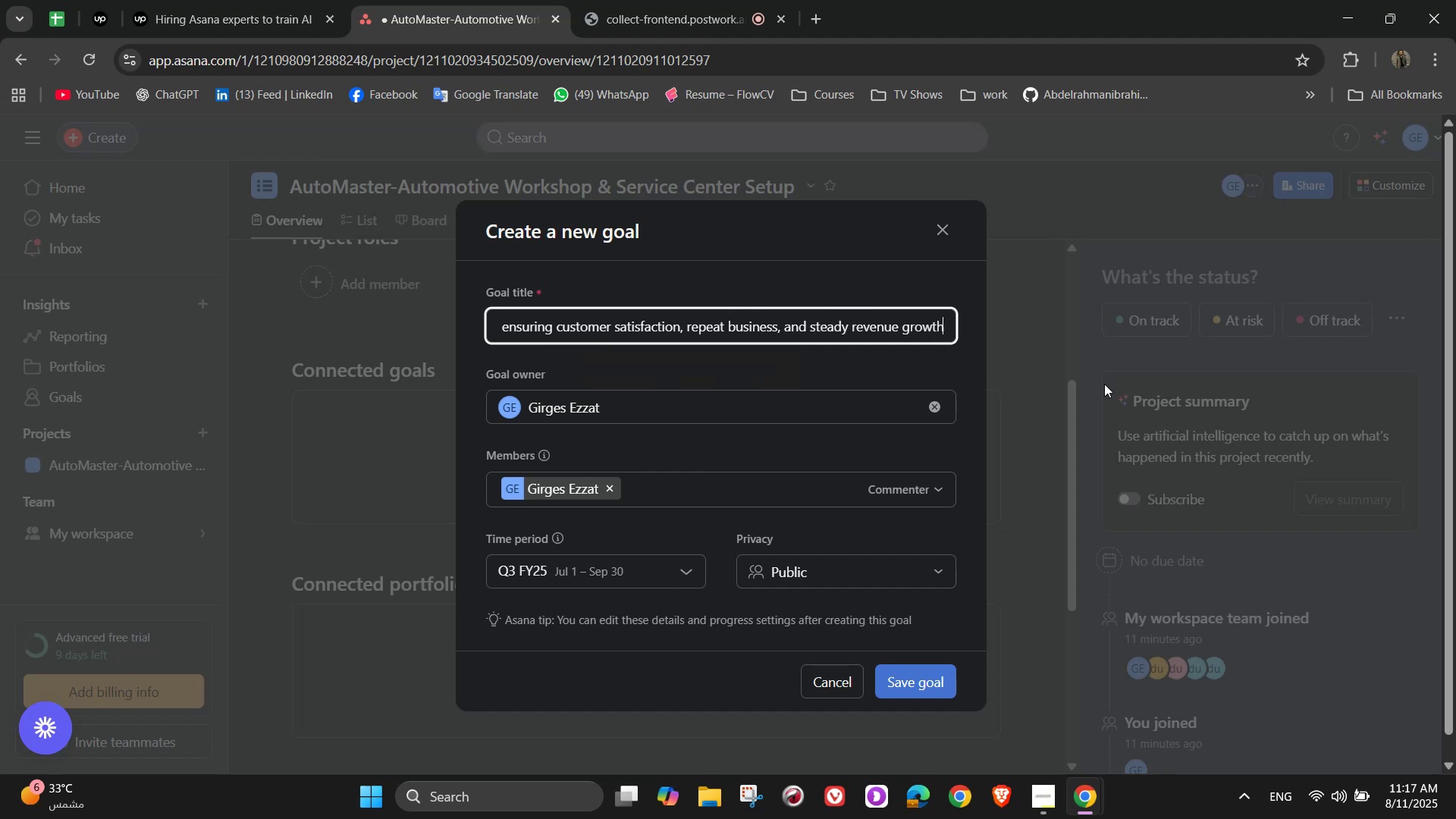 
wait(5.2)
 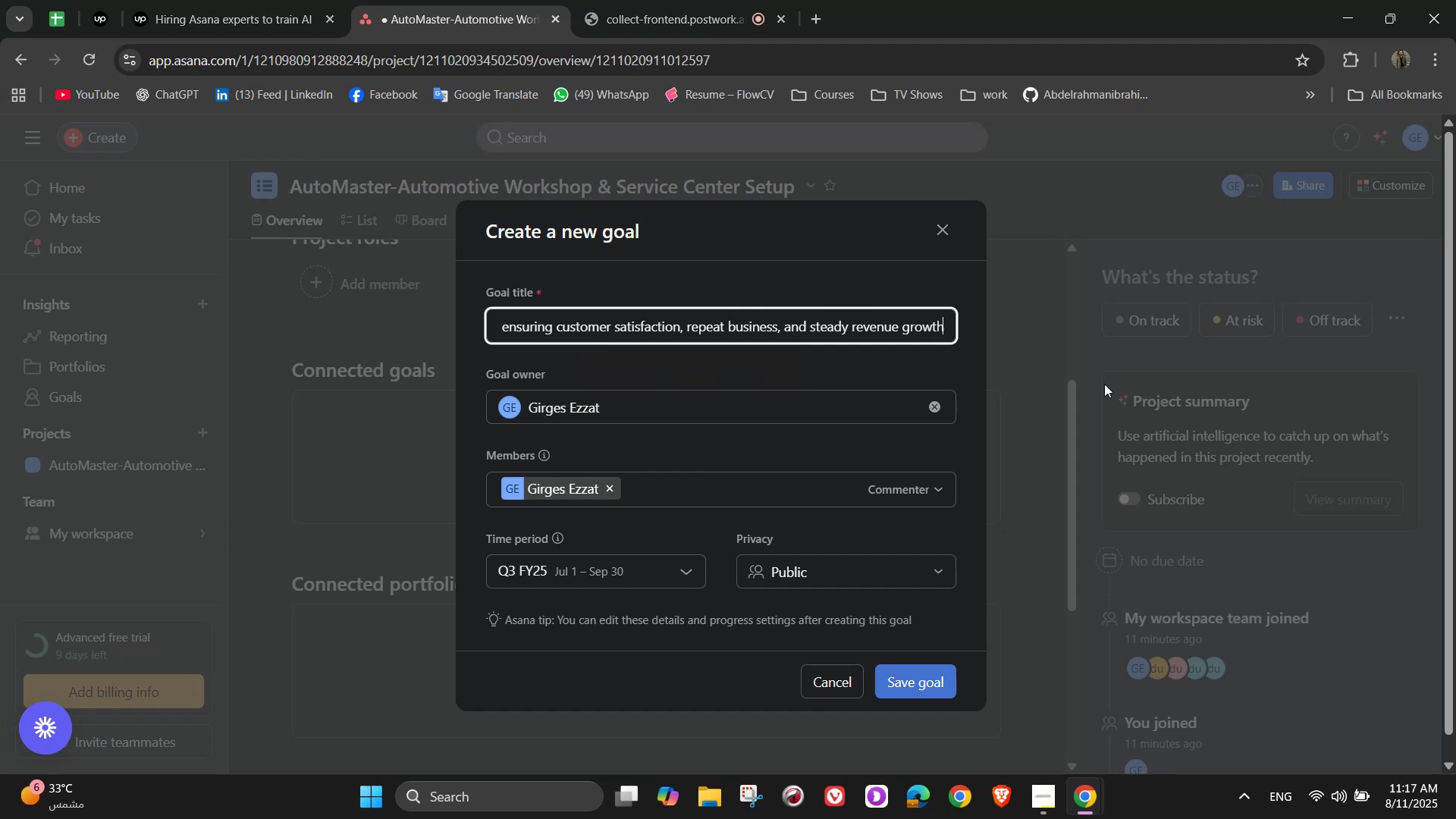 
left_click([661, 561])
 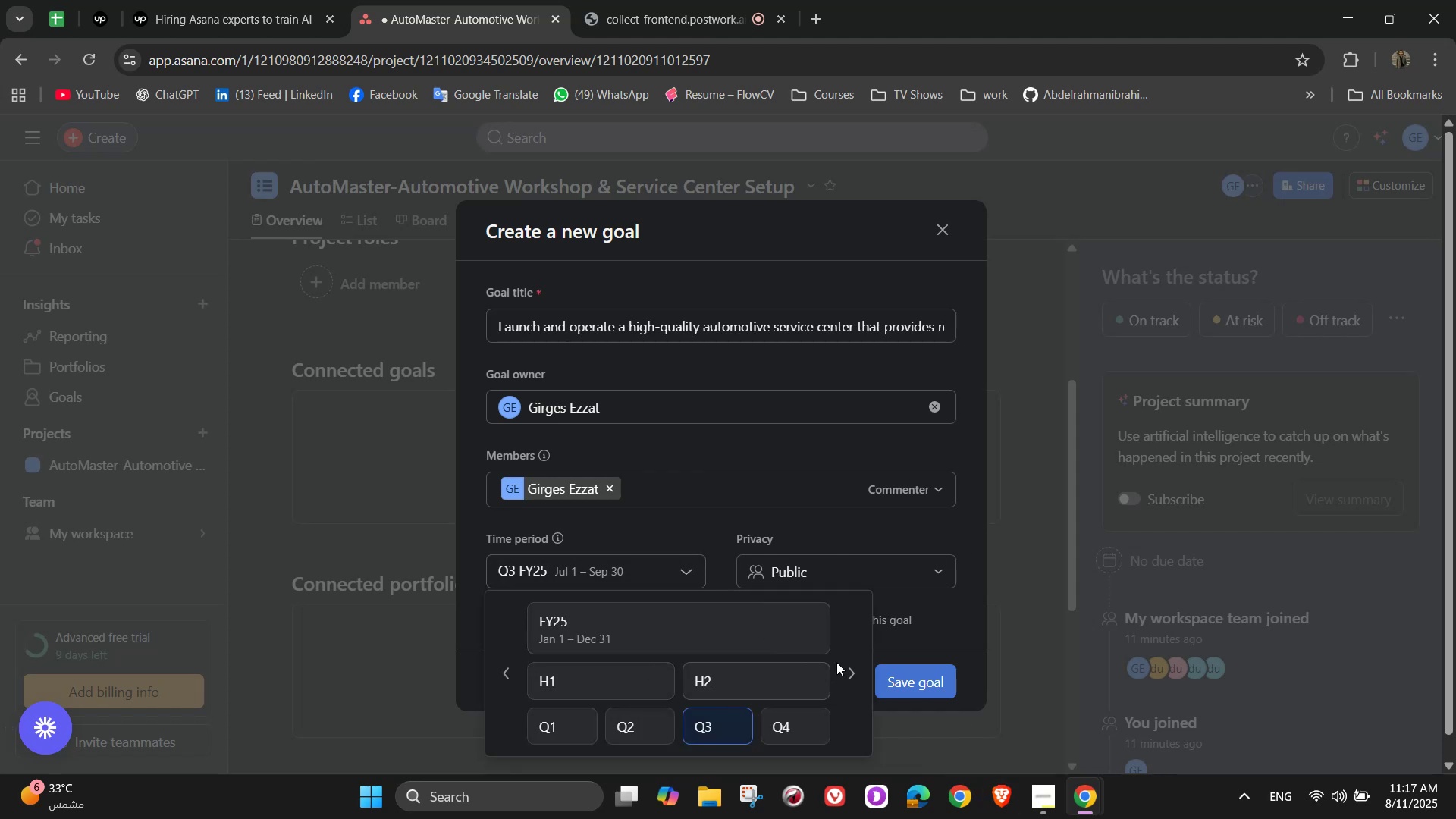 
left_click([855, 673])
 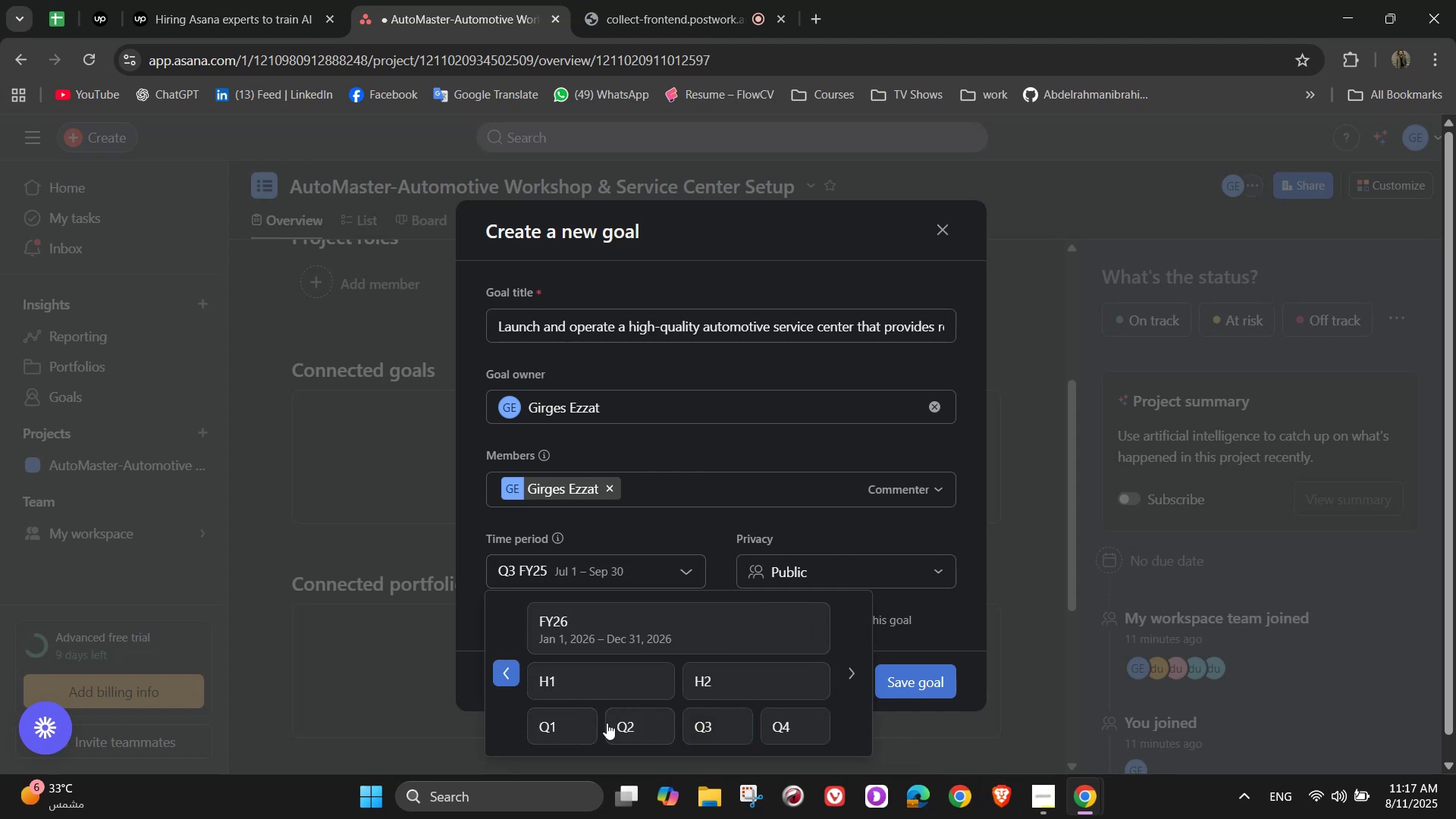 
left_click([582, 710])
 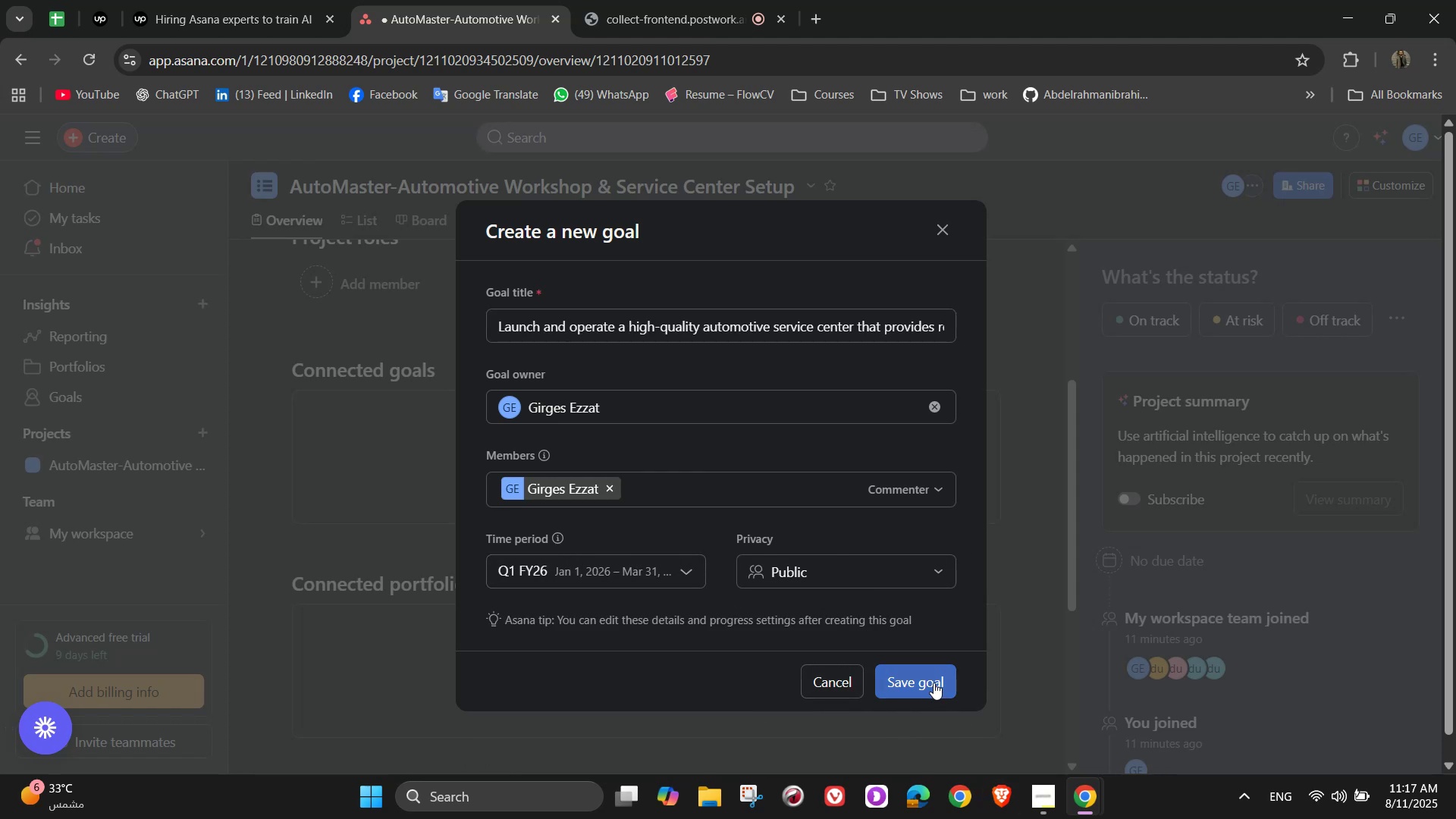 
left_click([934, 682])
 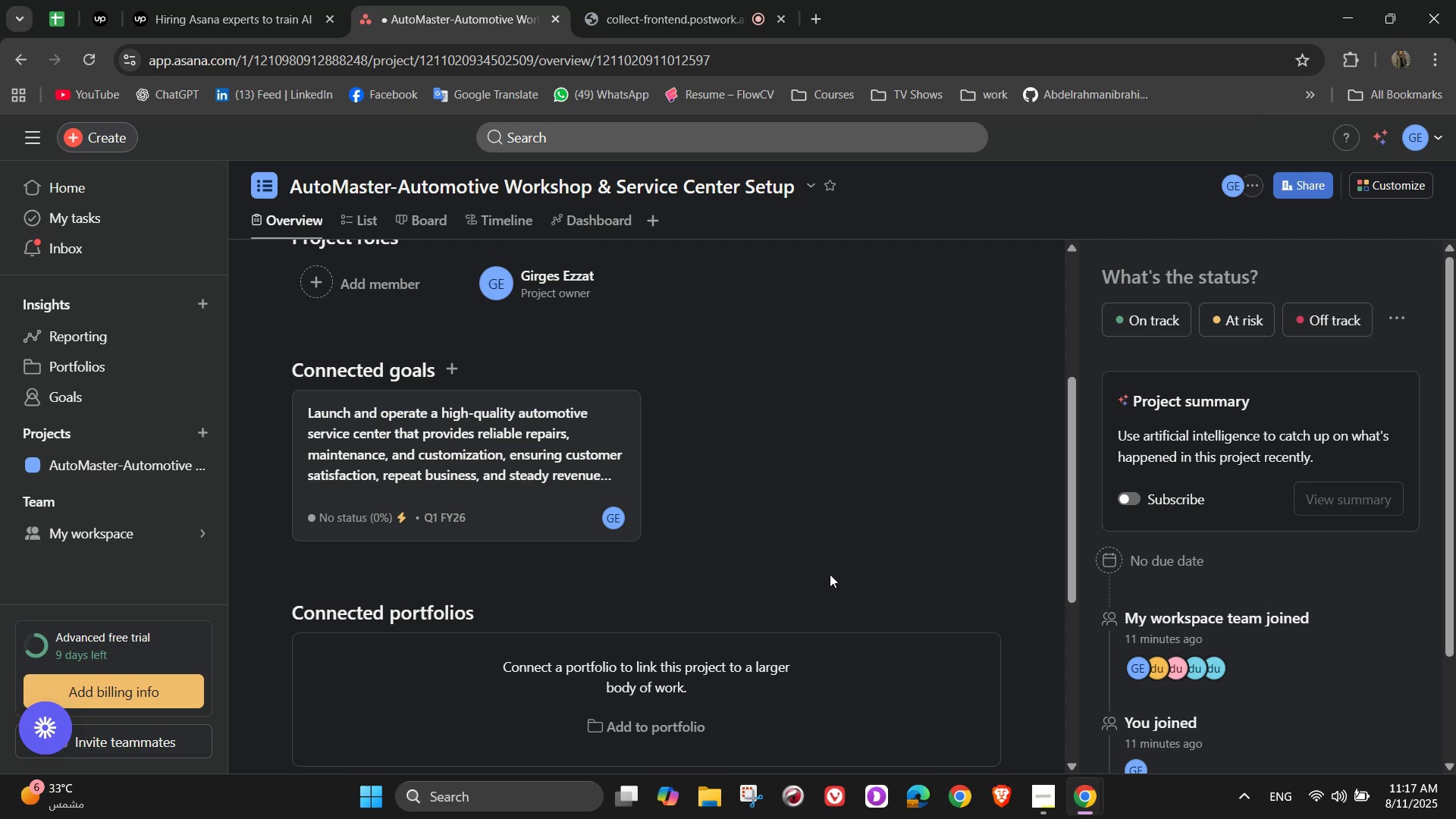 
scroll: coordinate [828, 578], scroll_direction: down, amount: 5.0
 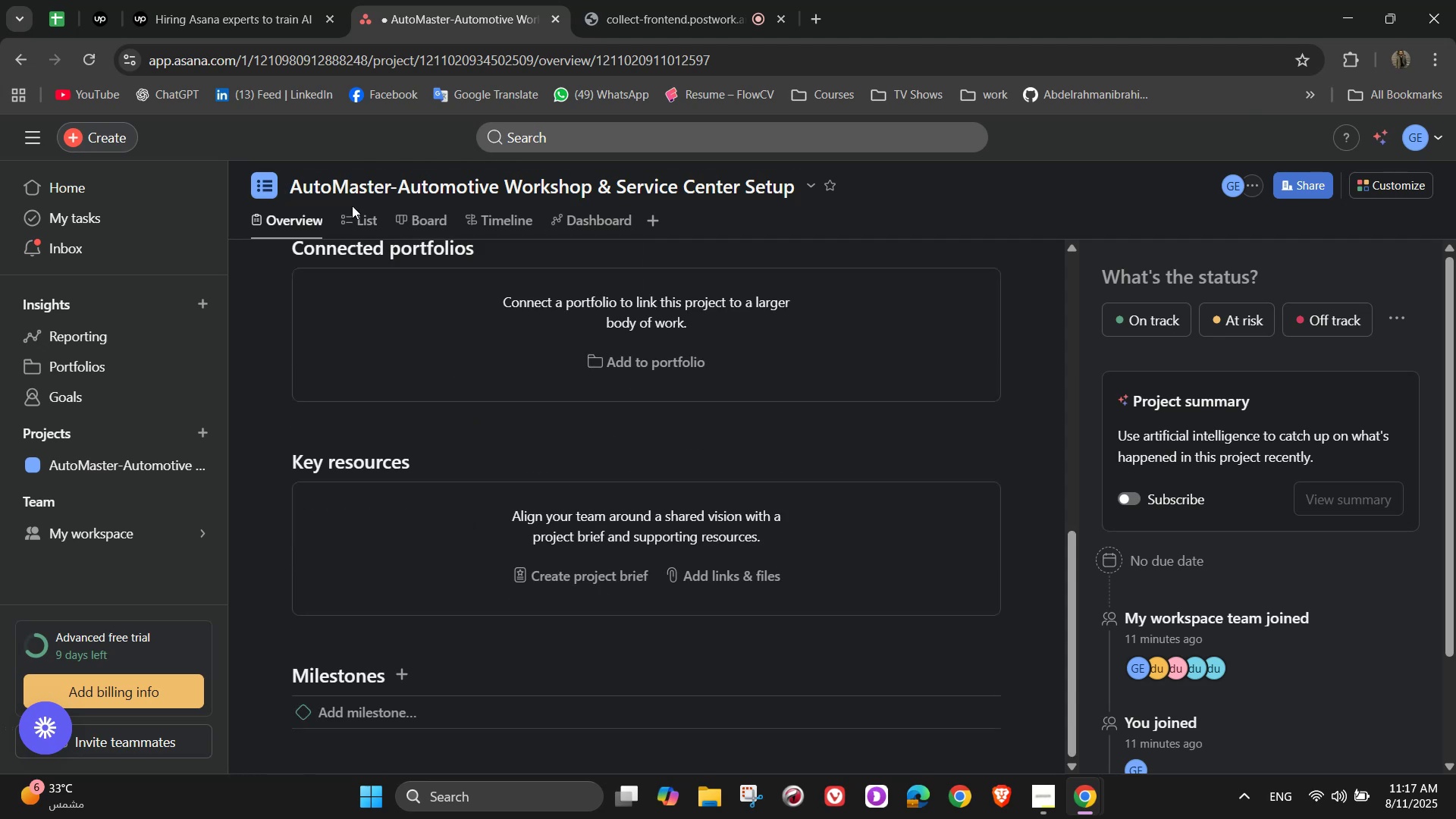 
left_click([352, 212])
 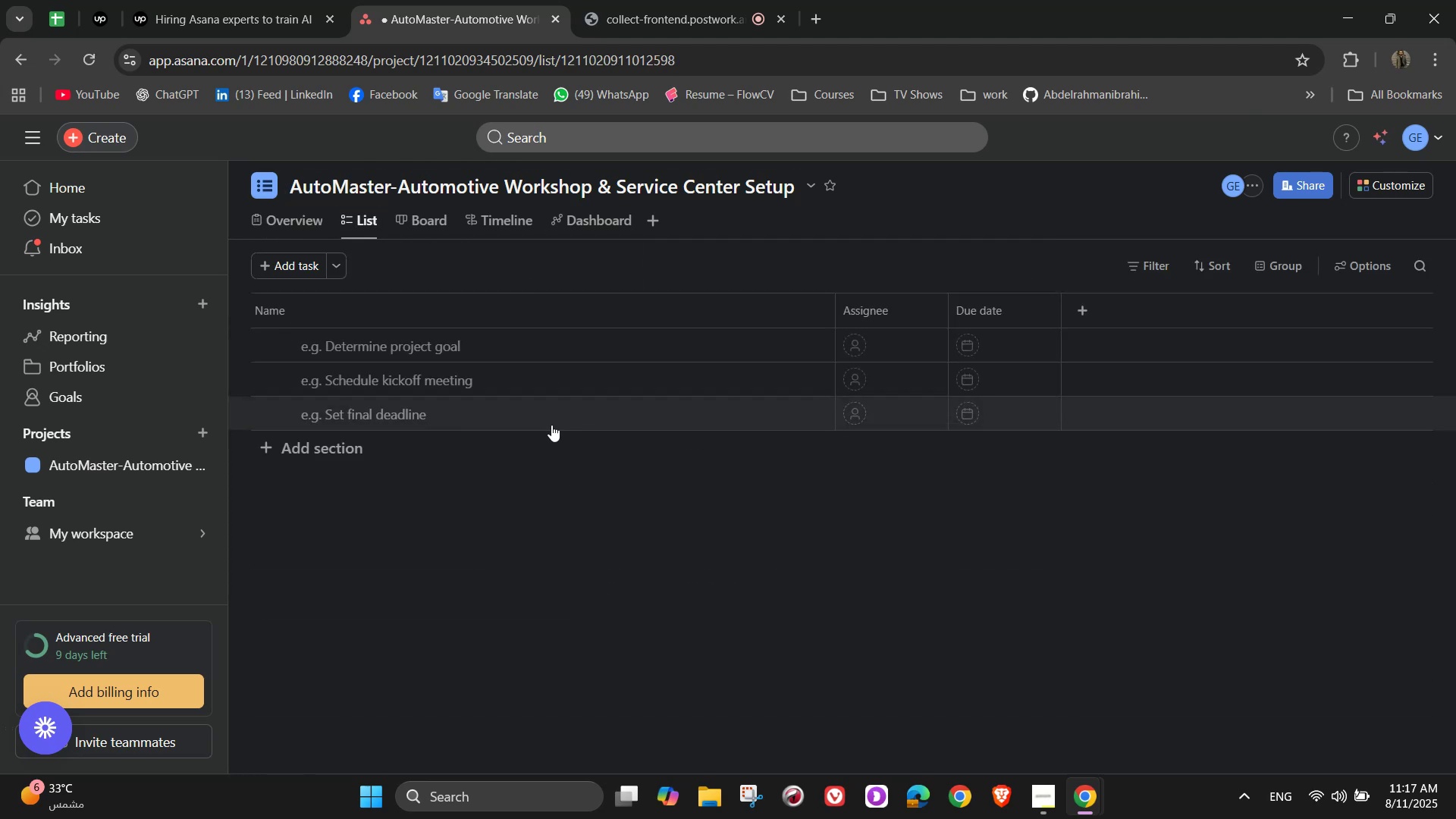 
left_click([353, 457])
 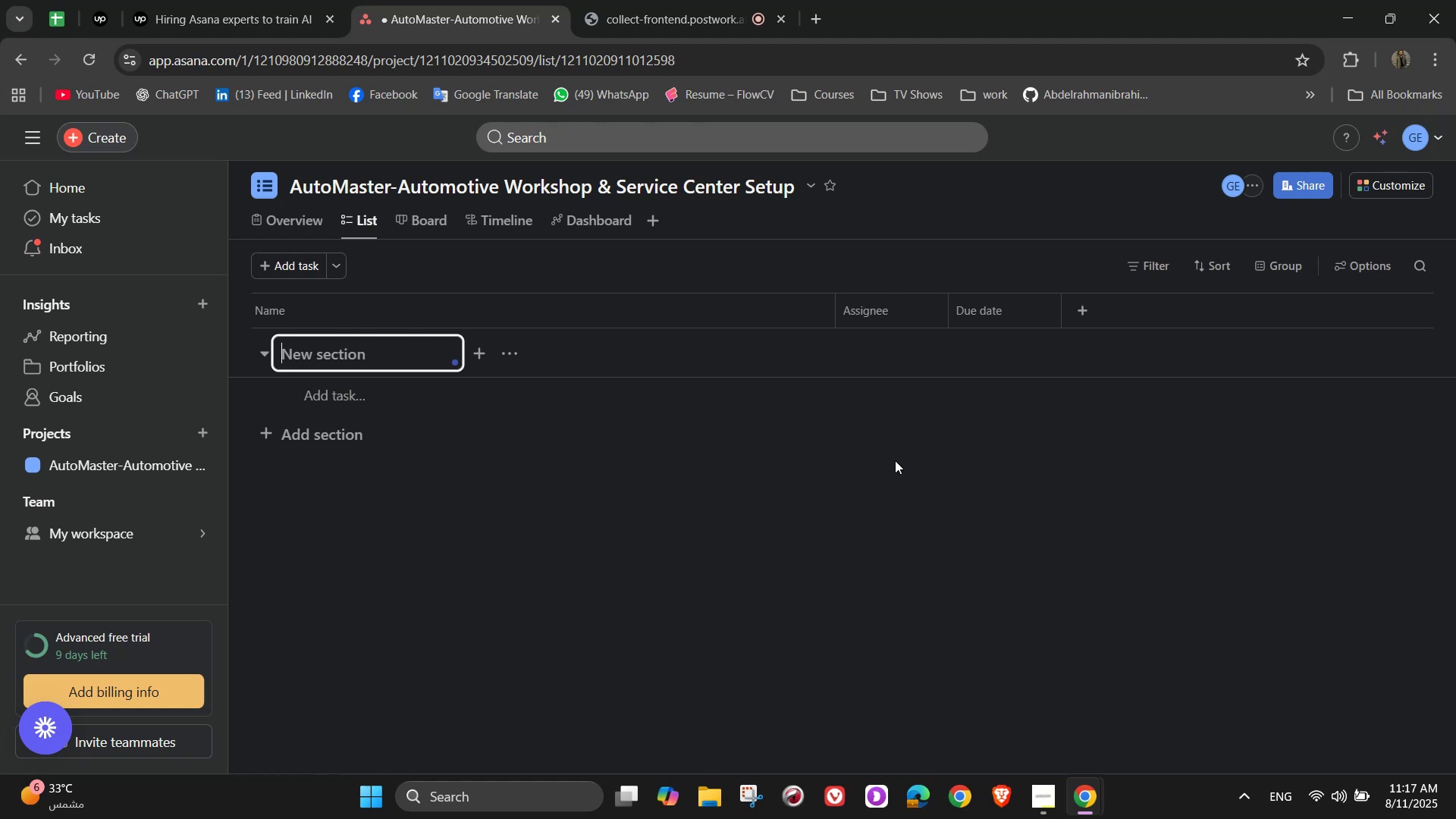 
wait(8.04)
 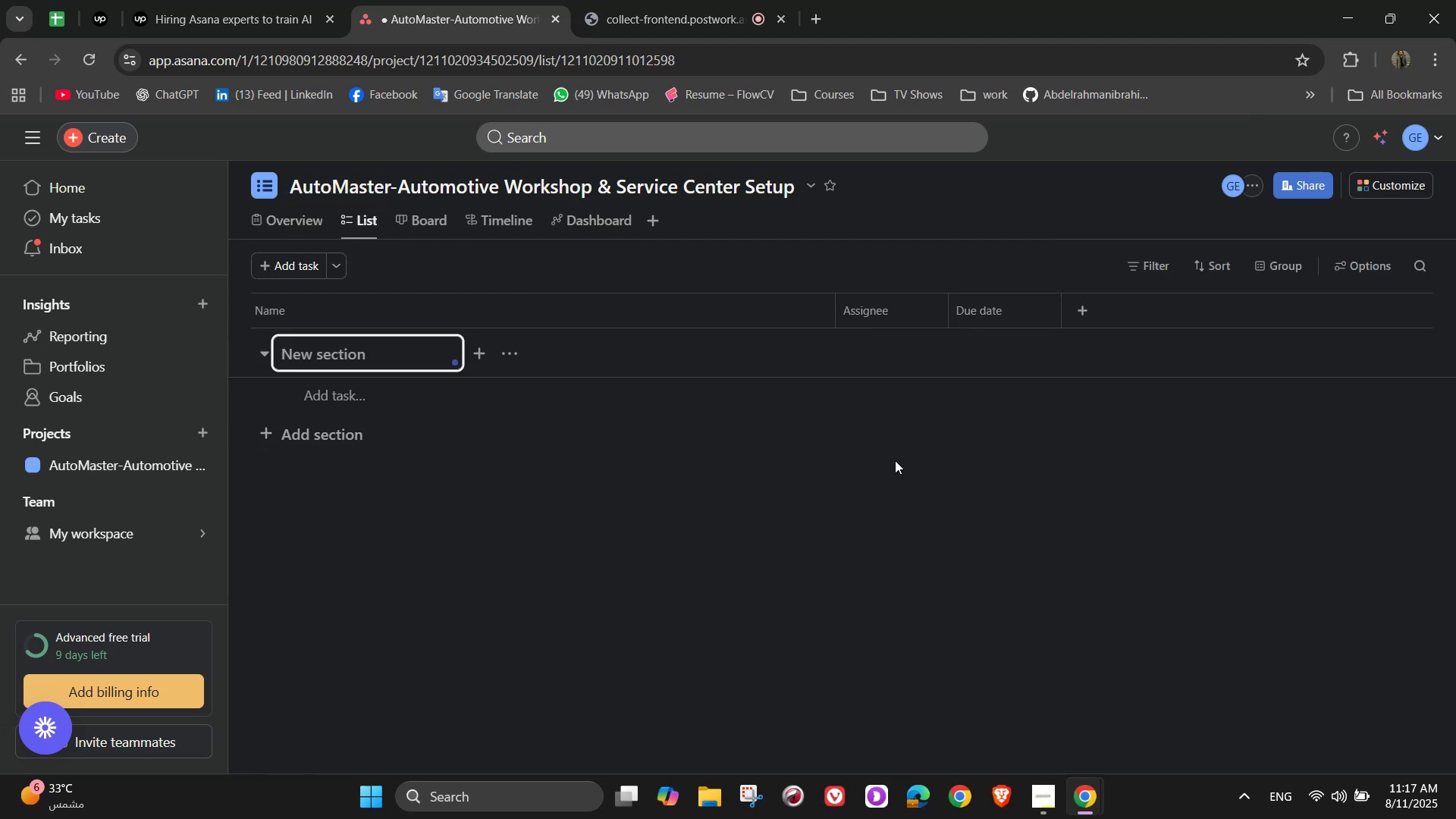 
key(Shift+D)
 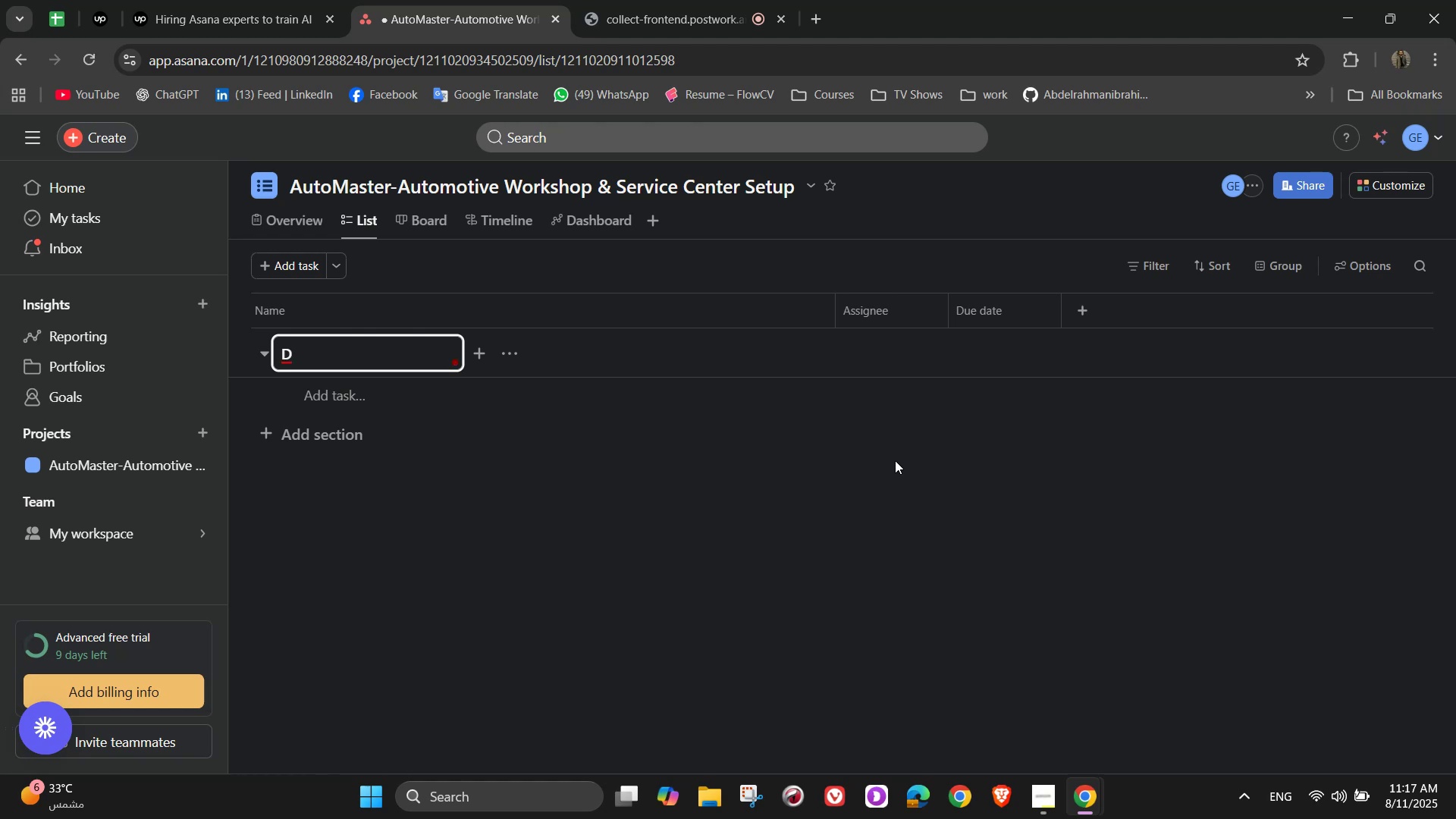 
key(Backspace)
 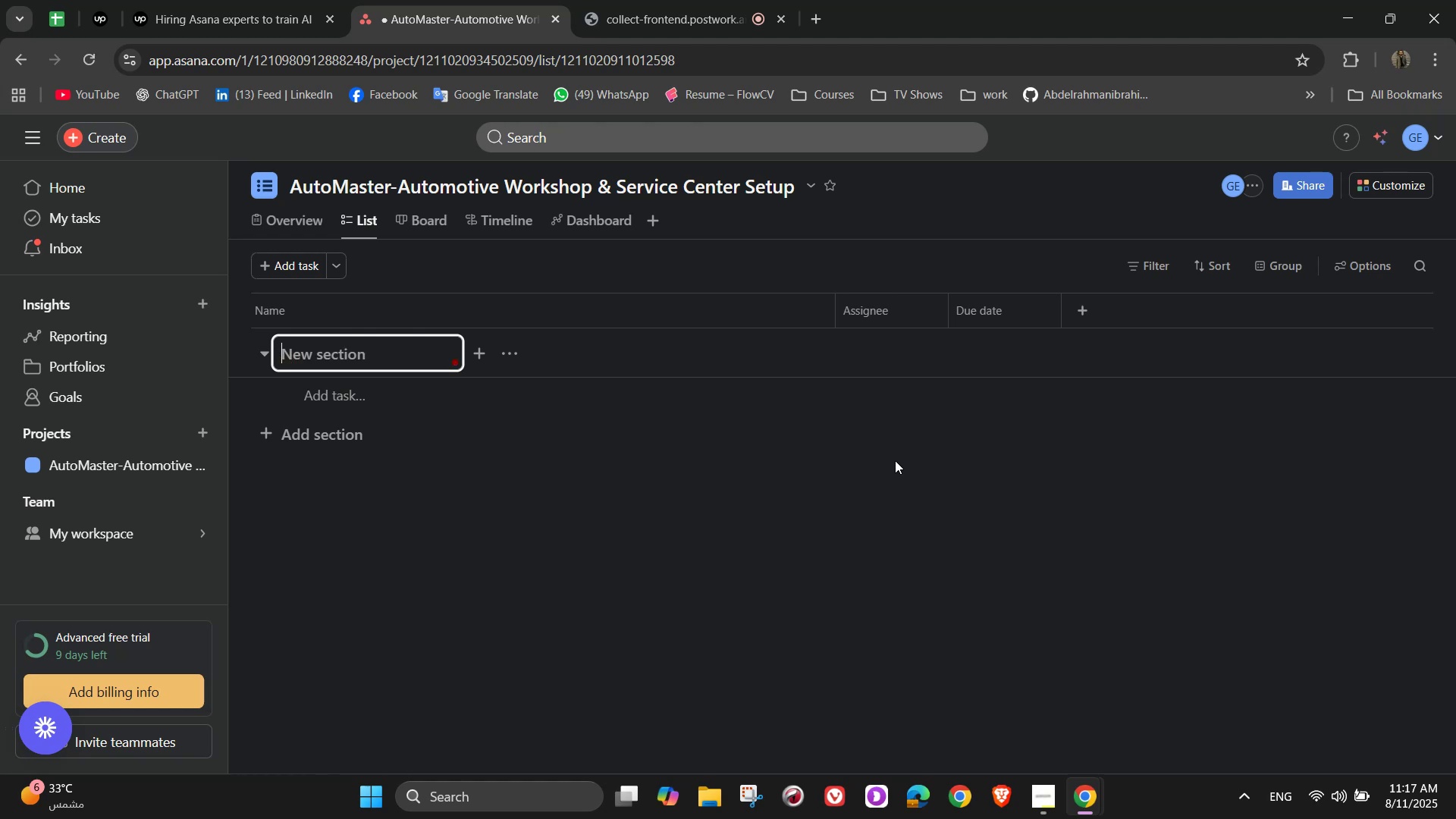 
type(Location )
 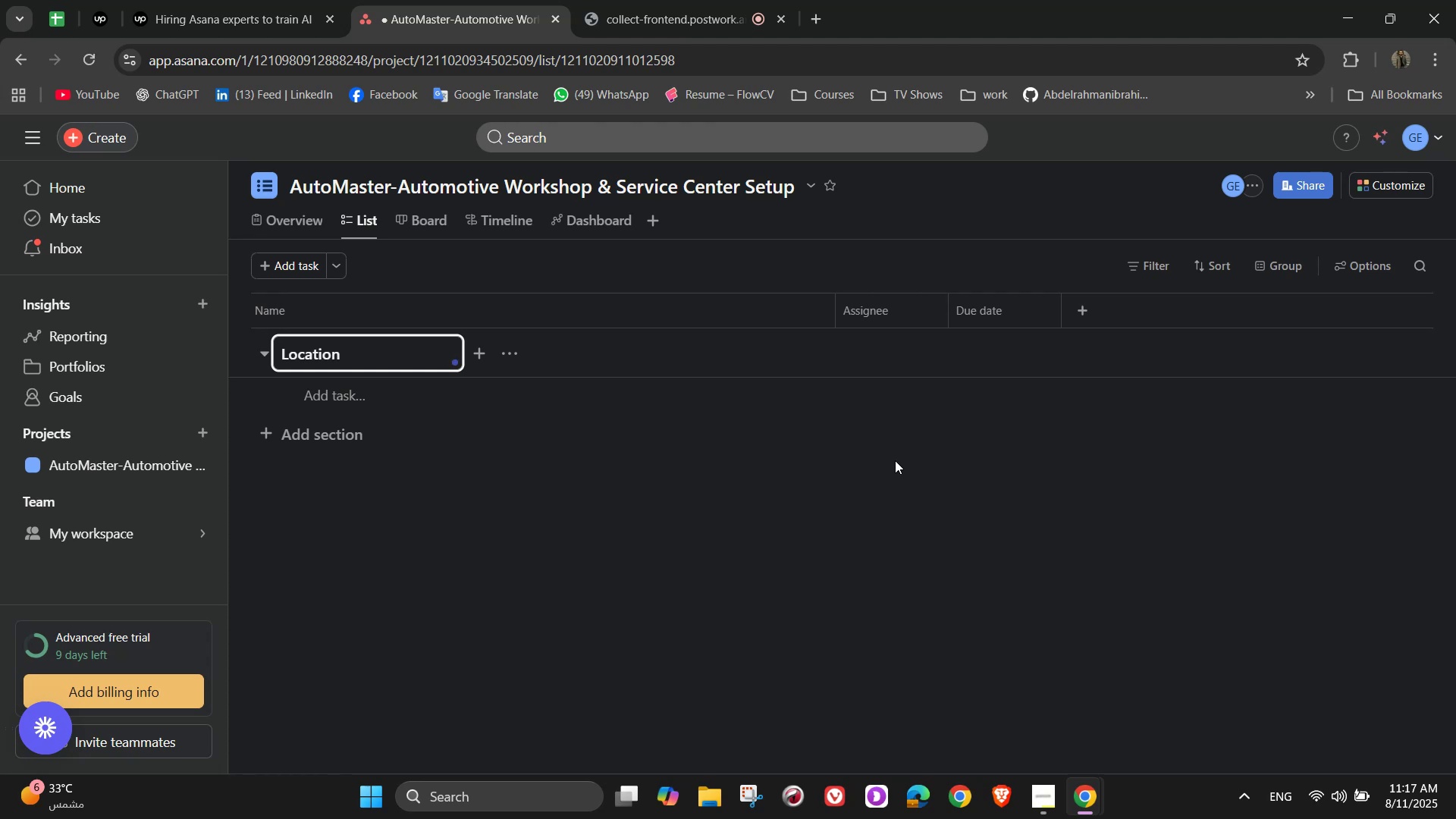 
key(Shift+7)
 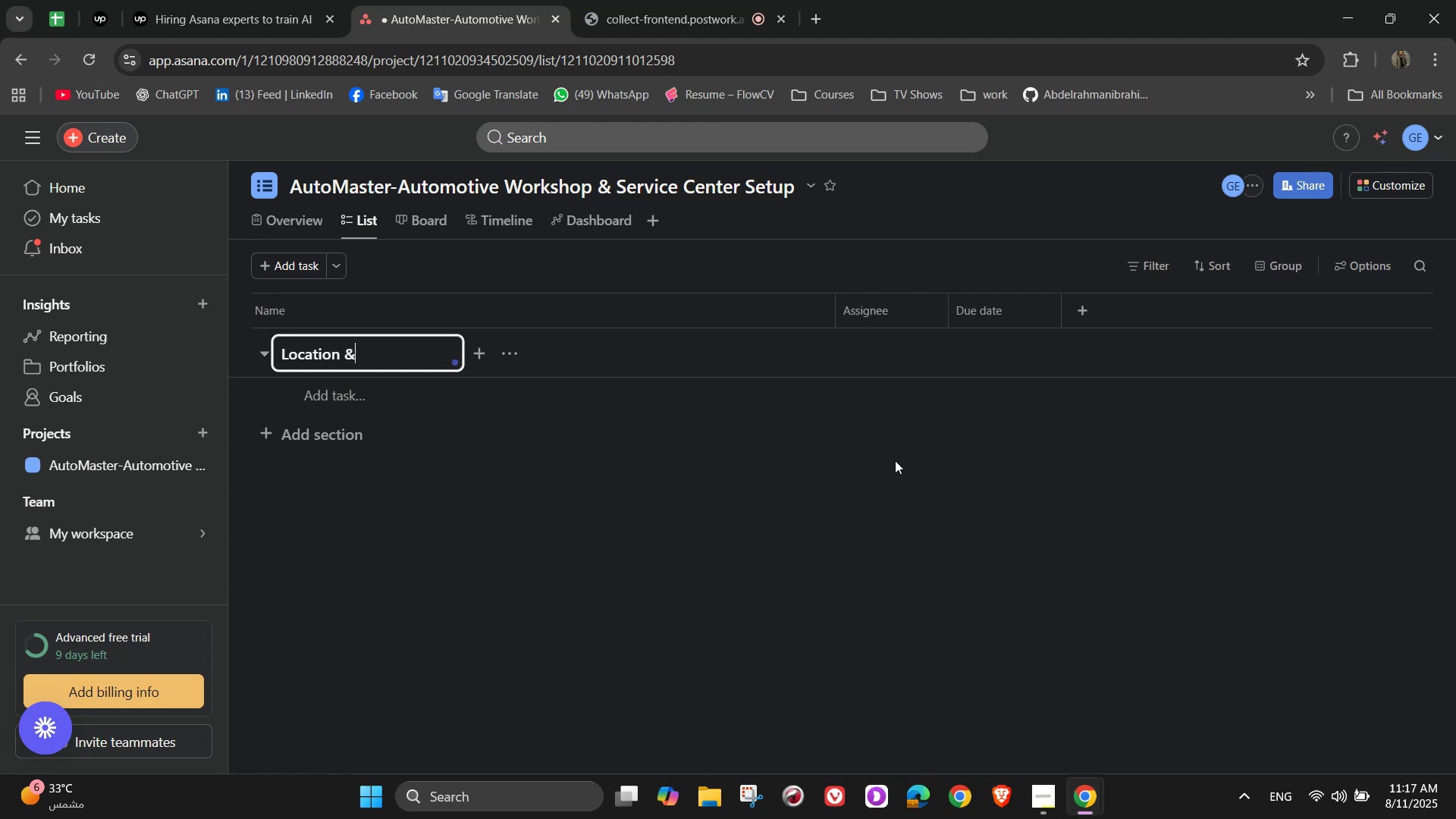 
key(Space)
 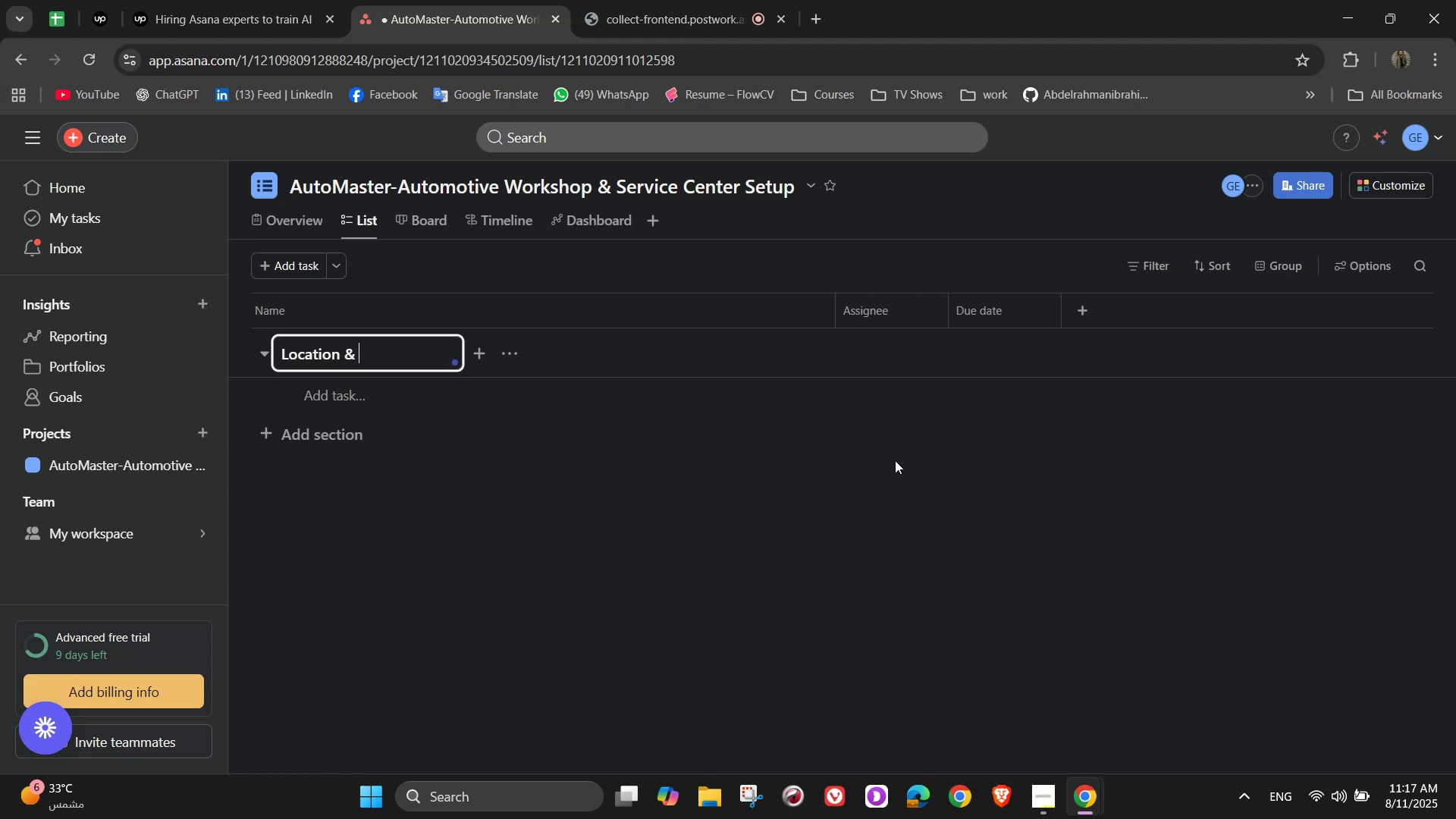 
type(Facility)
 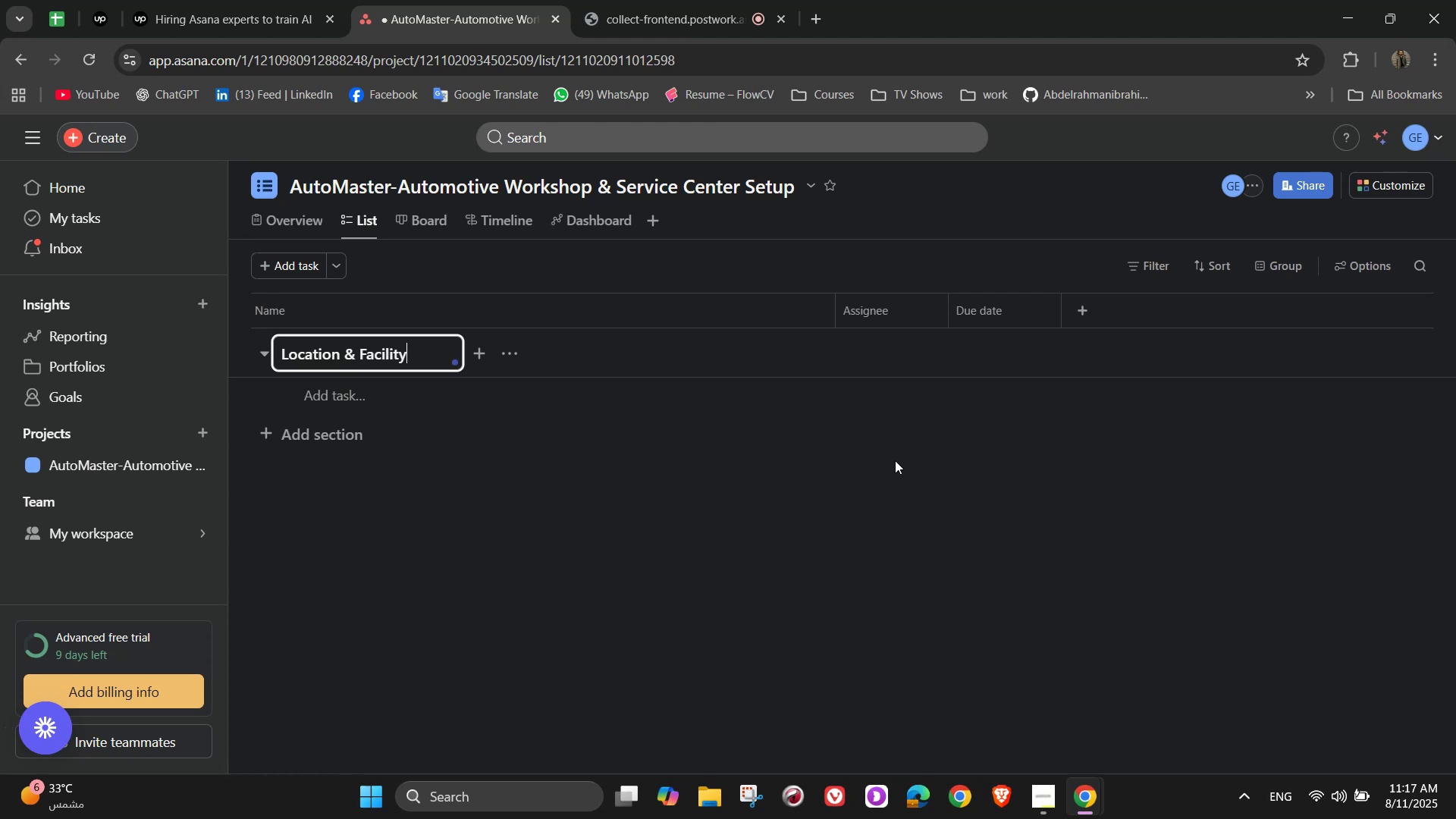 
type( Setup)
 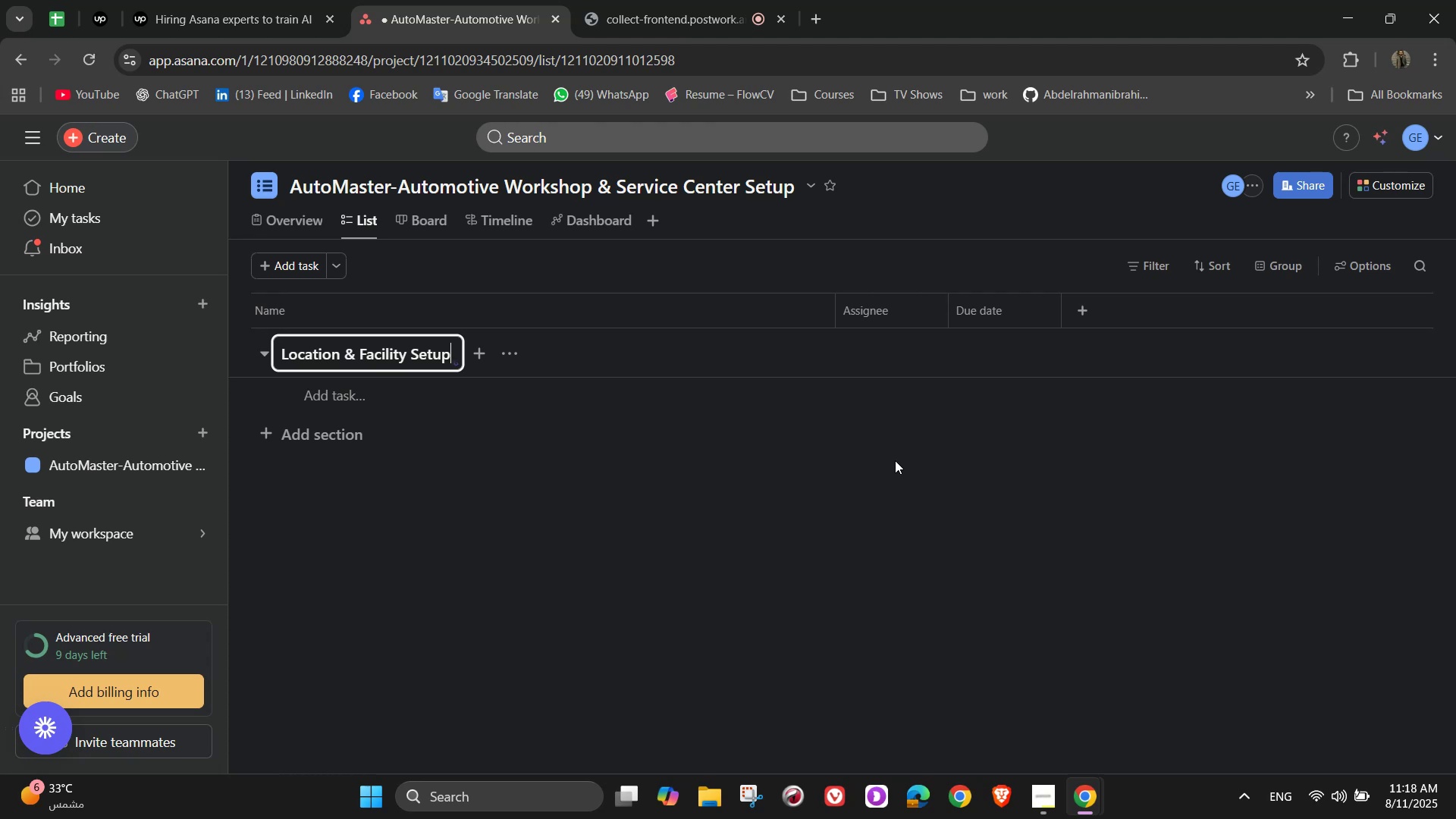 
wait(5.75)
 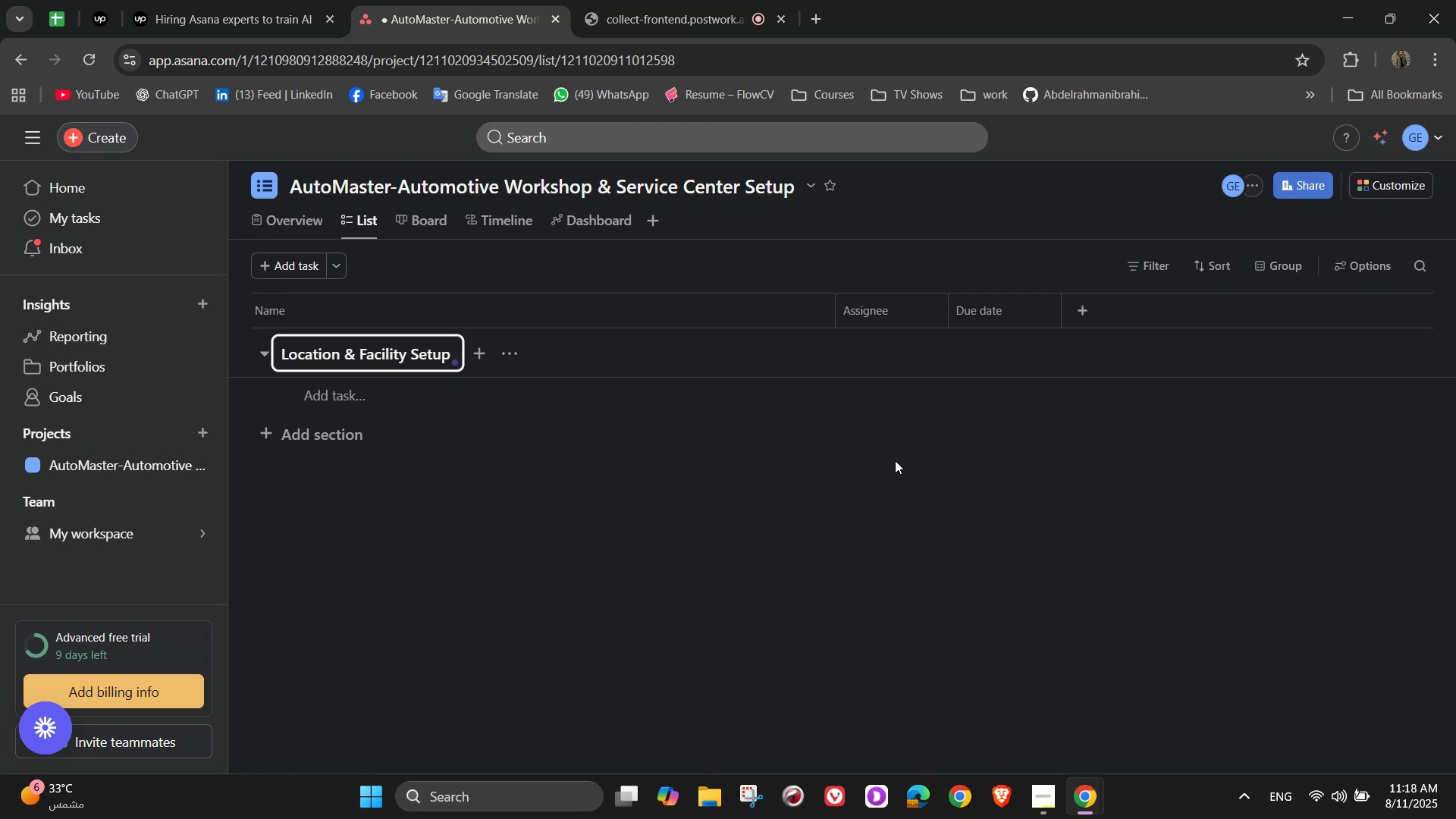 
left_click([336, 404])
 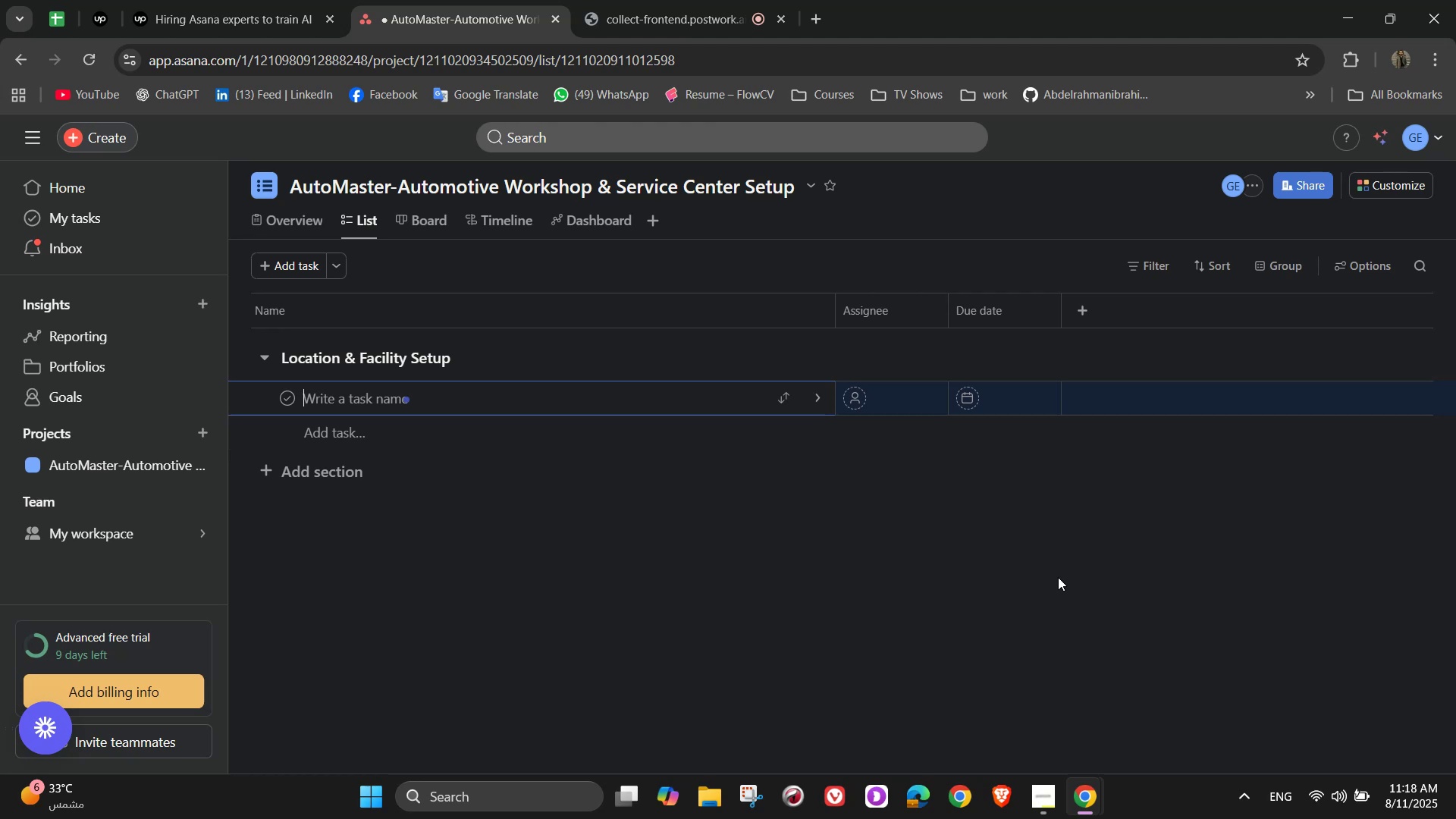 
wait(10.37)
 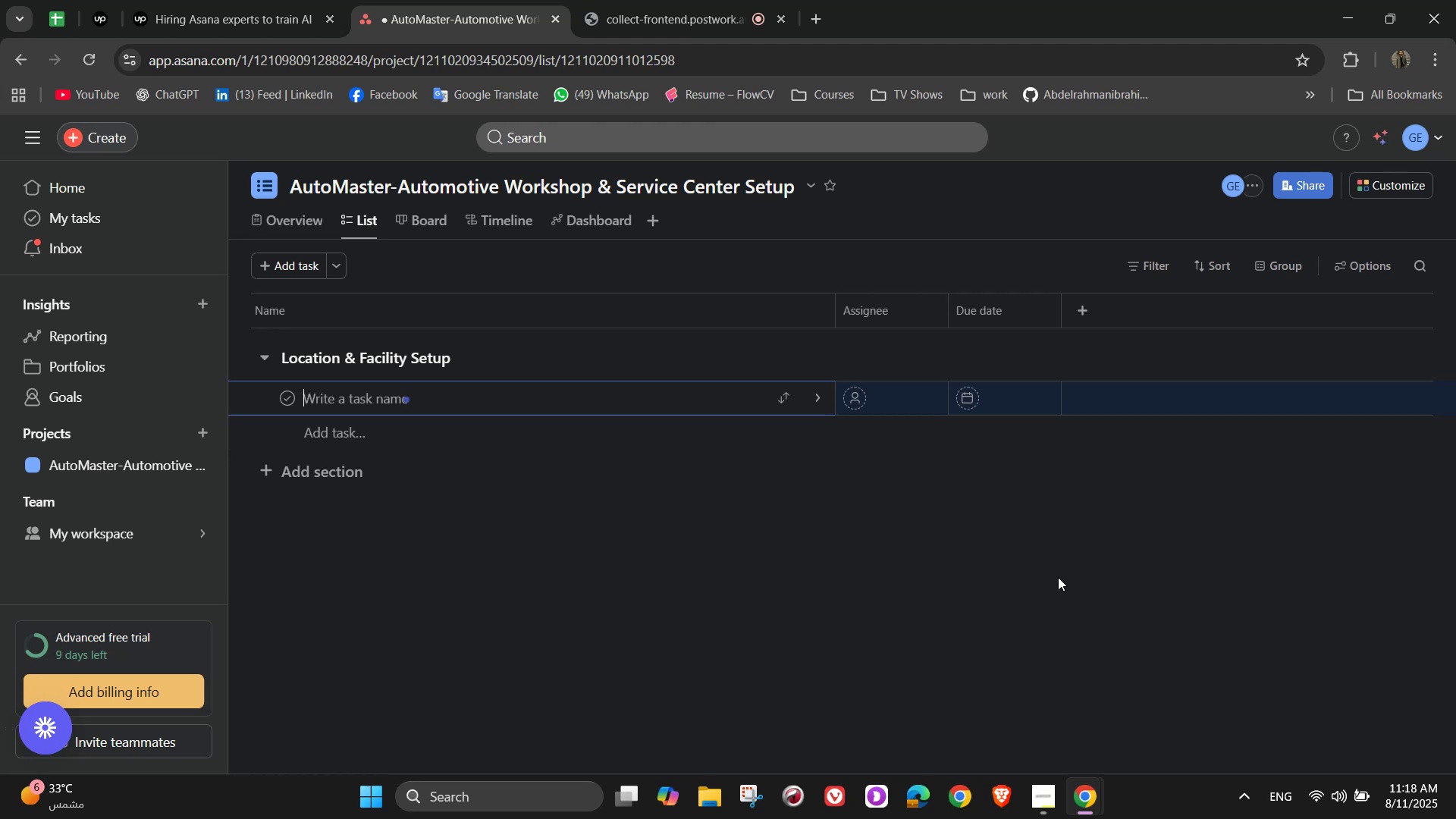 
hold_key(key=CapsLock, duration=0.61)
 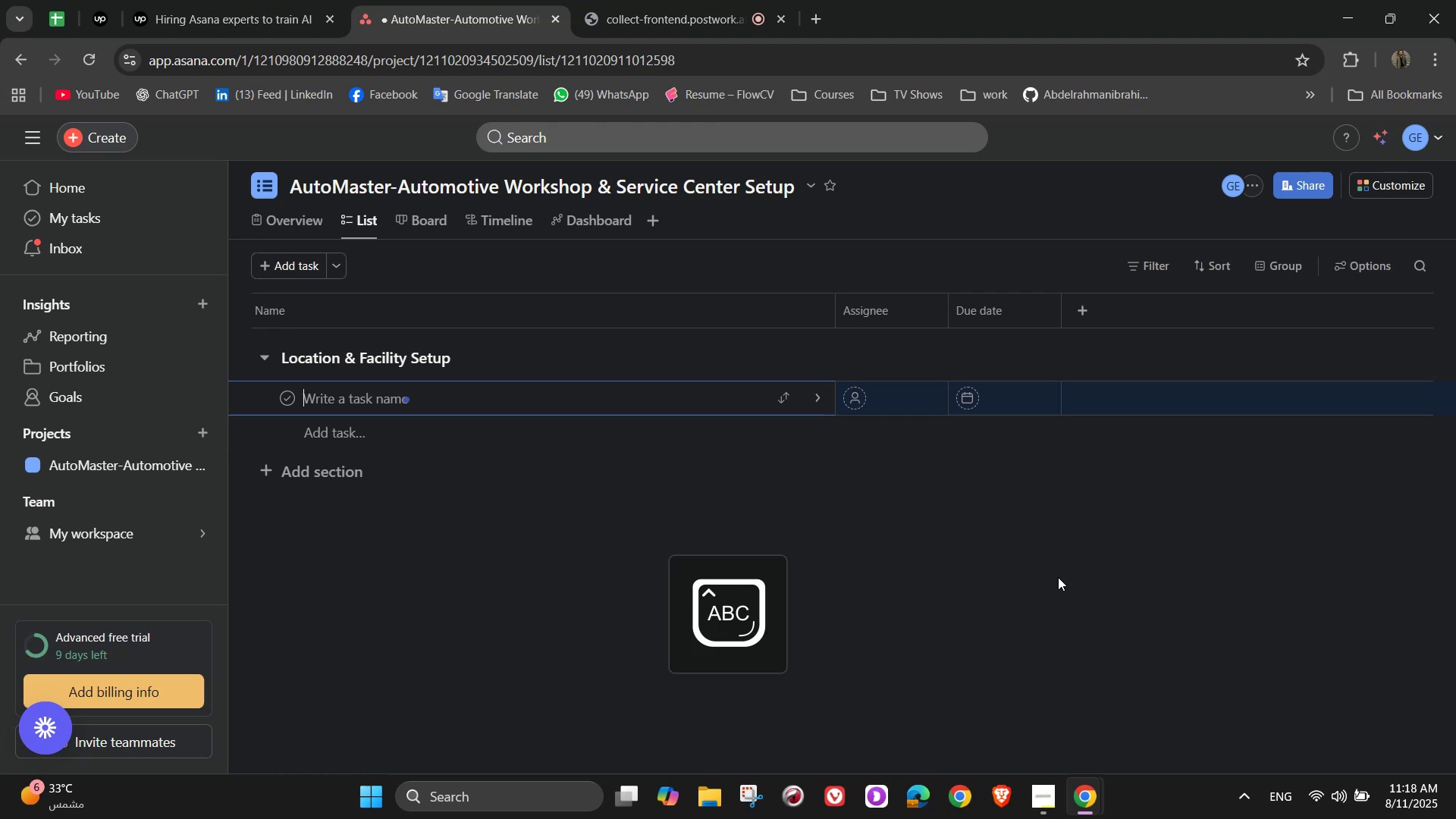 
type(Se)
key(Backspace)
type(ite Selection)
 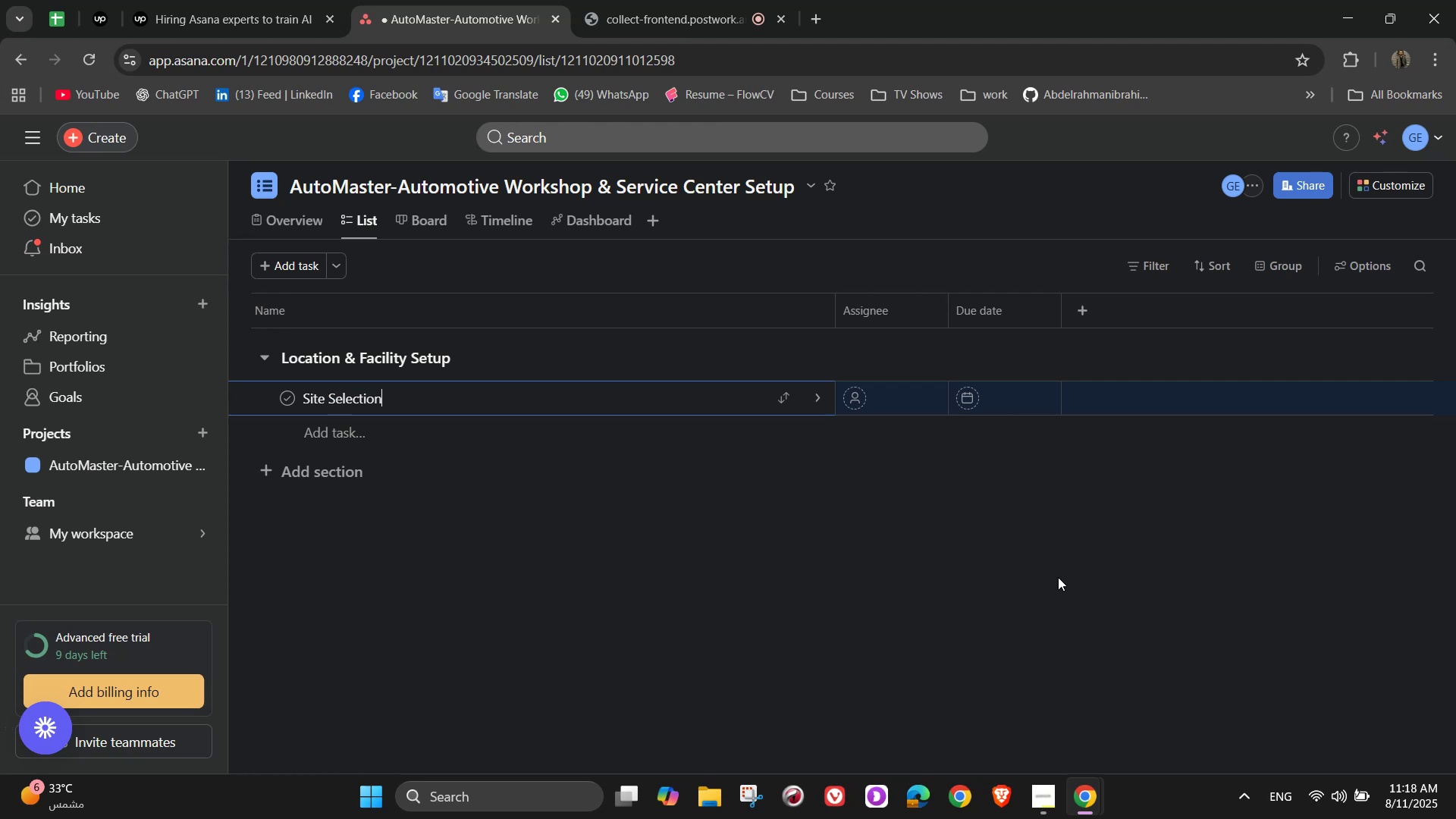 
wait(11.26)
 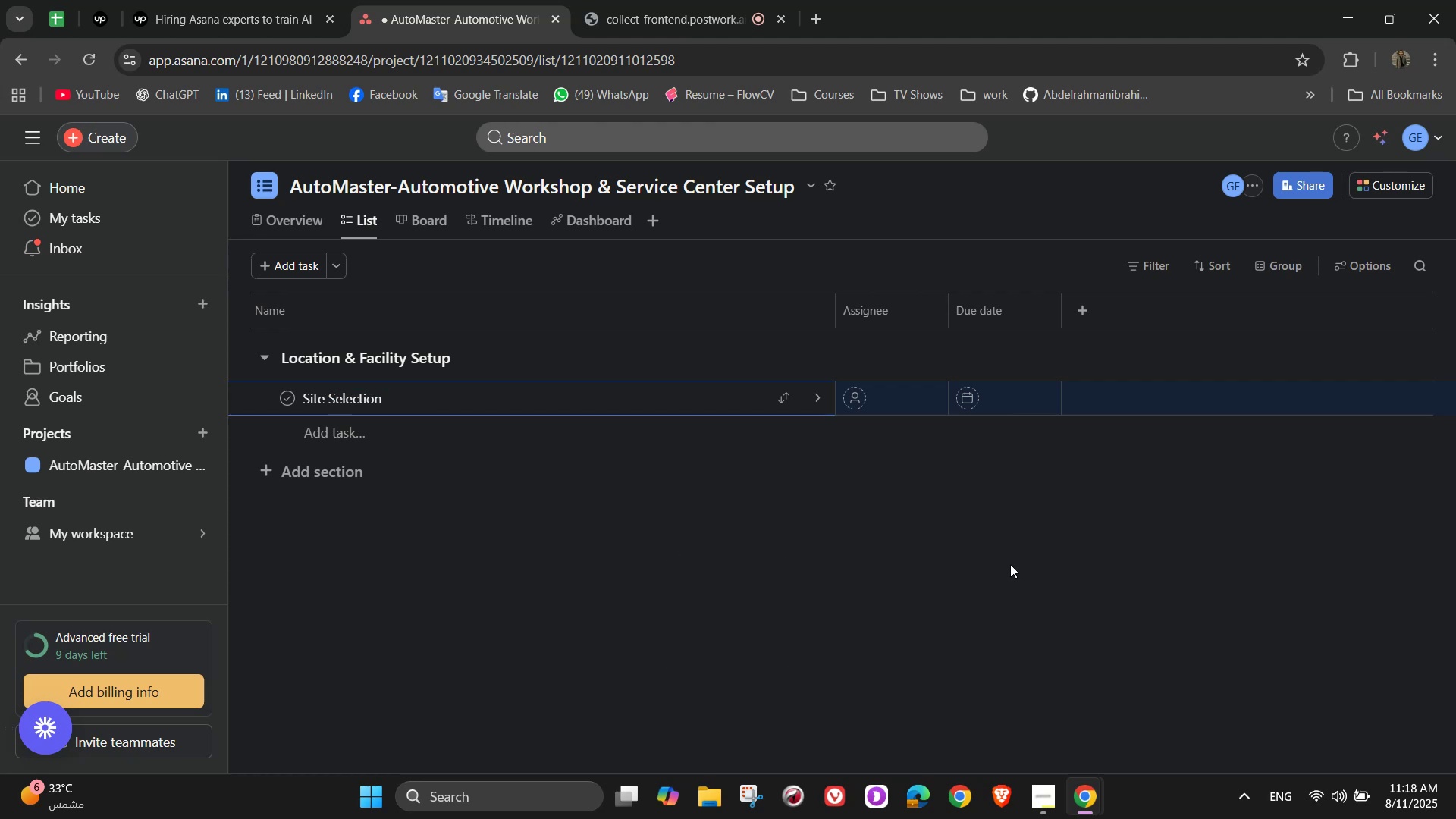 
left_click([818, 403])
 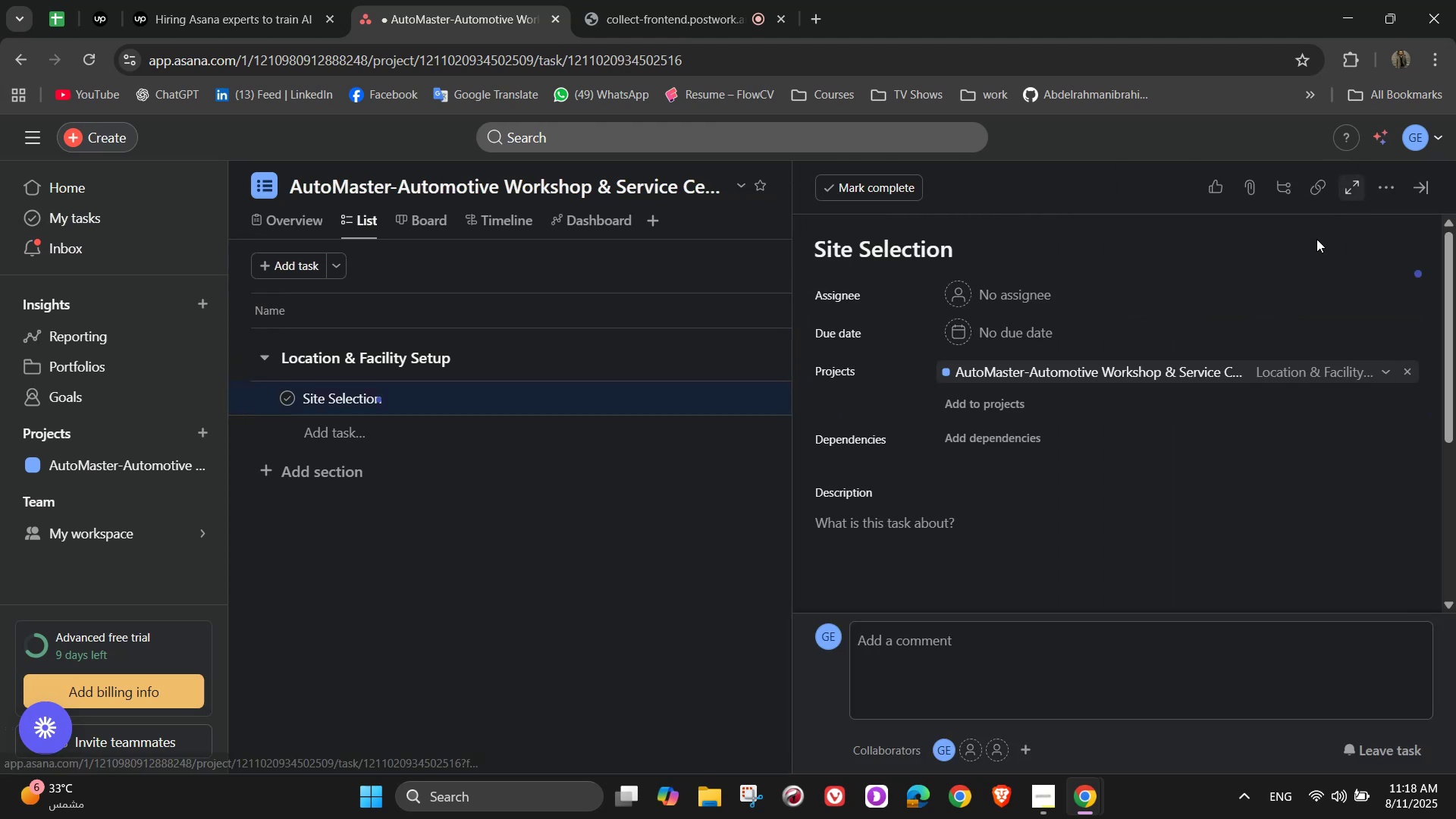 
left_click([963, 306])
 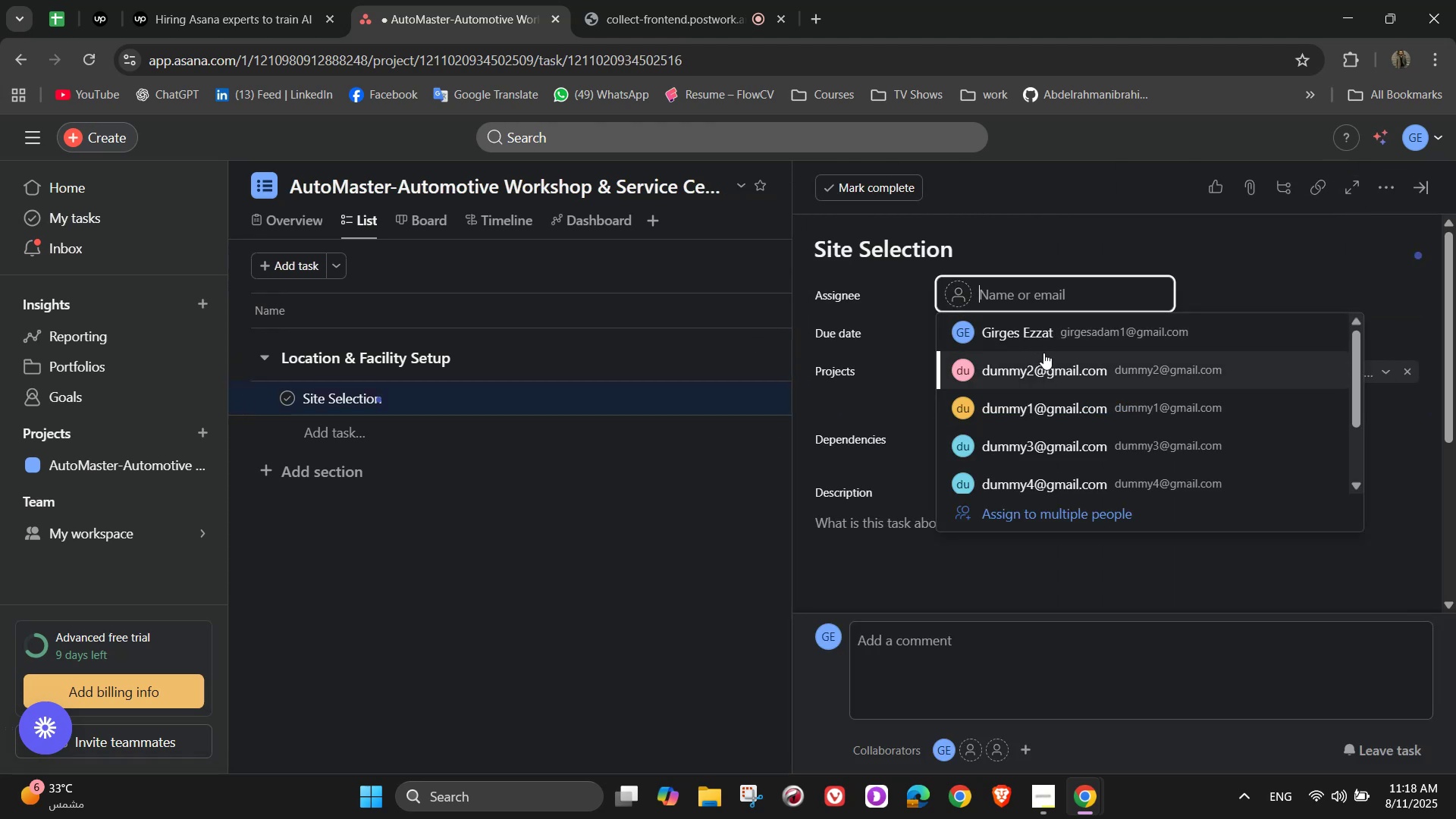 
left_click([1041, 340])
 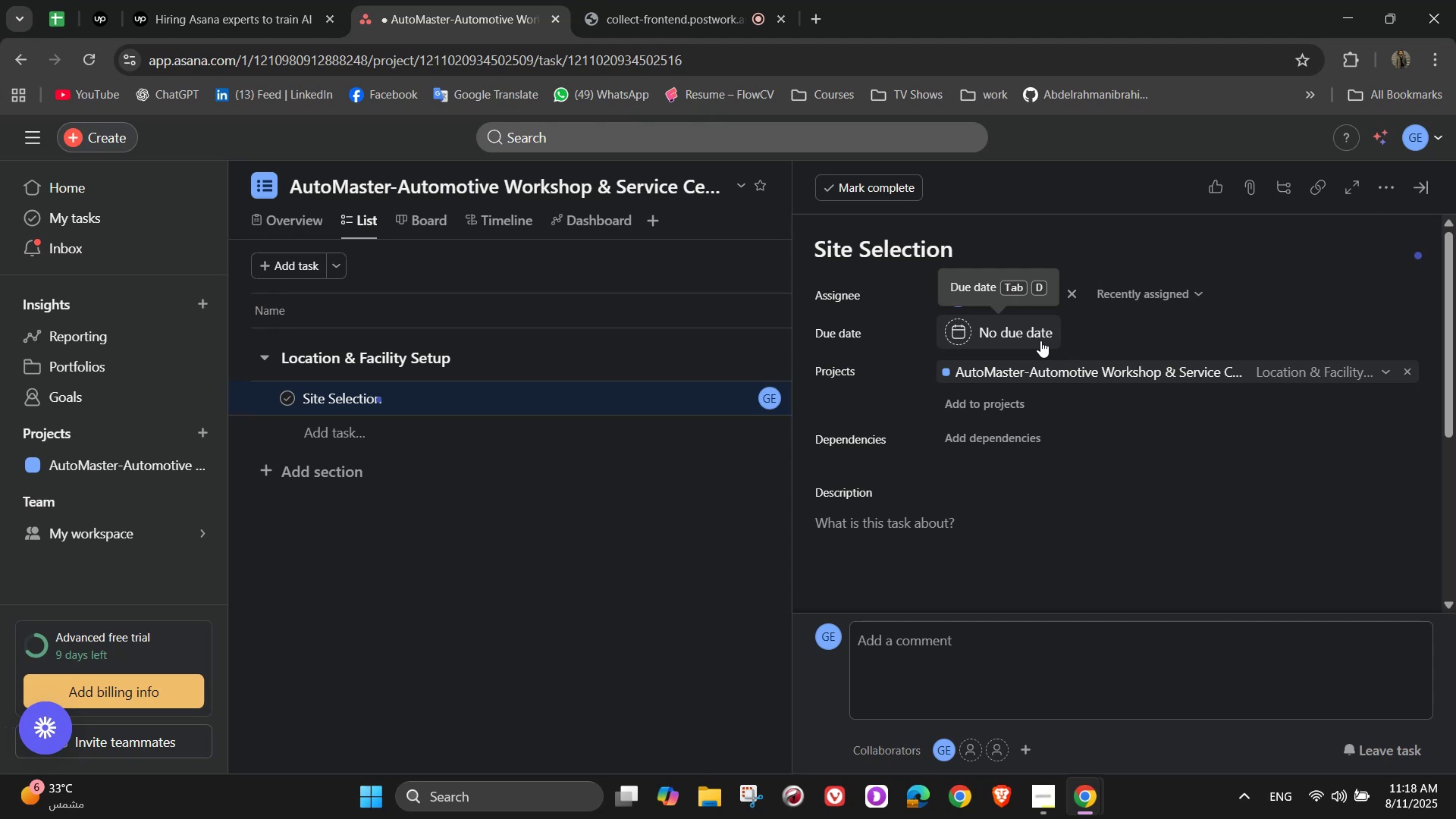 
wait(7.2)
 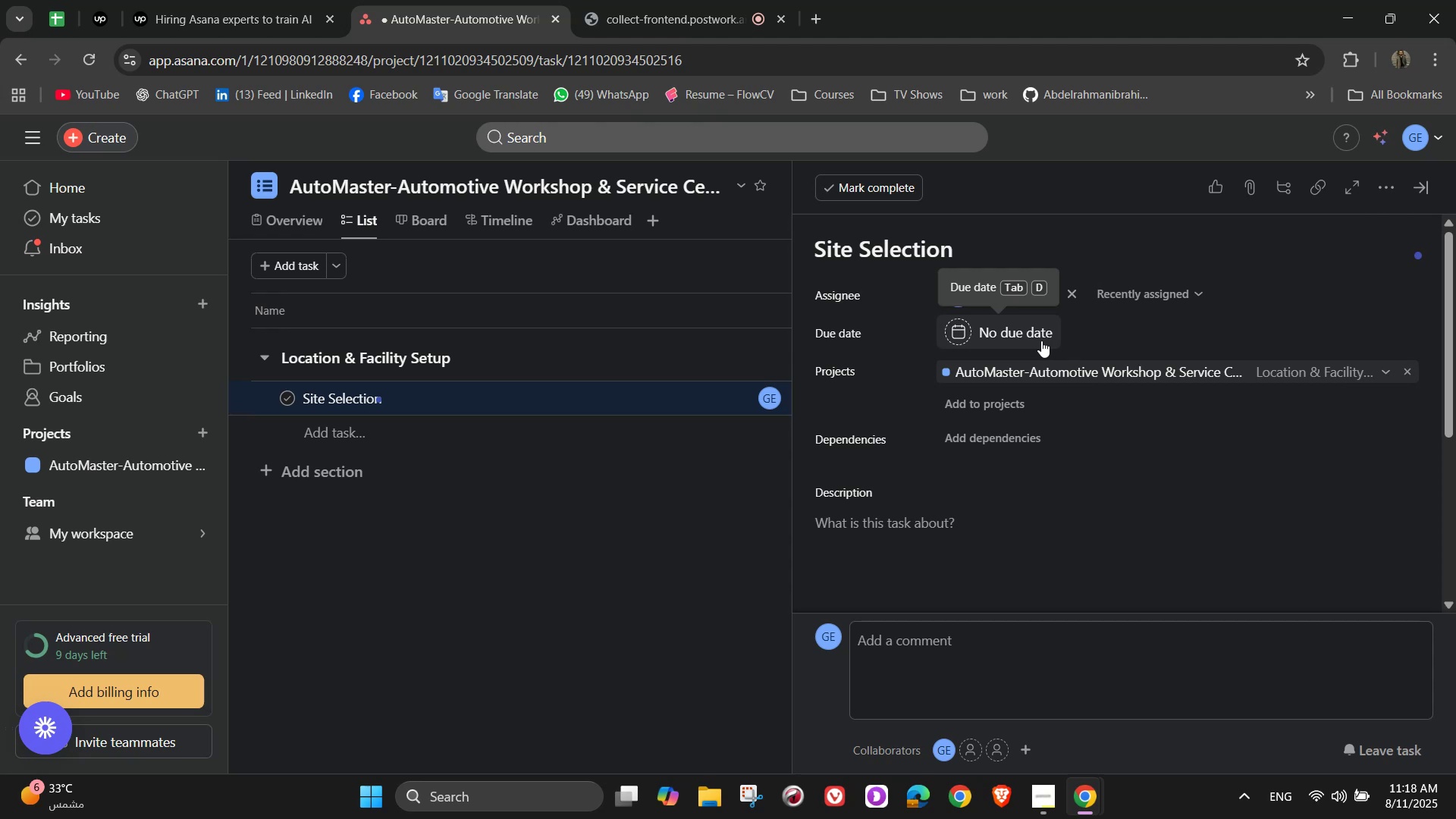 
left_click([1043, 325])
 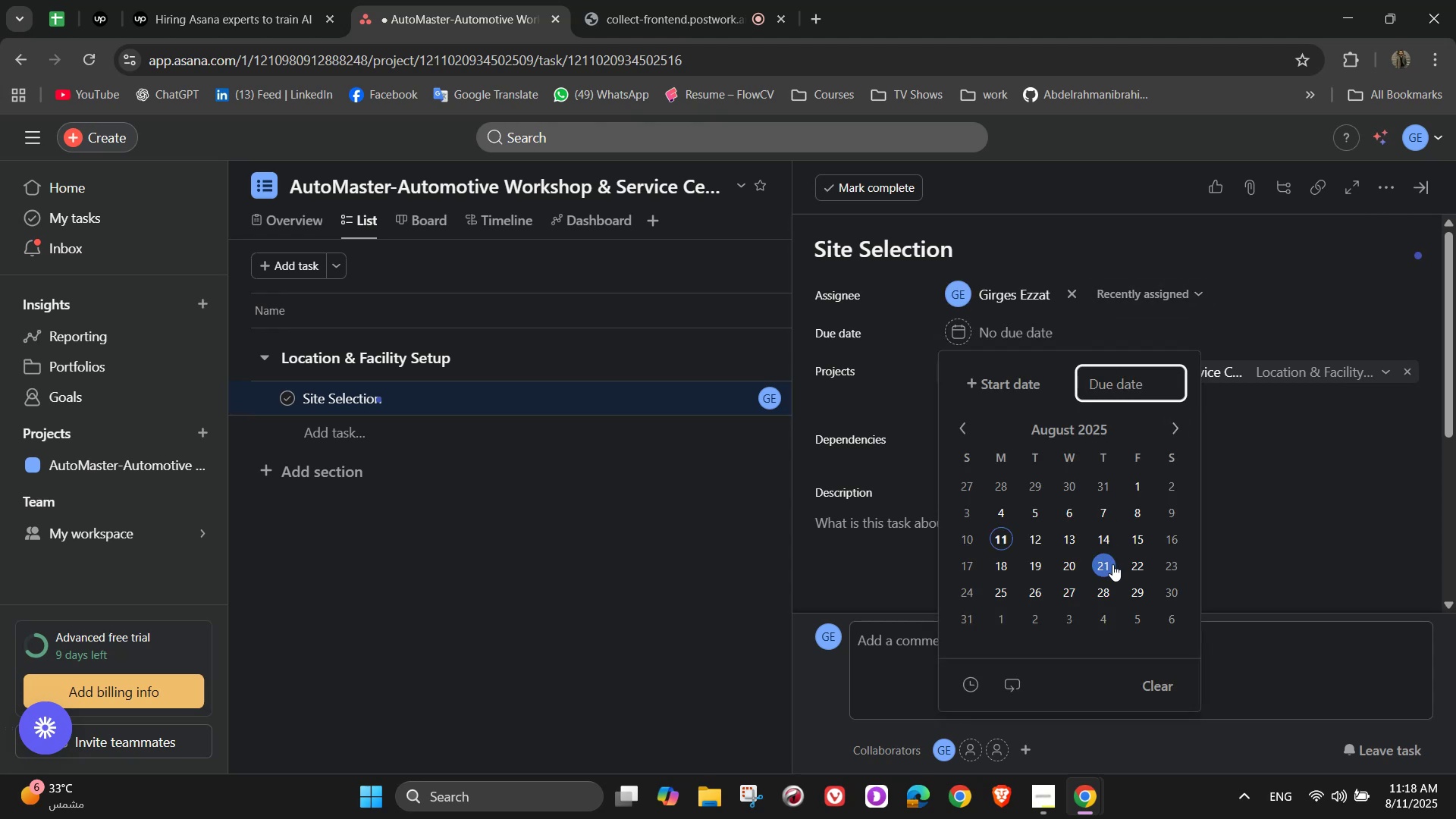 
left_click([1112, 564])
 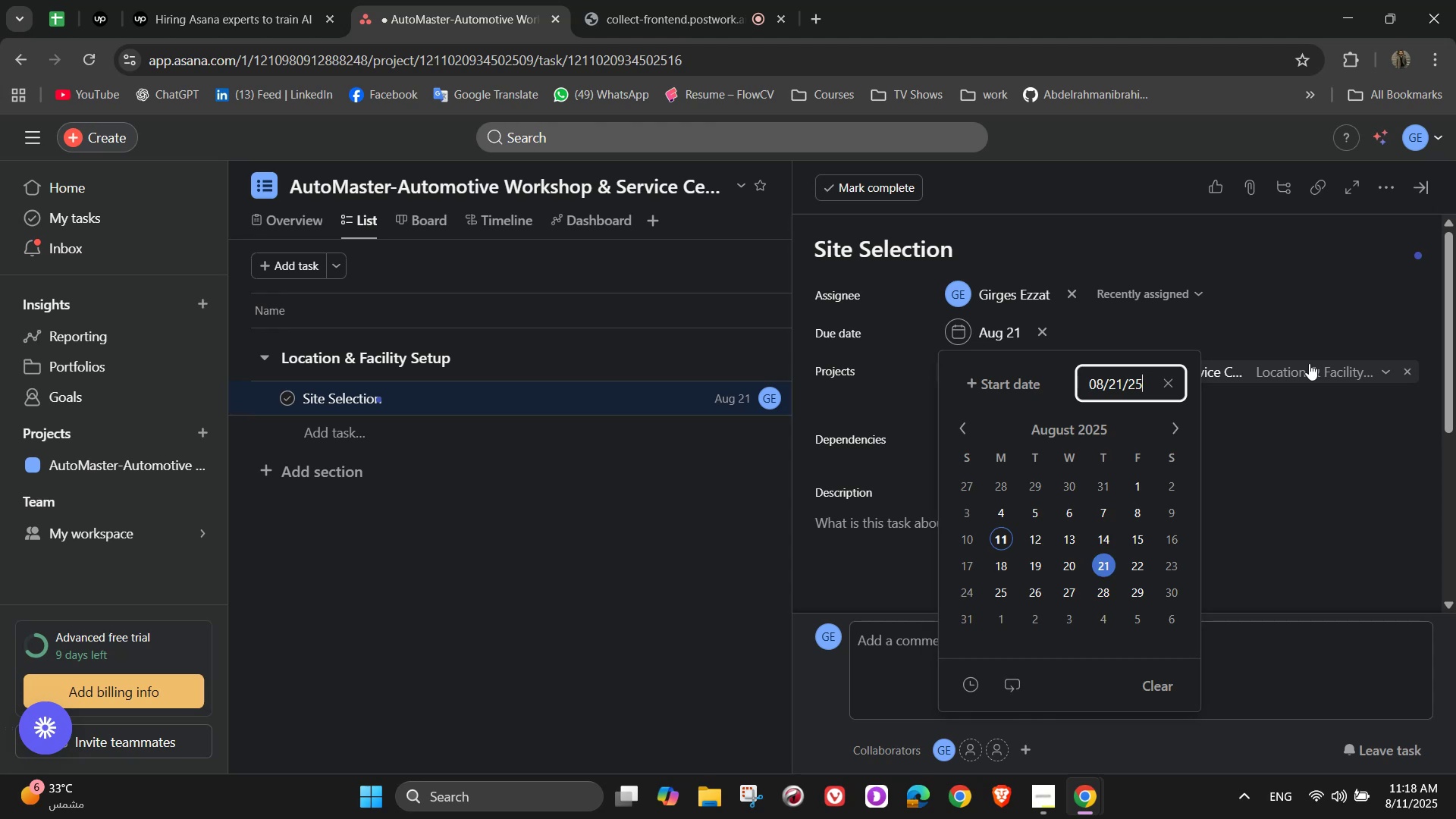 
left_click([1332, 474])
 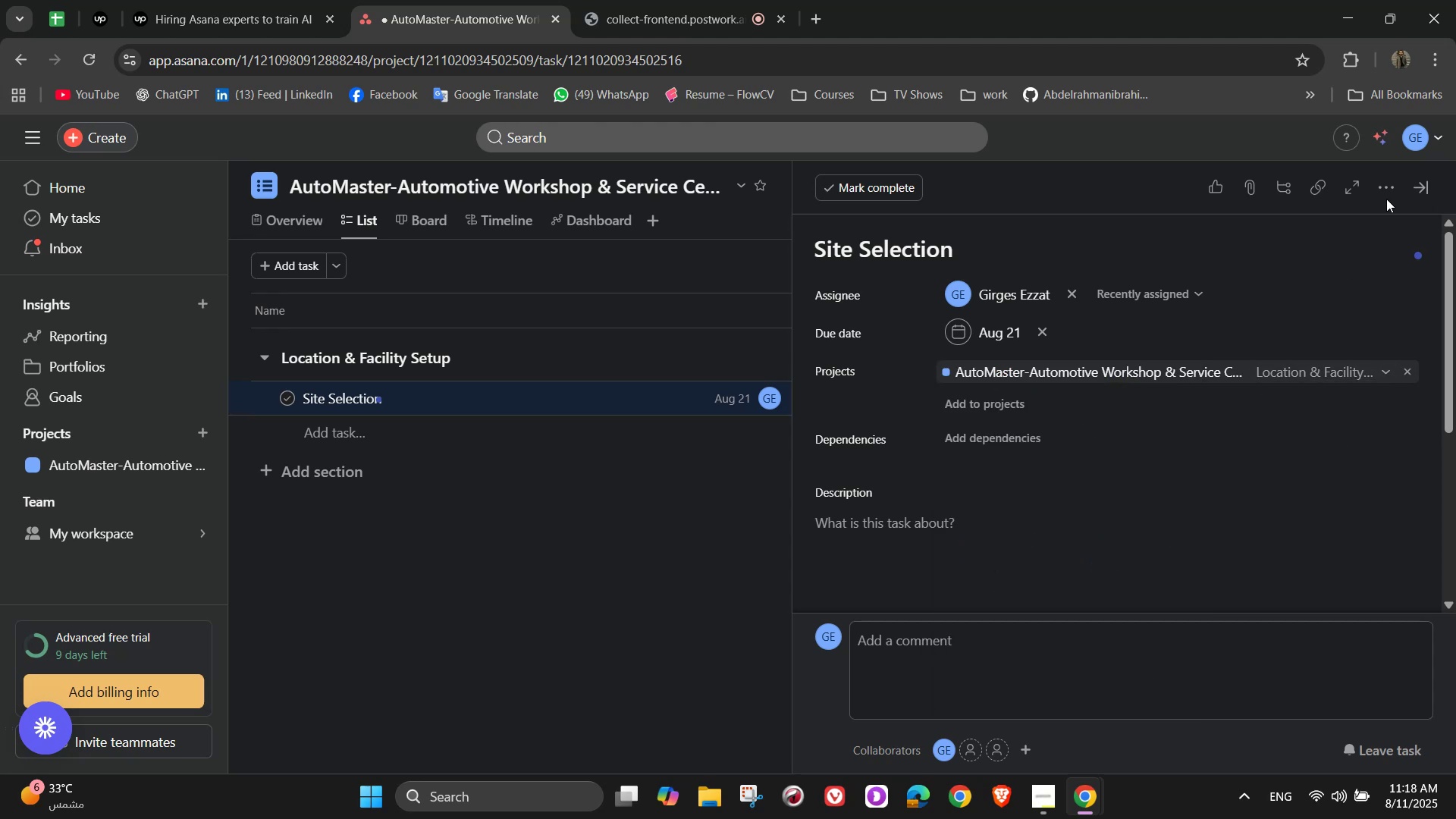 
left_click([1386, 192])
 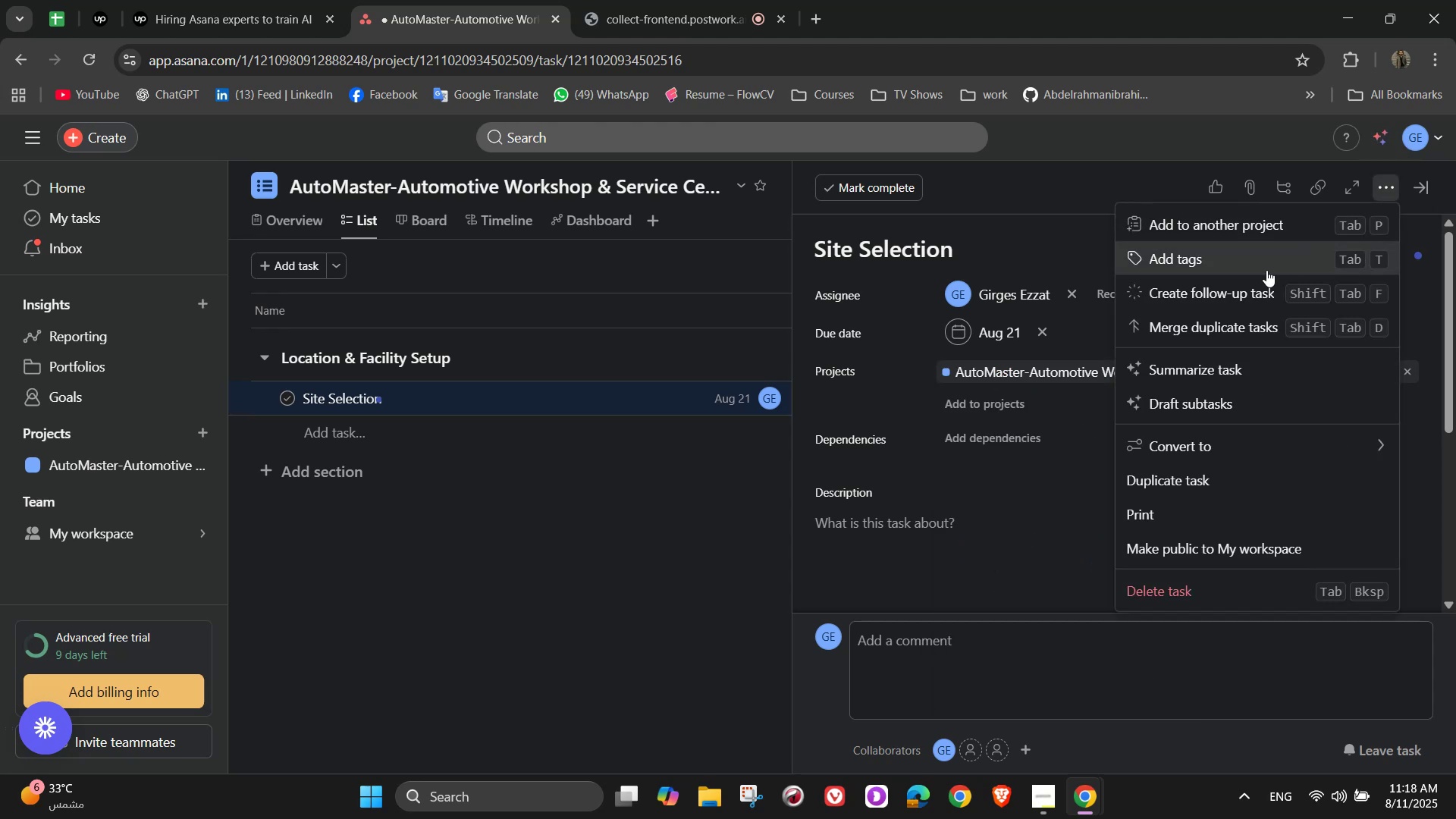 
left_click([1266, 270])
 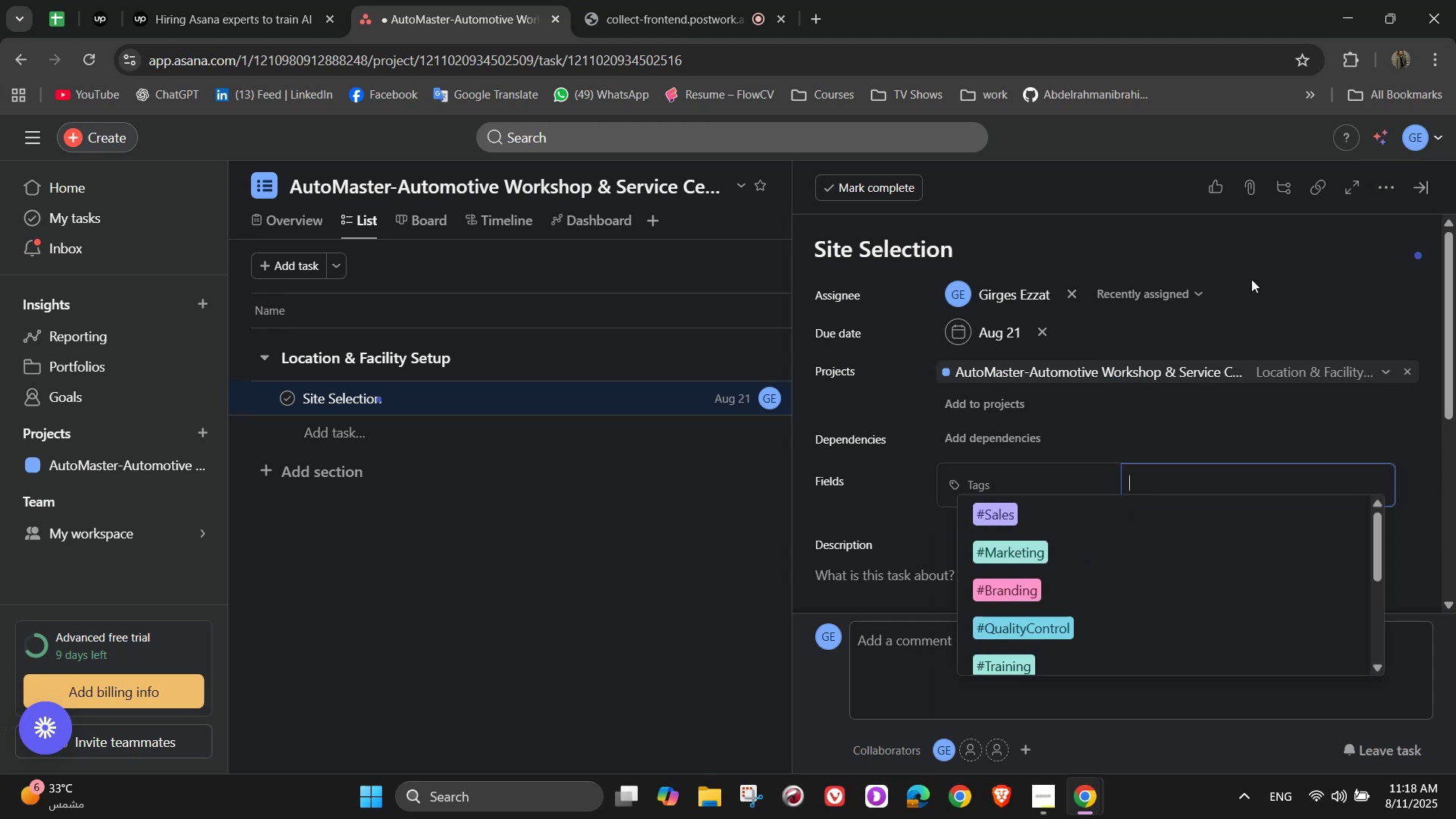 
scroll: coordinate [1190, 576], scroll_direction: down, amount: 3.0
 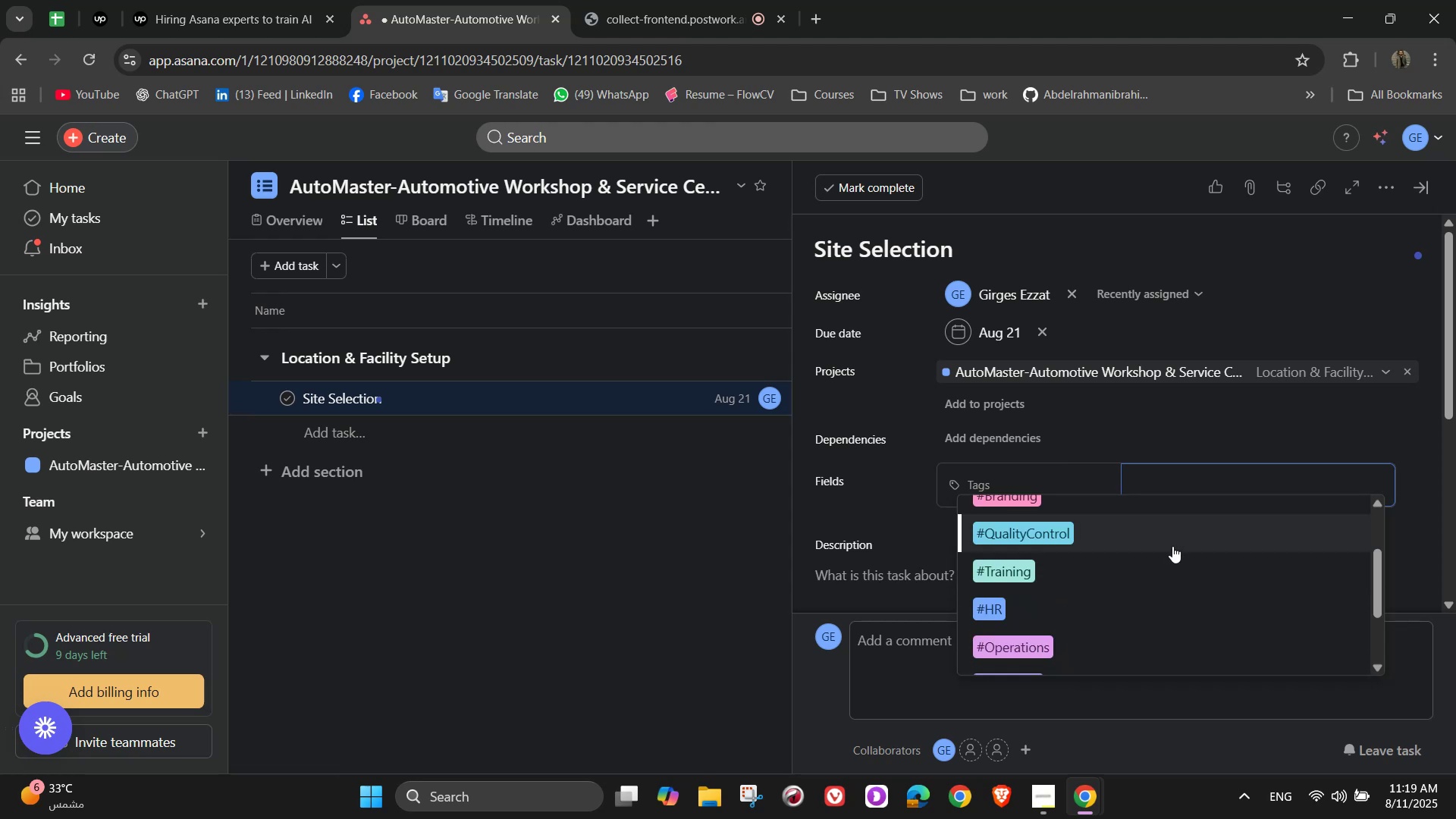 
key(S)
 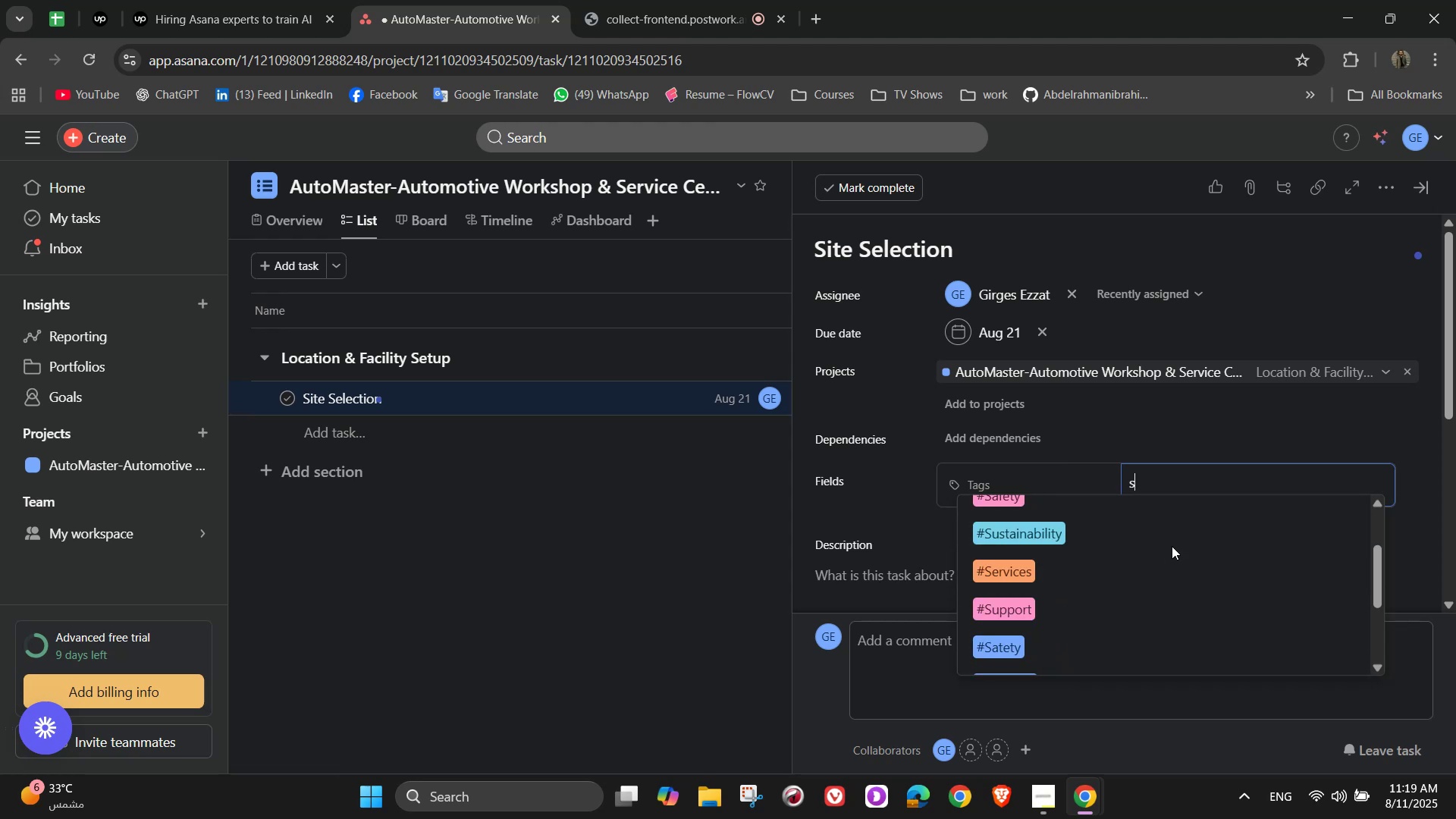 
scroll: coordinate [1165, 552], scroll_direction: down, amount: 4.0
 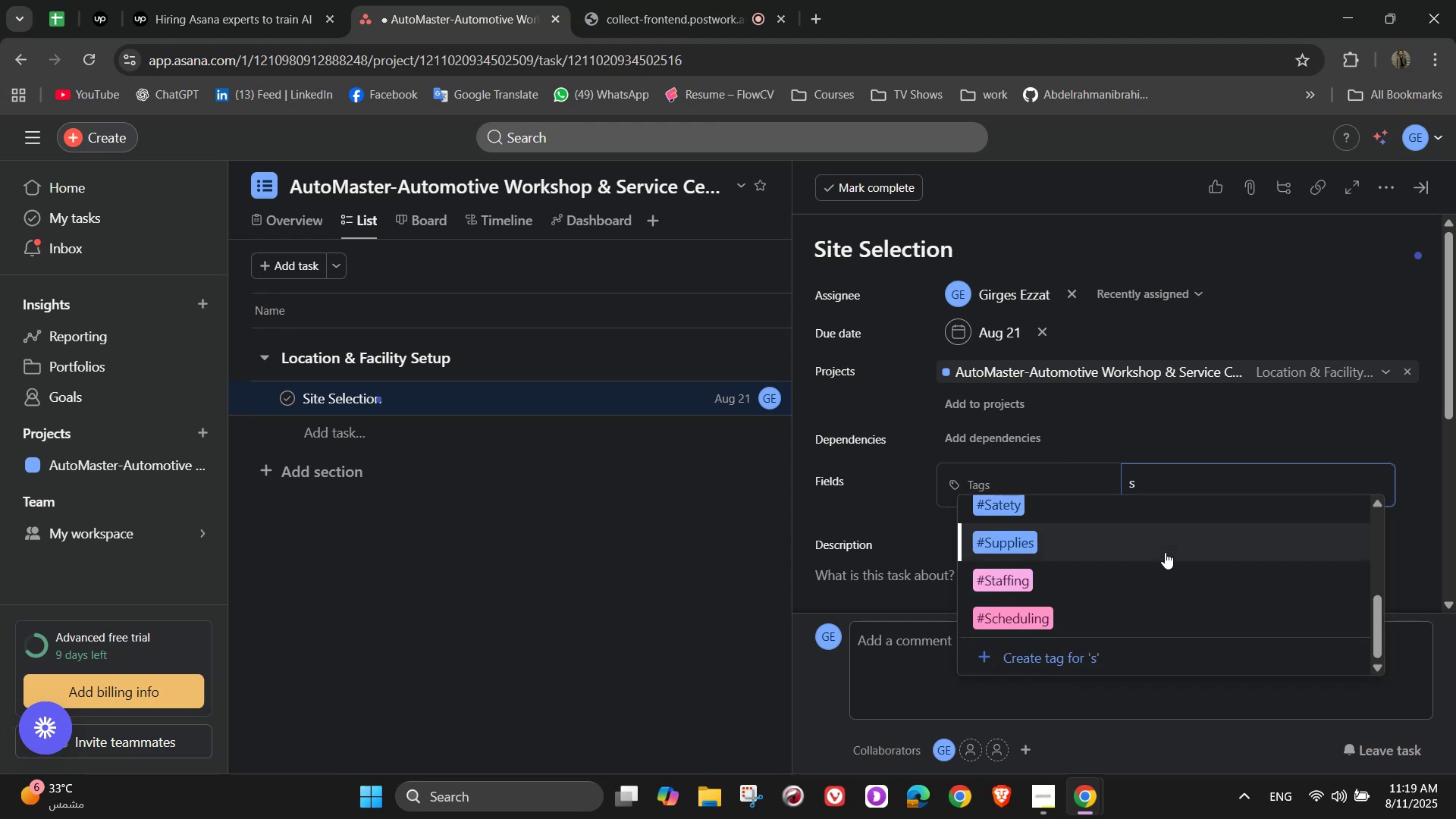 
scroll: coordinate [1165, 552], scroll_direction: up, amount: 3.0
 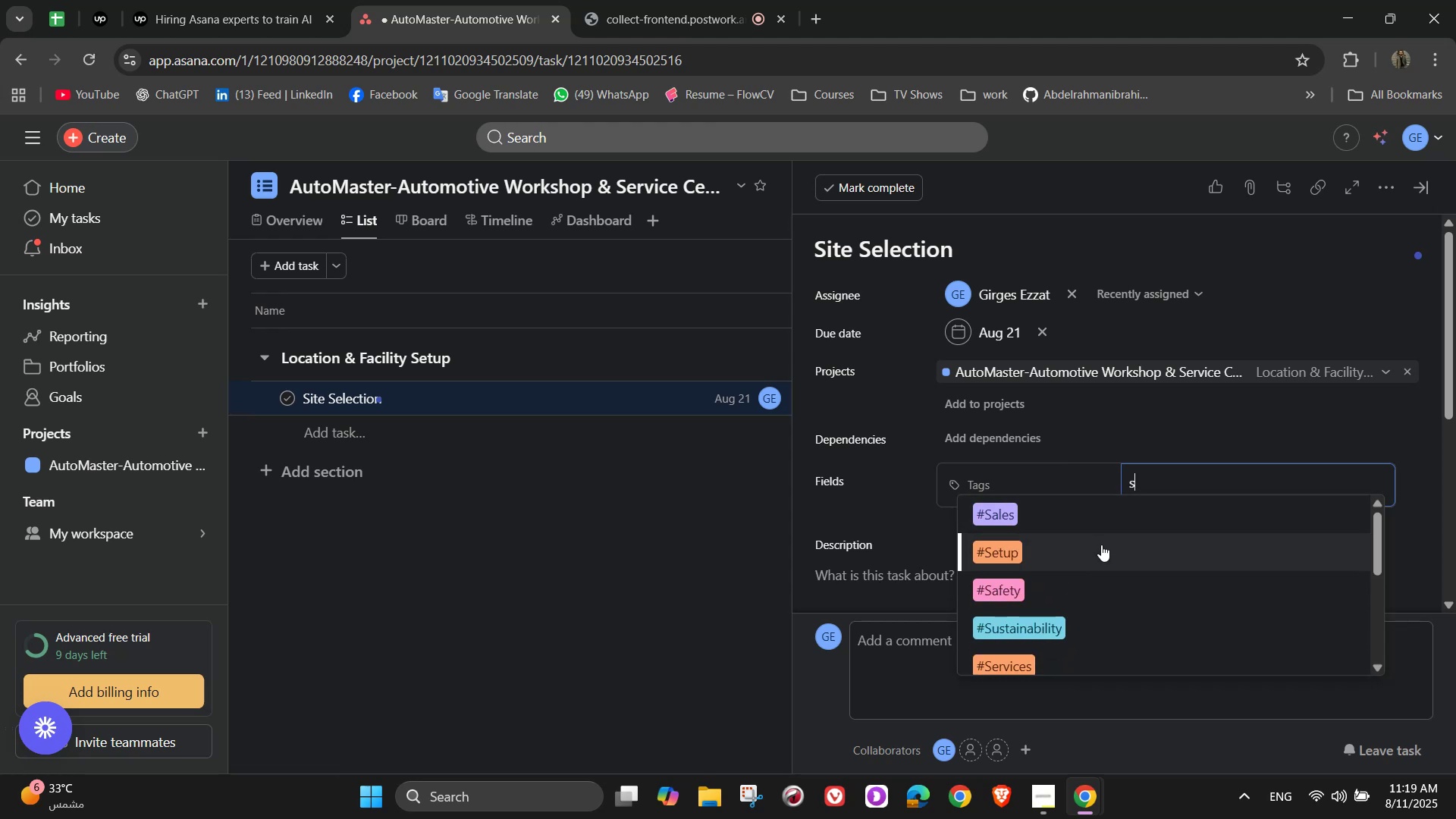 
left_click([1102, 544])
 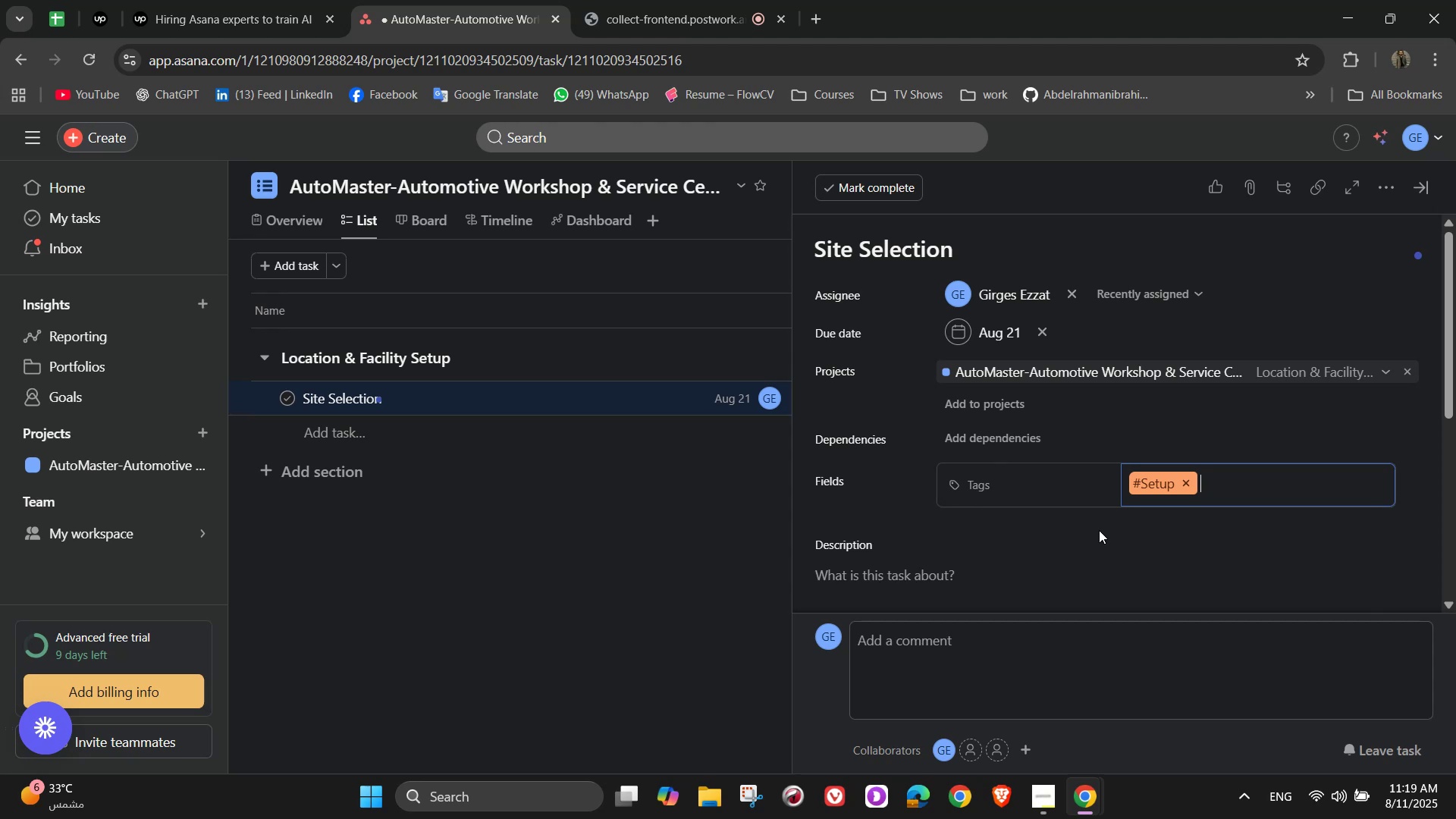 
scroll: coordinate [1099, 530], scroll_direction: down, amount: 1.0
 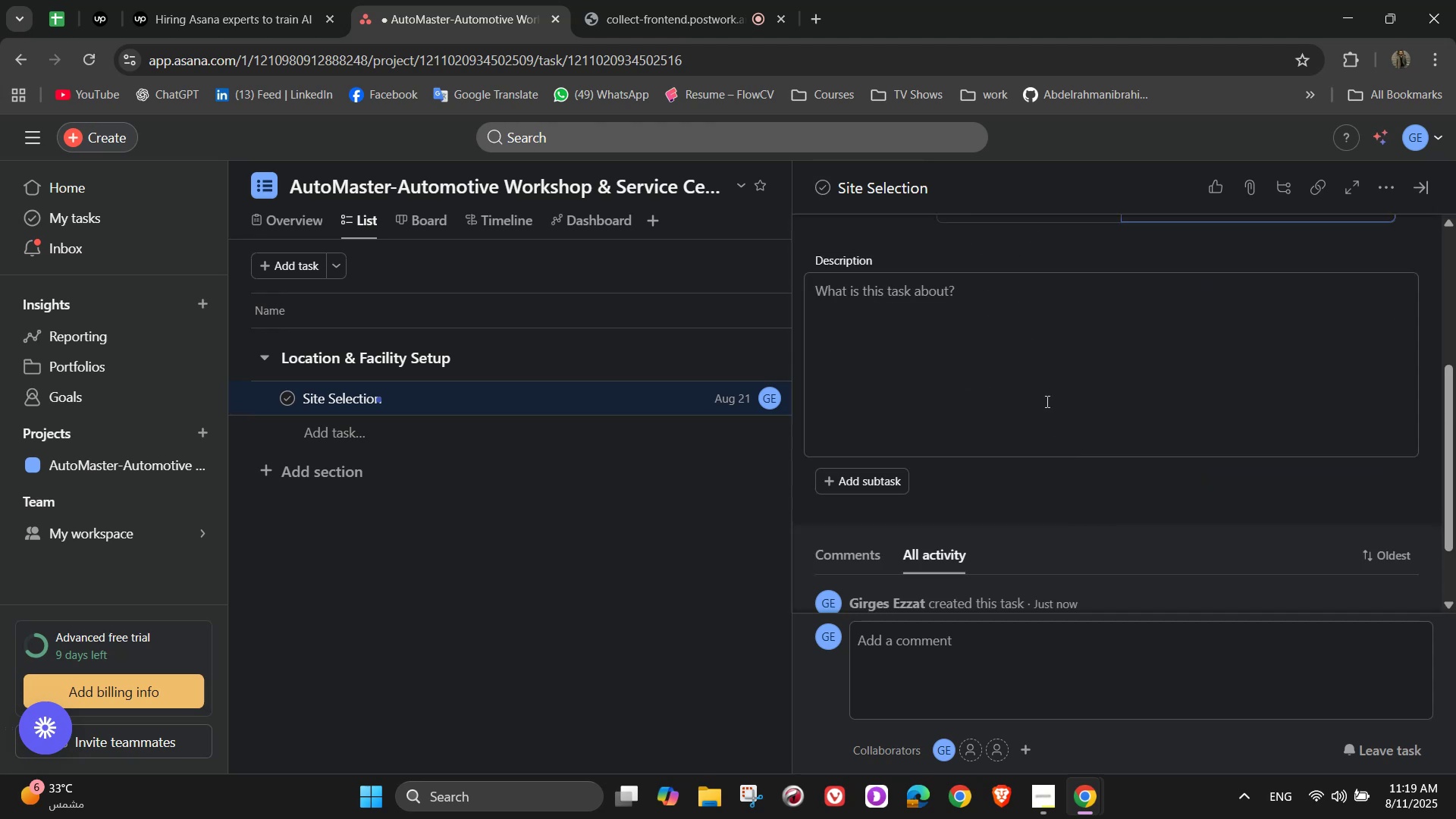 
scroll: coordinate [1044, 399], scroll_direction: up, amount: 2.0
 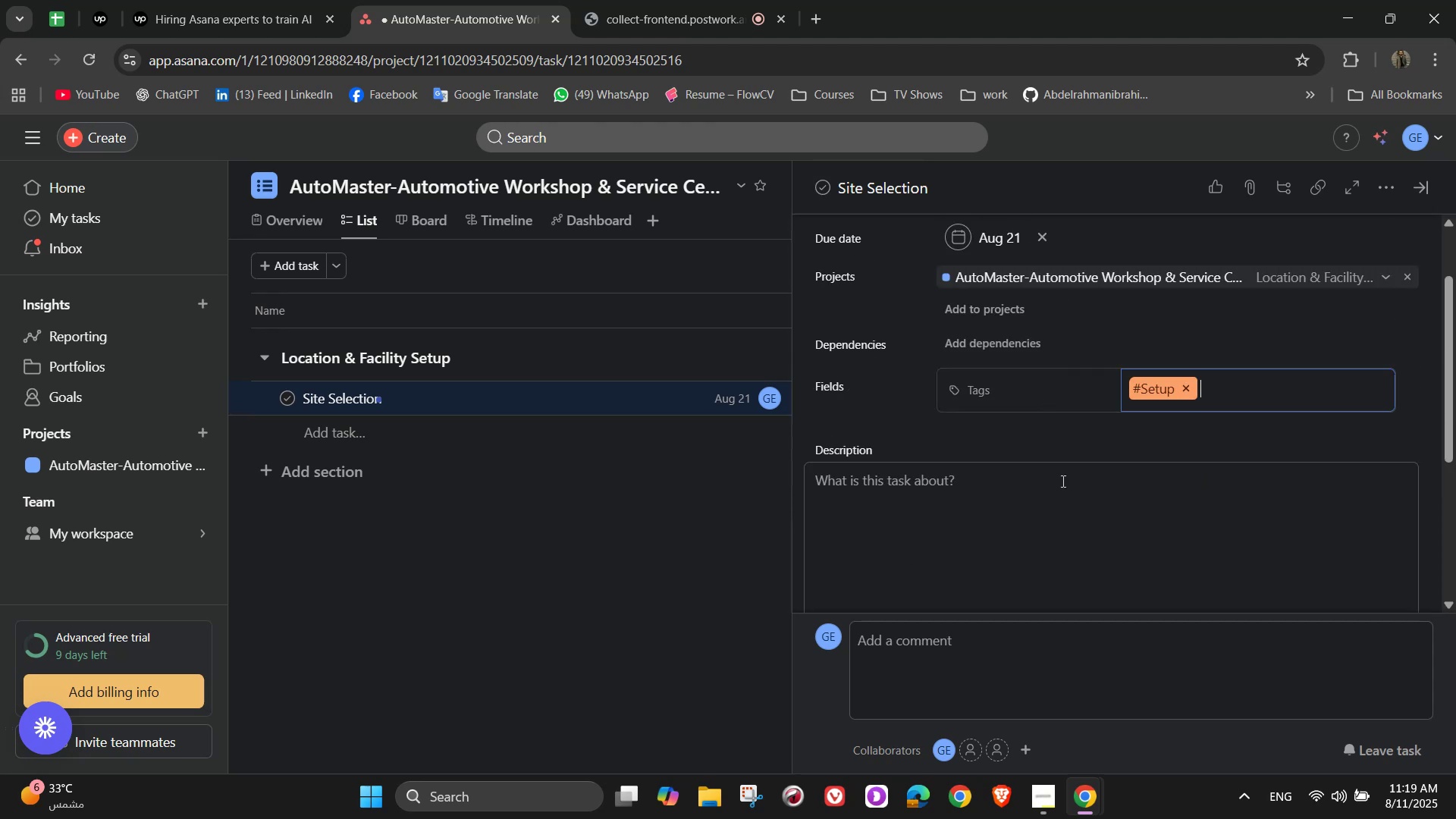 
left_click([1062, 481])
 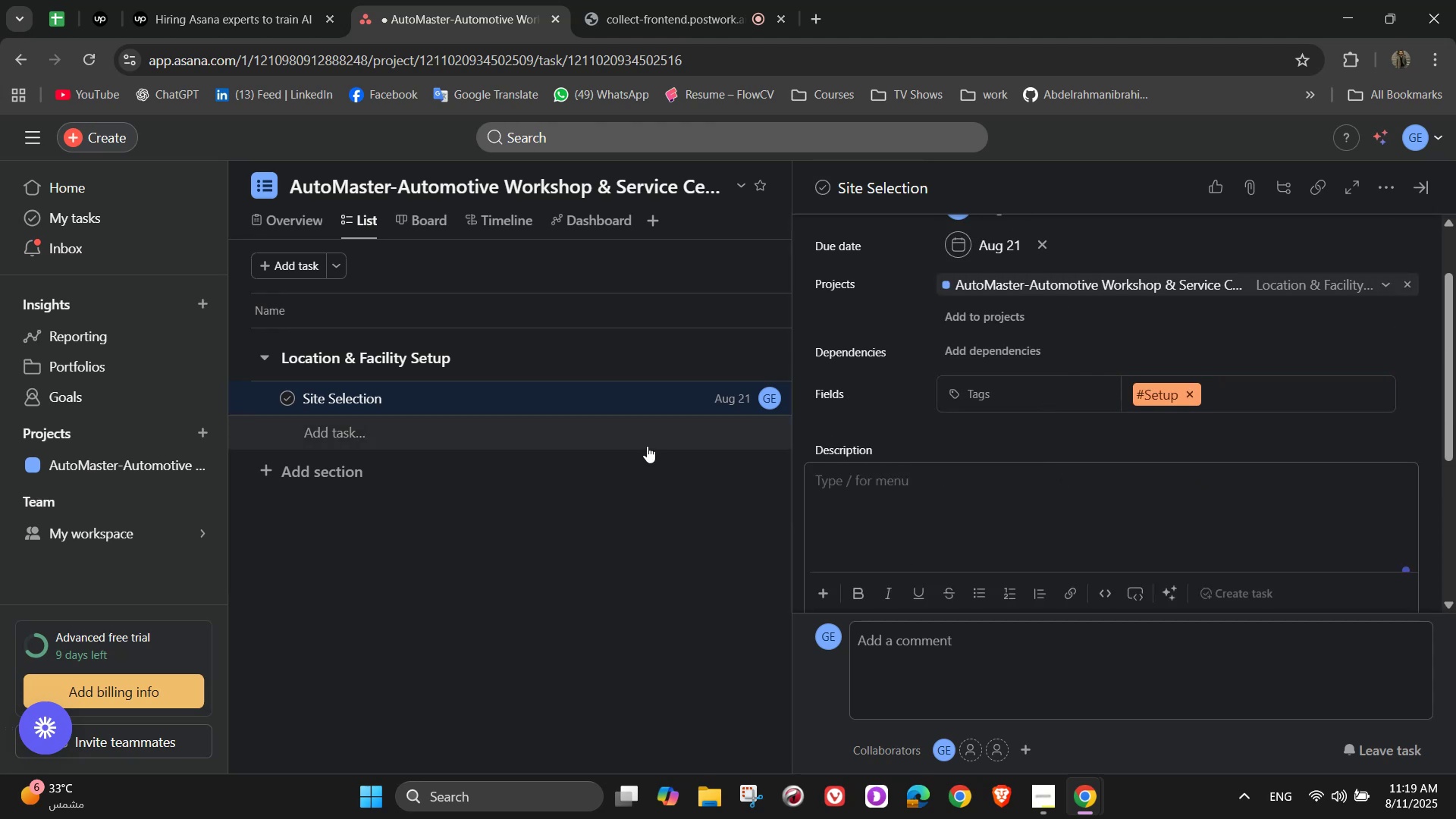 
wait(8.16)
 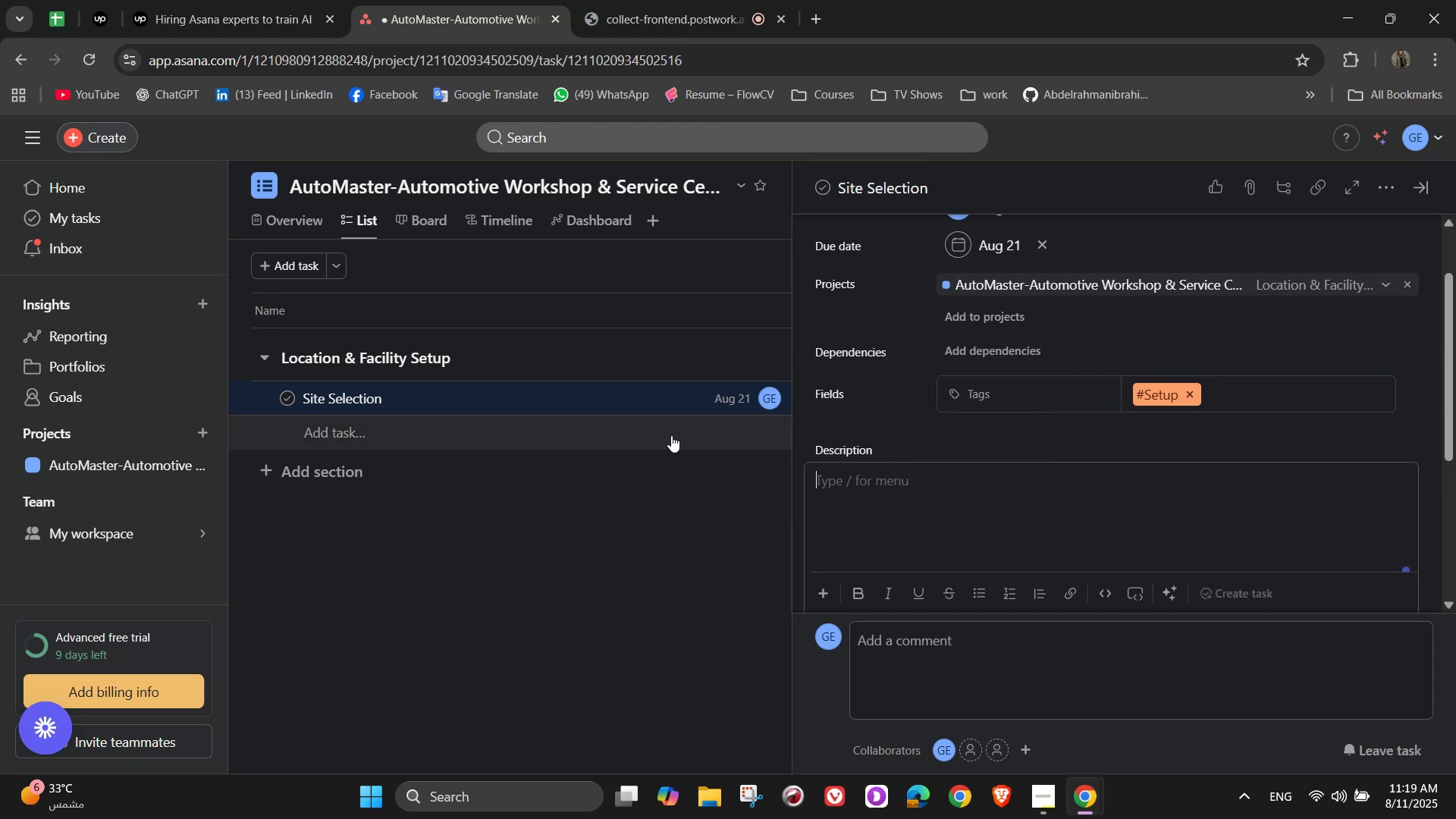 
type(Find a location)
 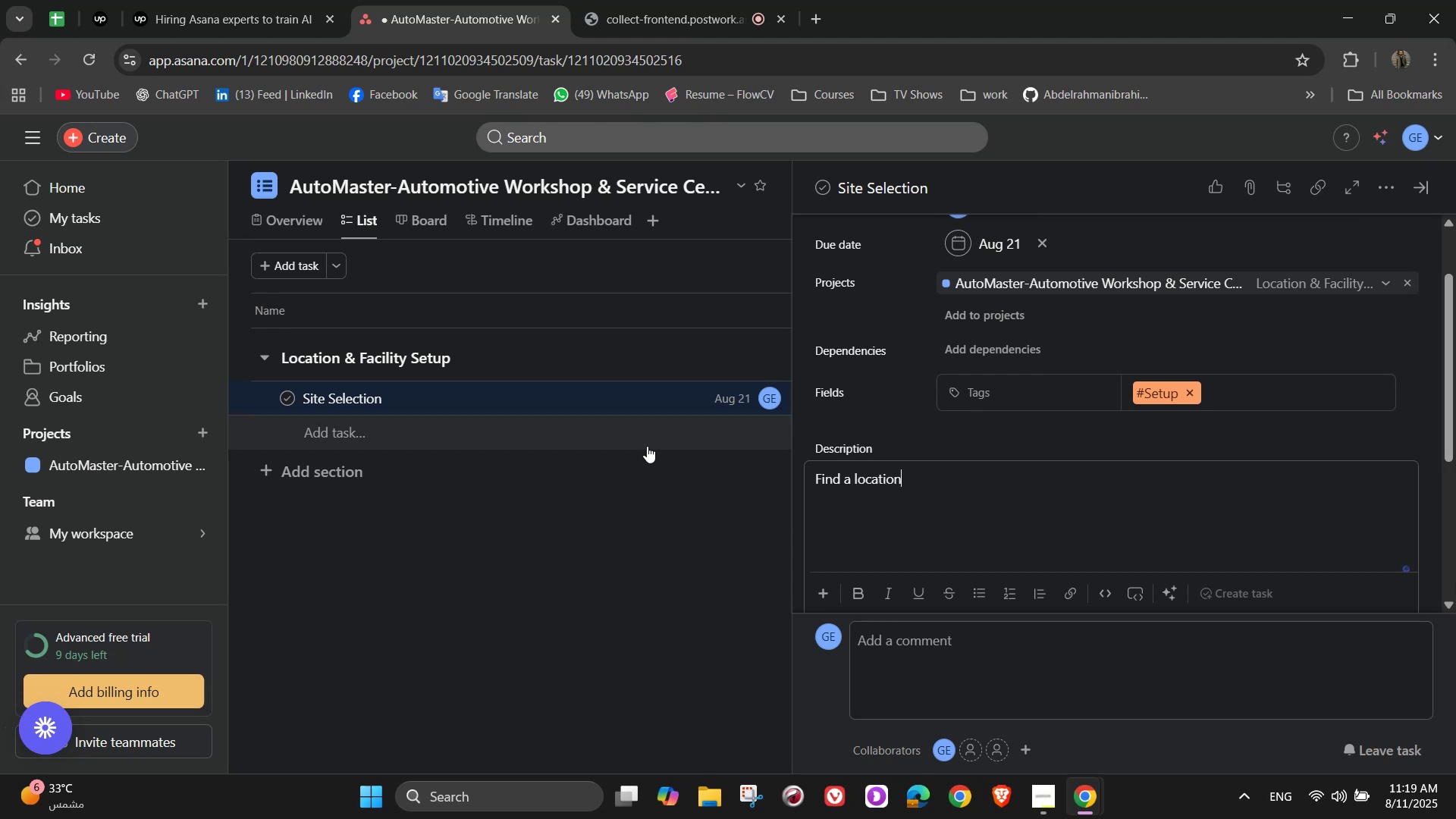 
type( with high visibility and )
 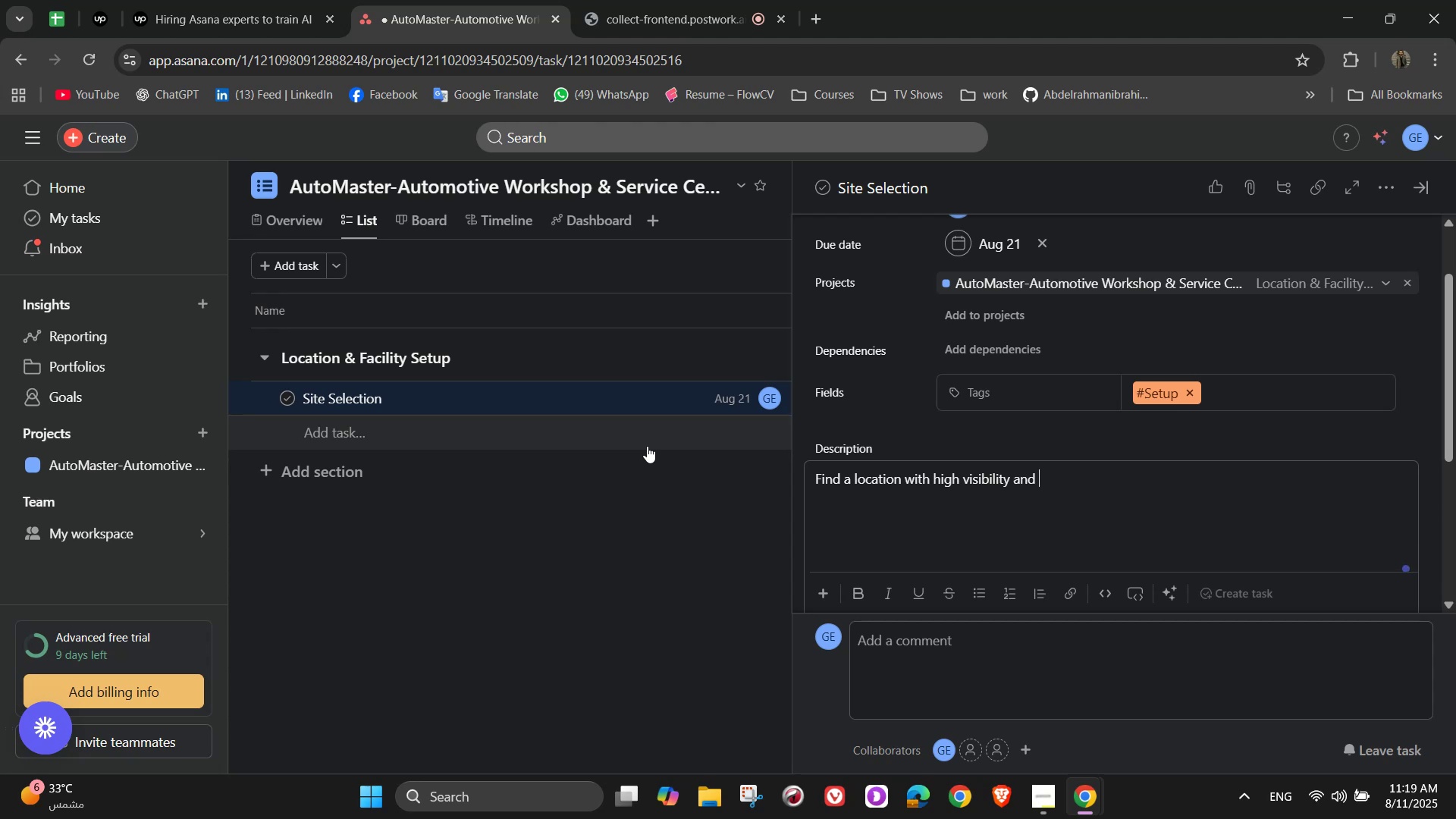 
type( )
key(Backspace)
type(easy access for cars)
 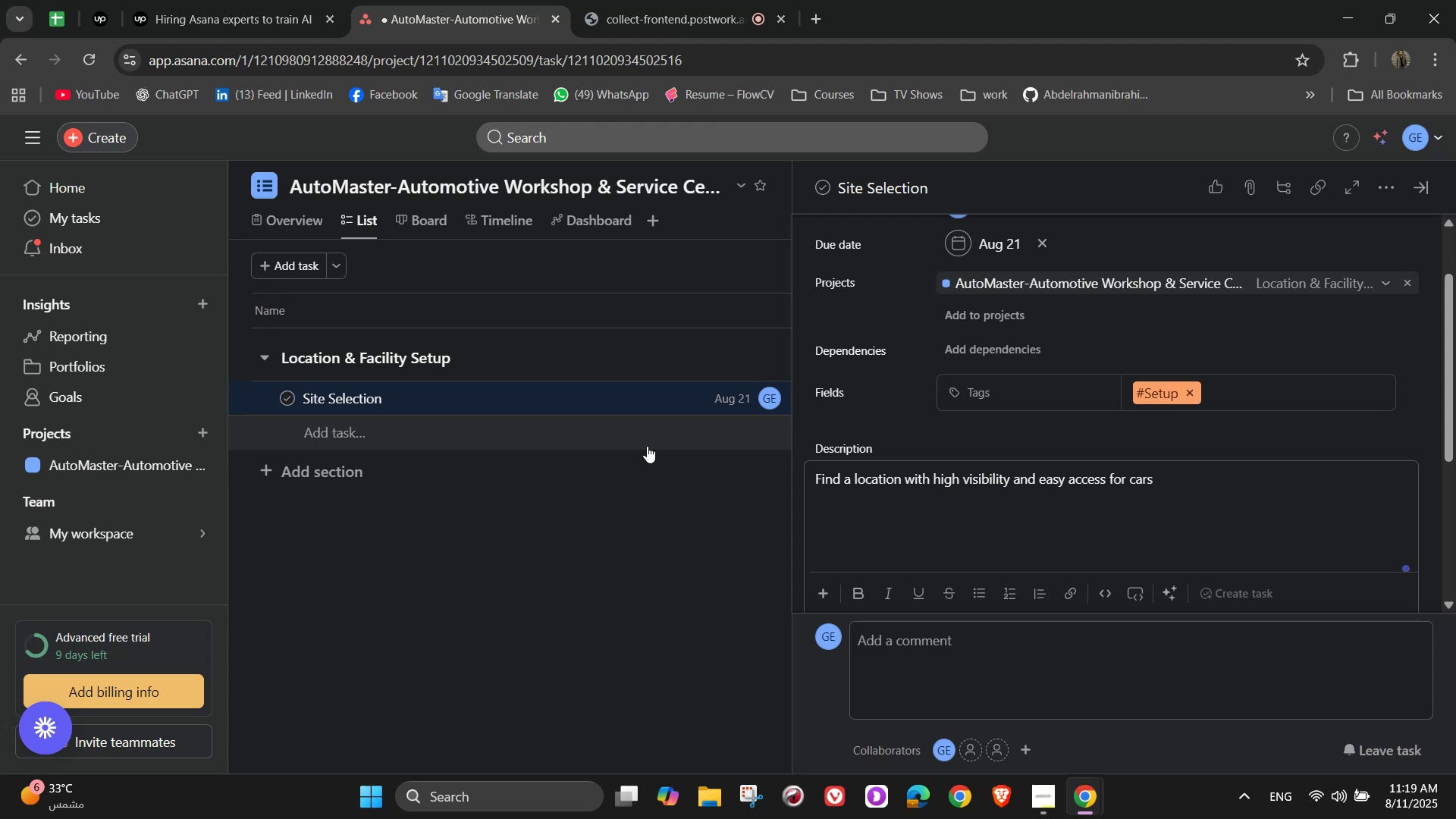 
scroll: coordinate [1030, 381], scroll_direction: down, amount: 3.0
 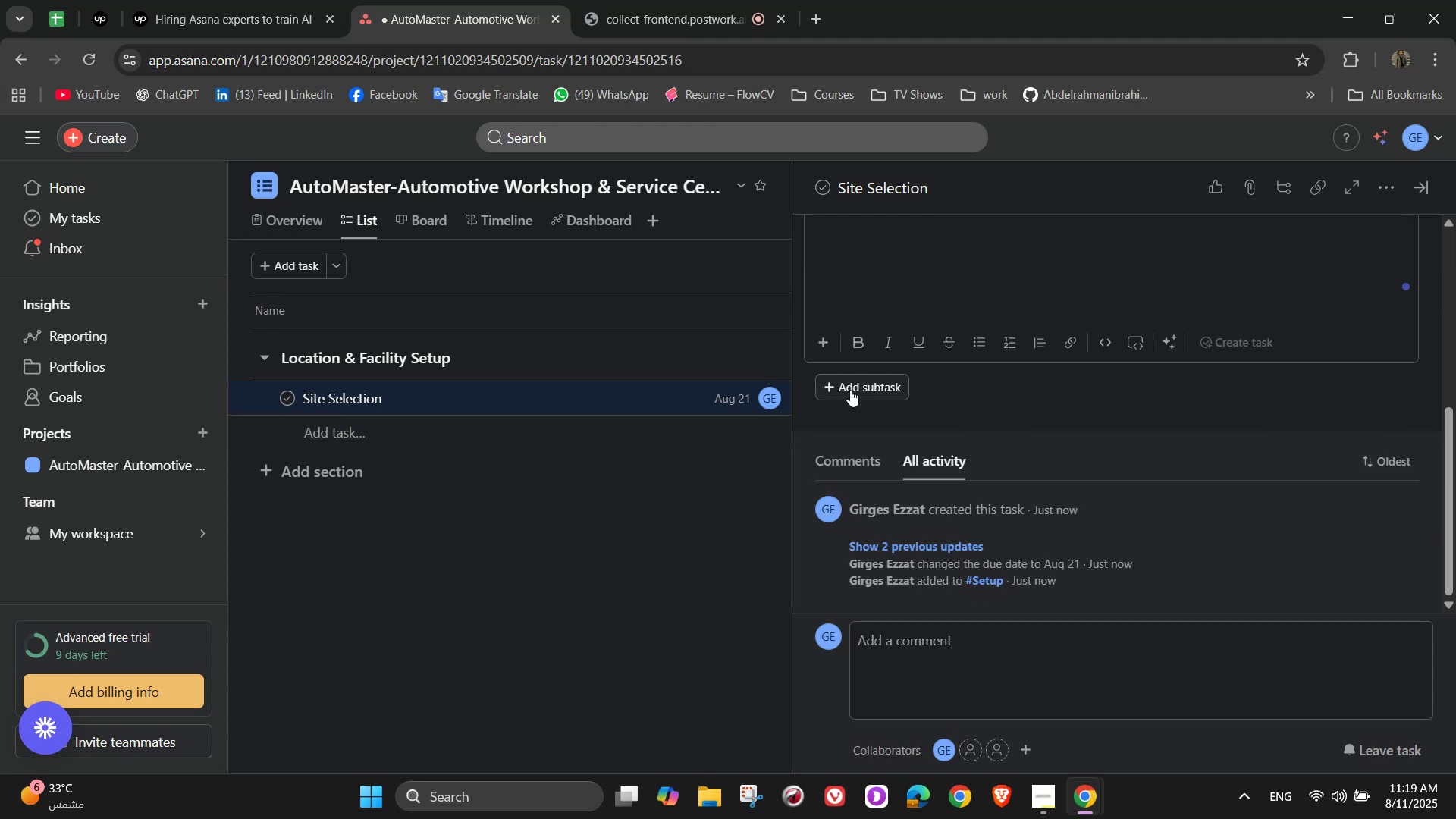 
left_click([850, 390])
 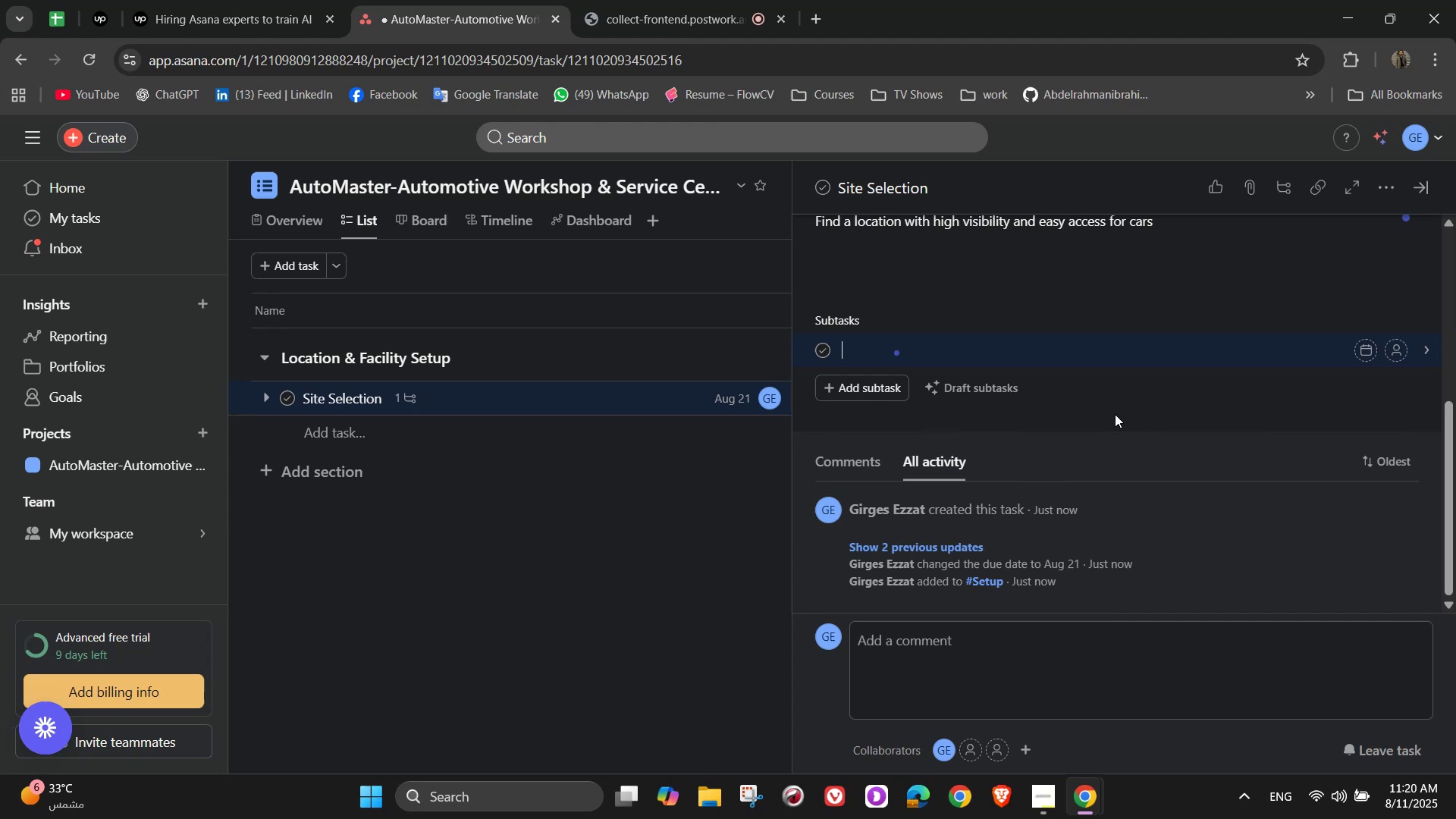 
type(Consider proximaty)
key(Backspace)
key(Backspace)
key(Backspace)
type(ity to main roads and res)
 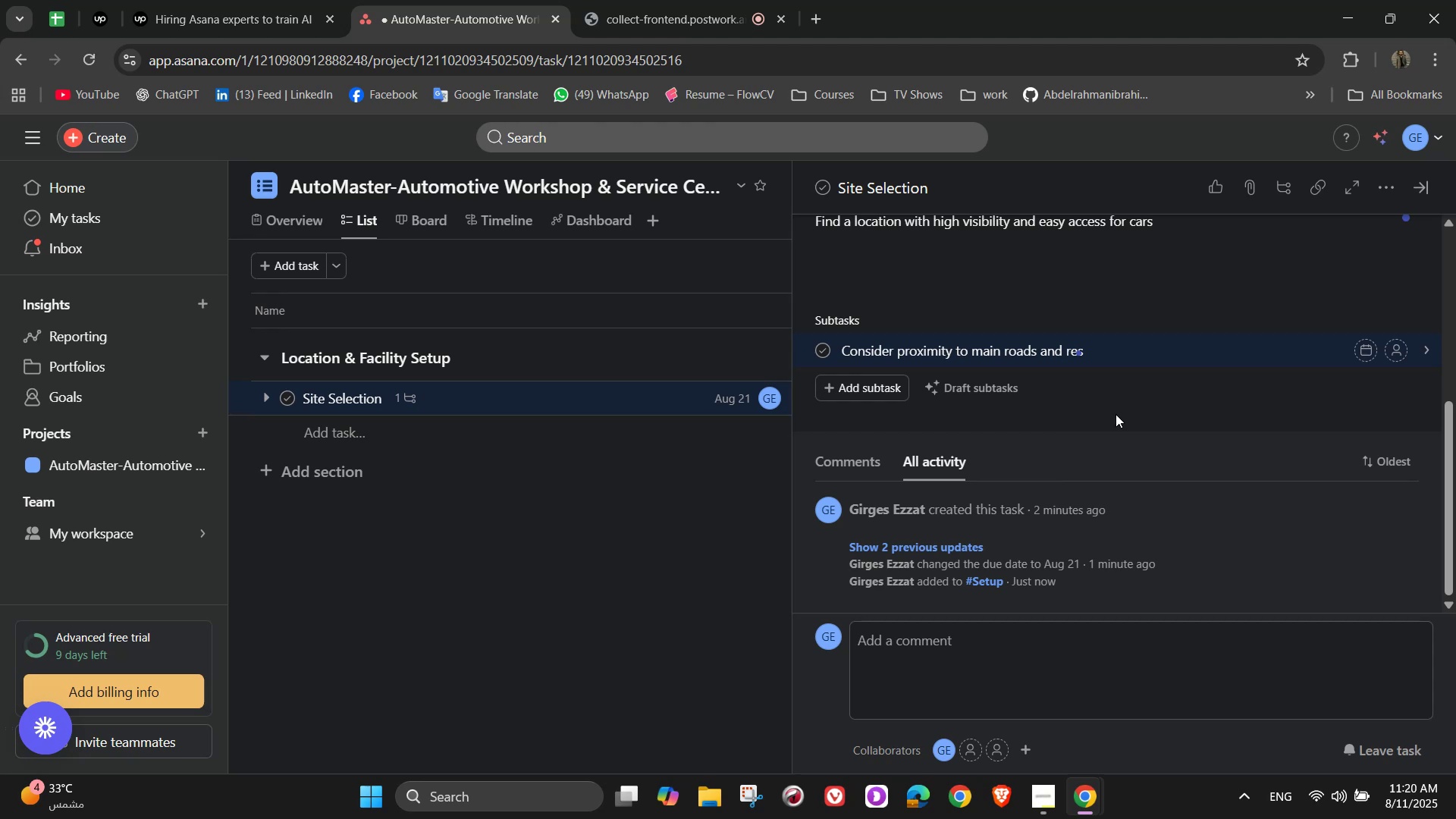 
type(idential)
 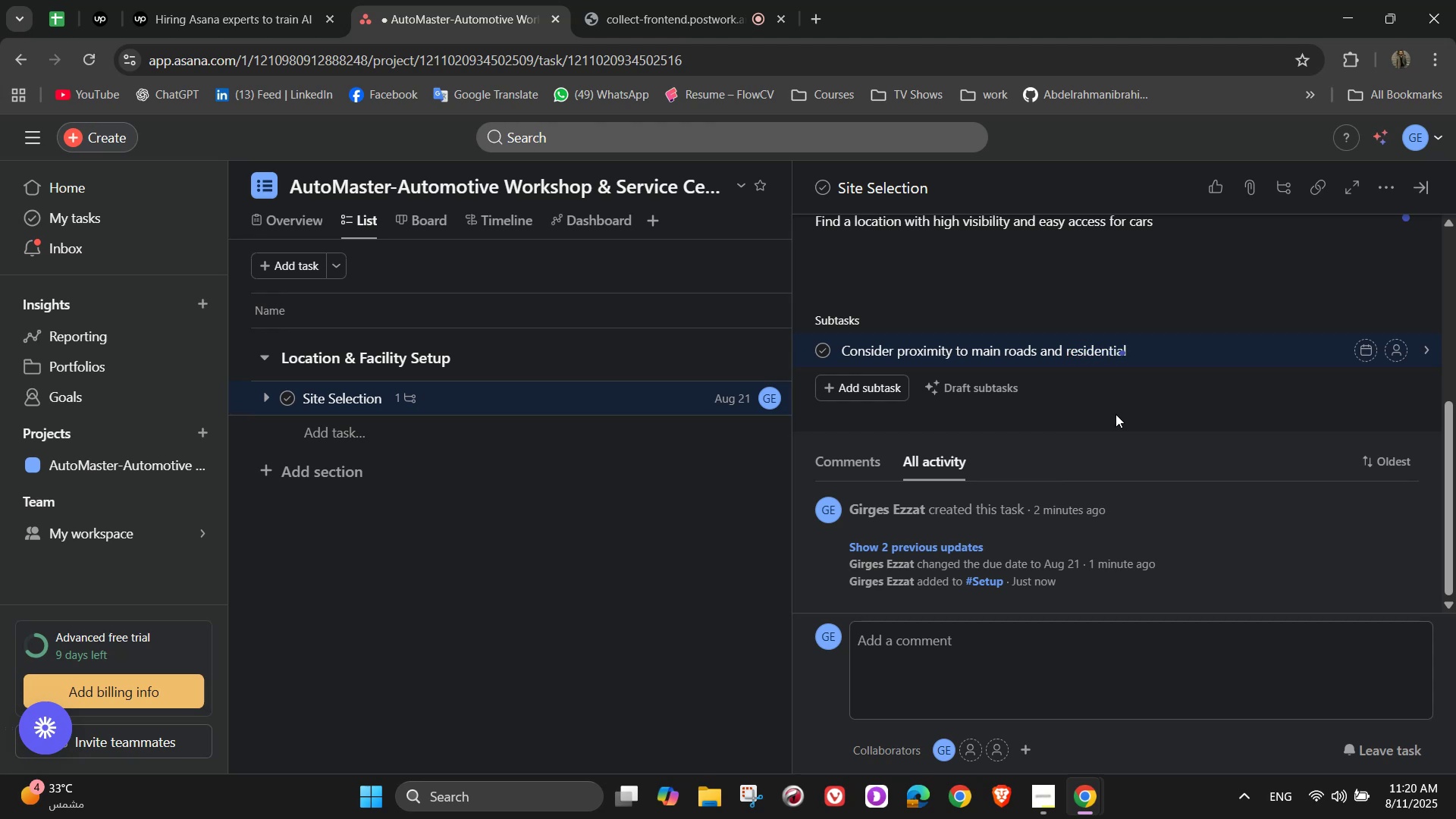 
left_click([1116, 414])
 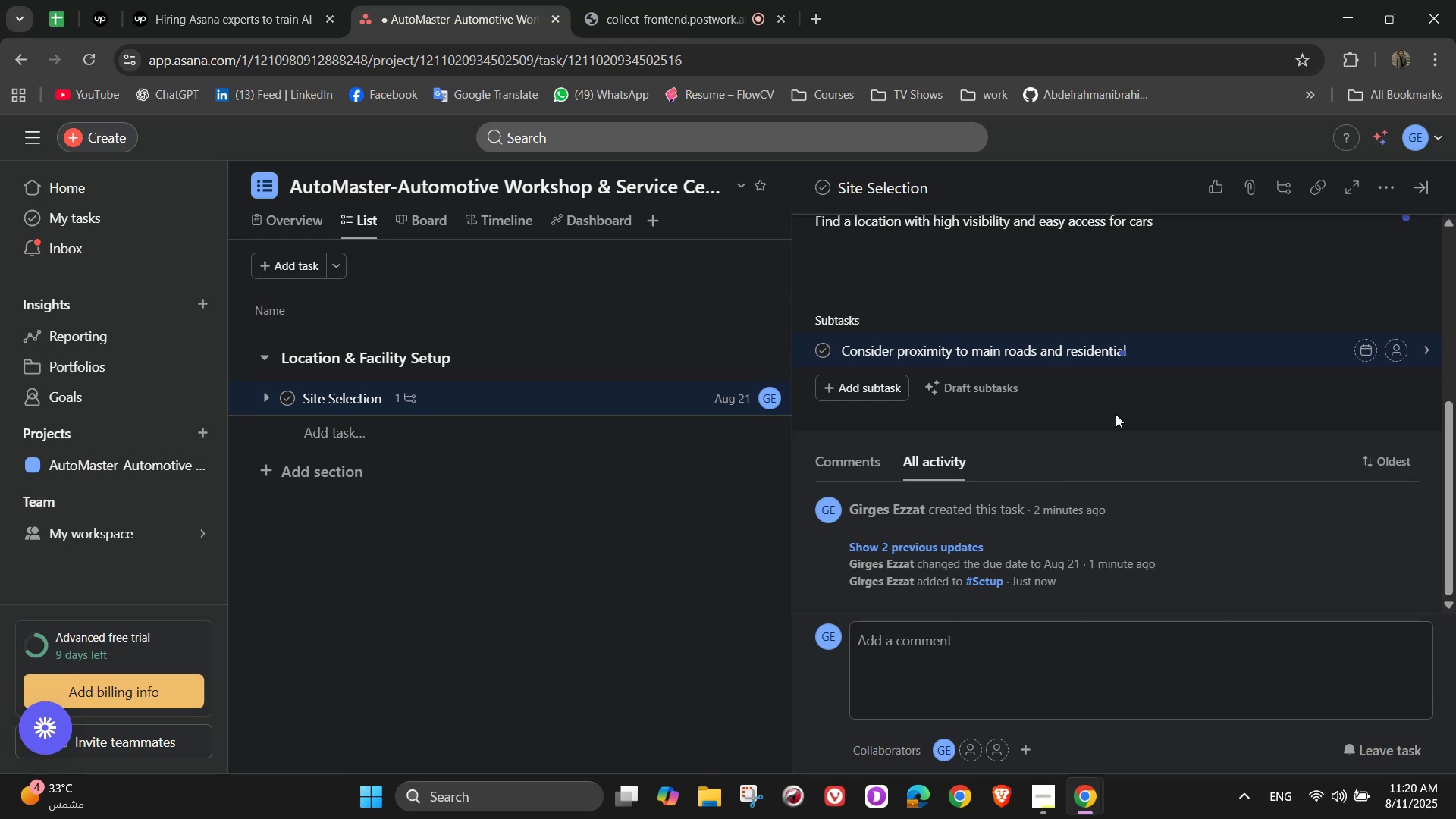 
wait(5.66)
 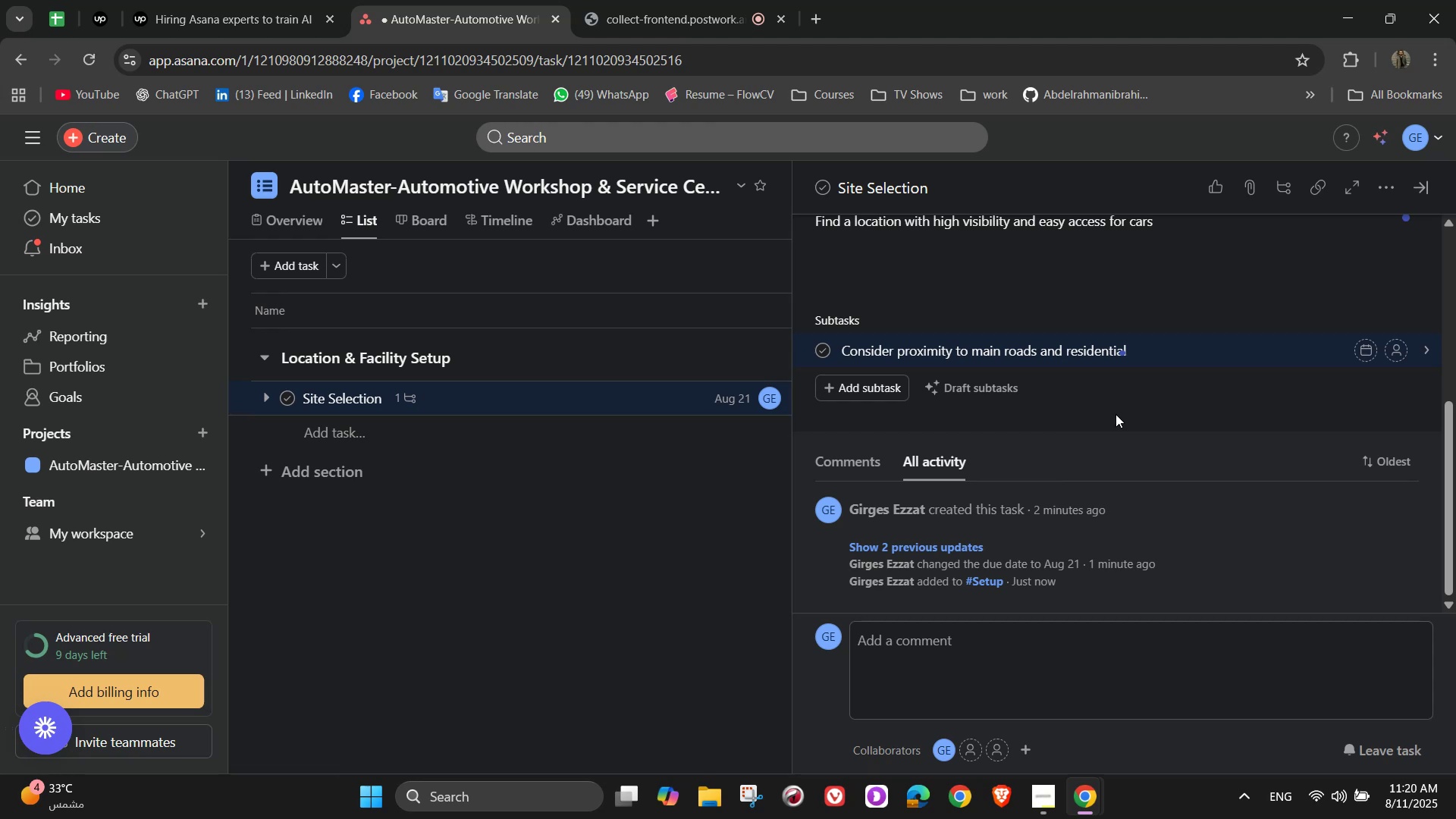 
key(Space)
 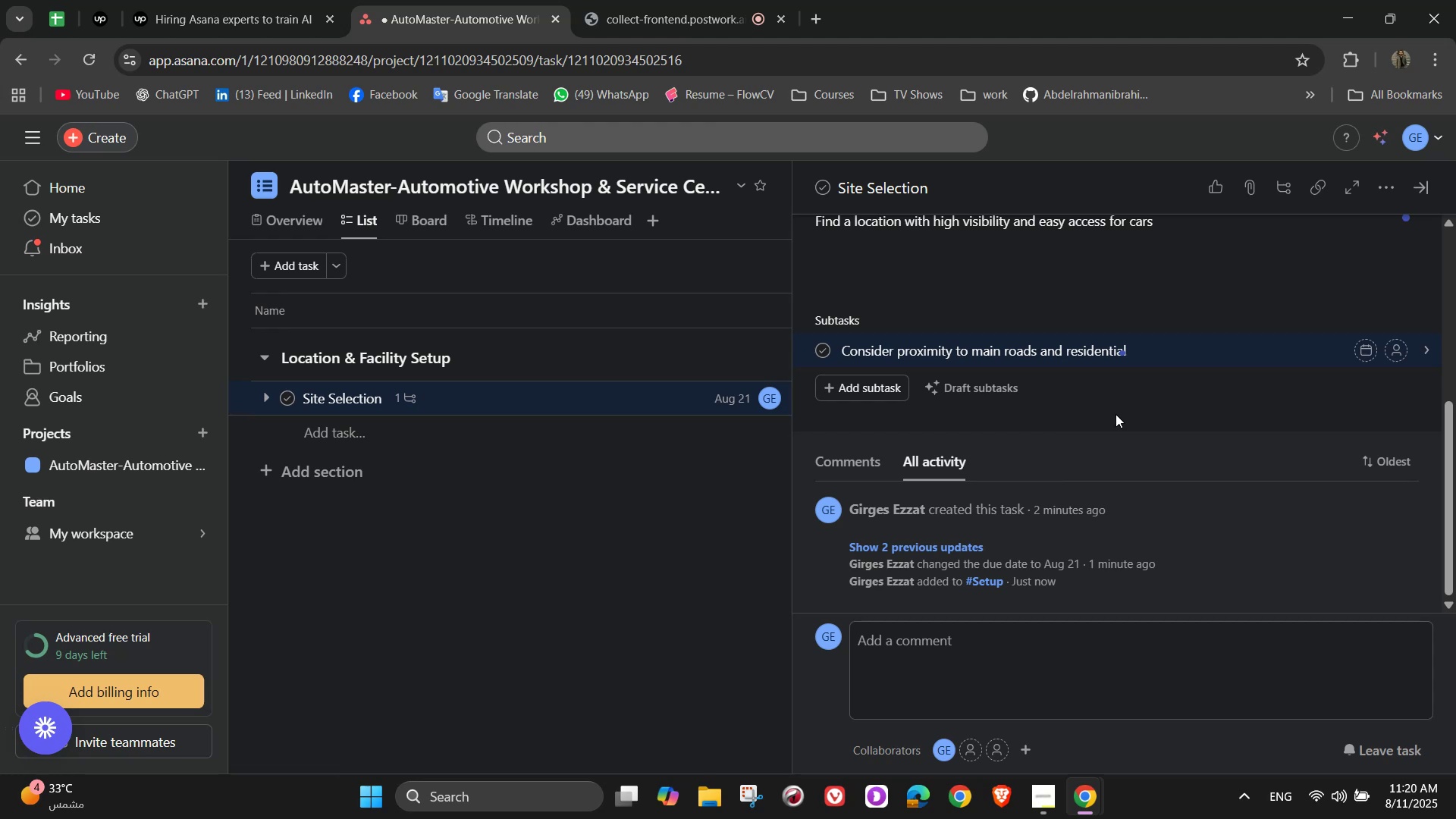 
key(A)
 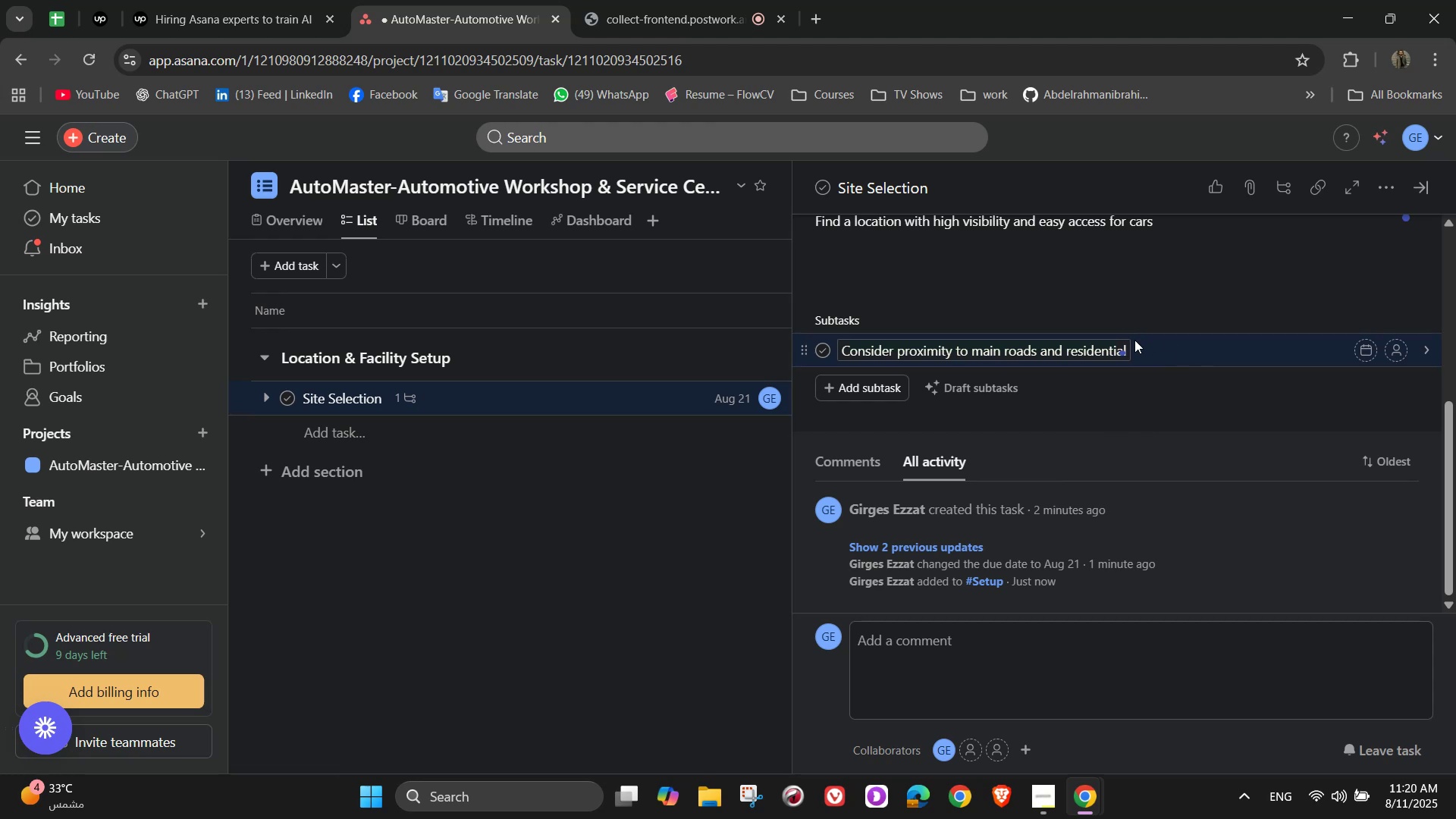 
left_click([1130, 350])
 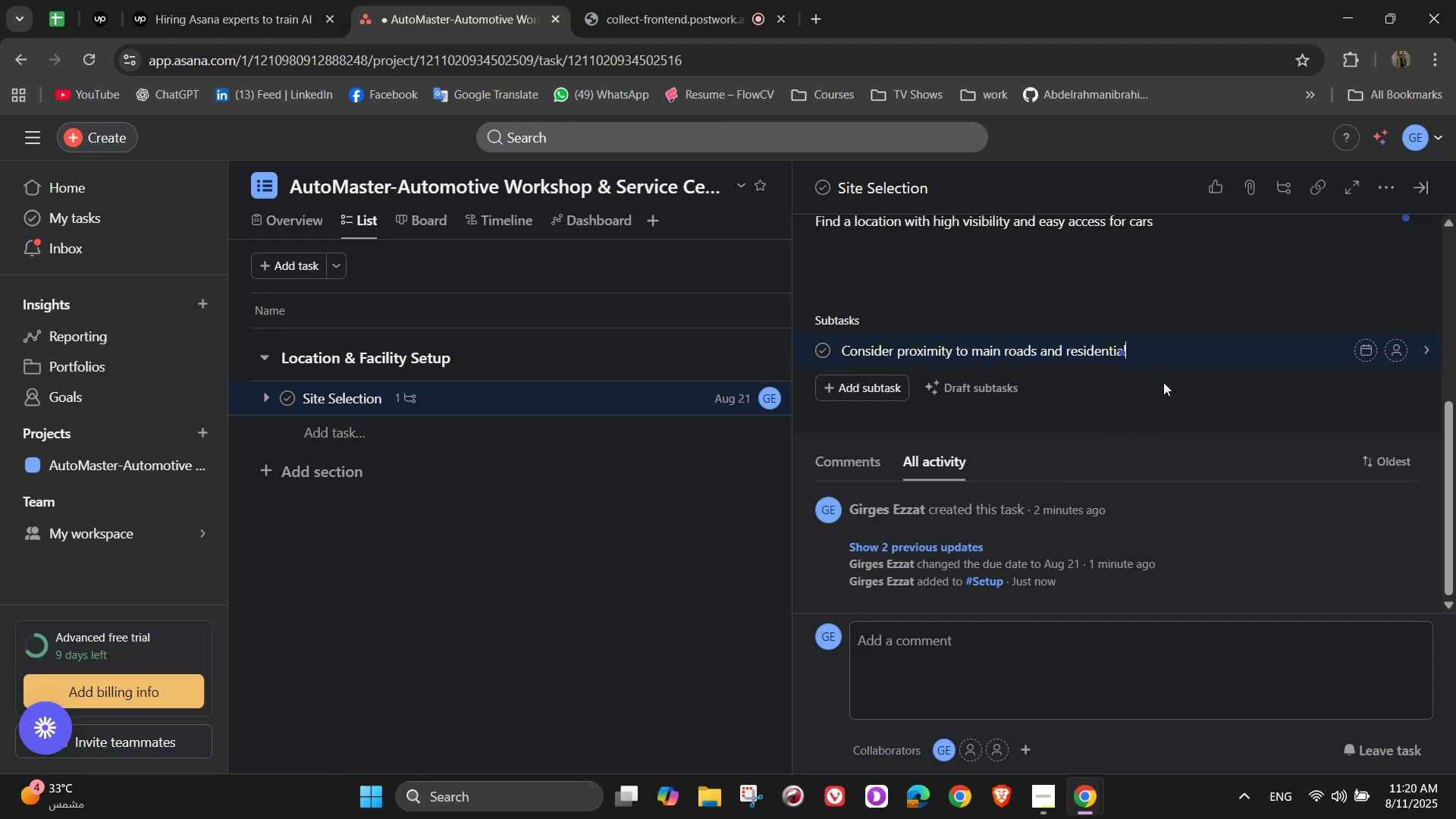 
type( areas)
key(NumpadEnter)
type(Ensure)
 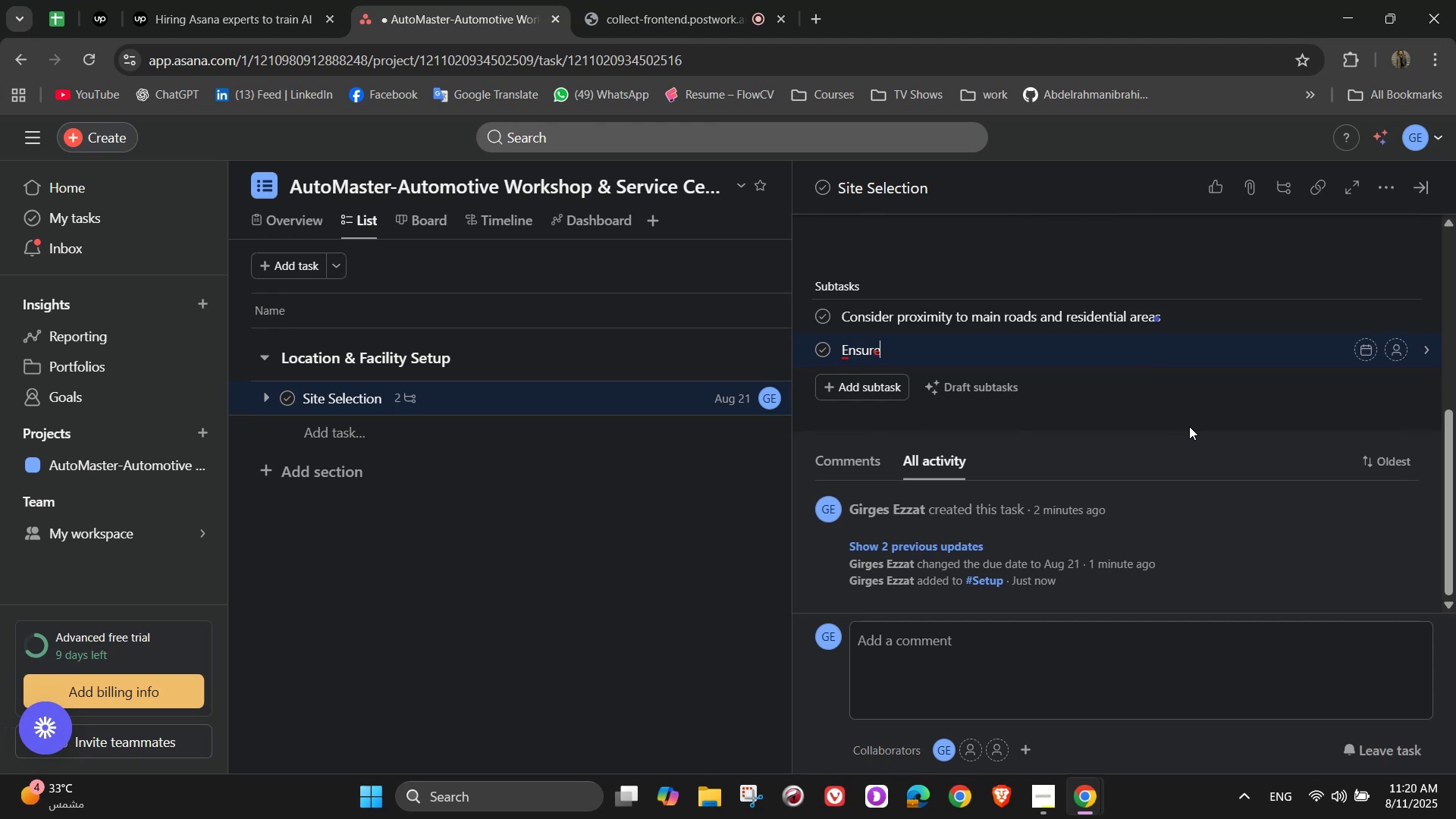 
type( space for parj)
key(Backspace)
type(king )
 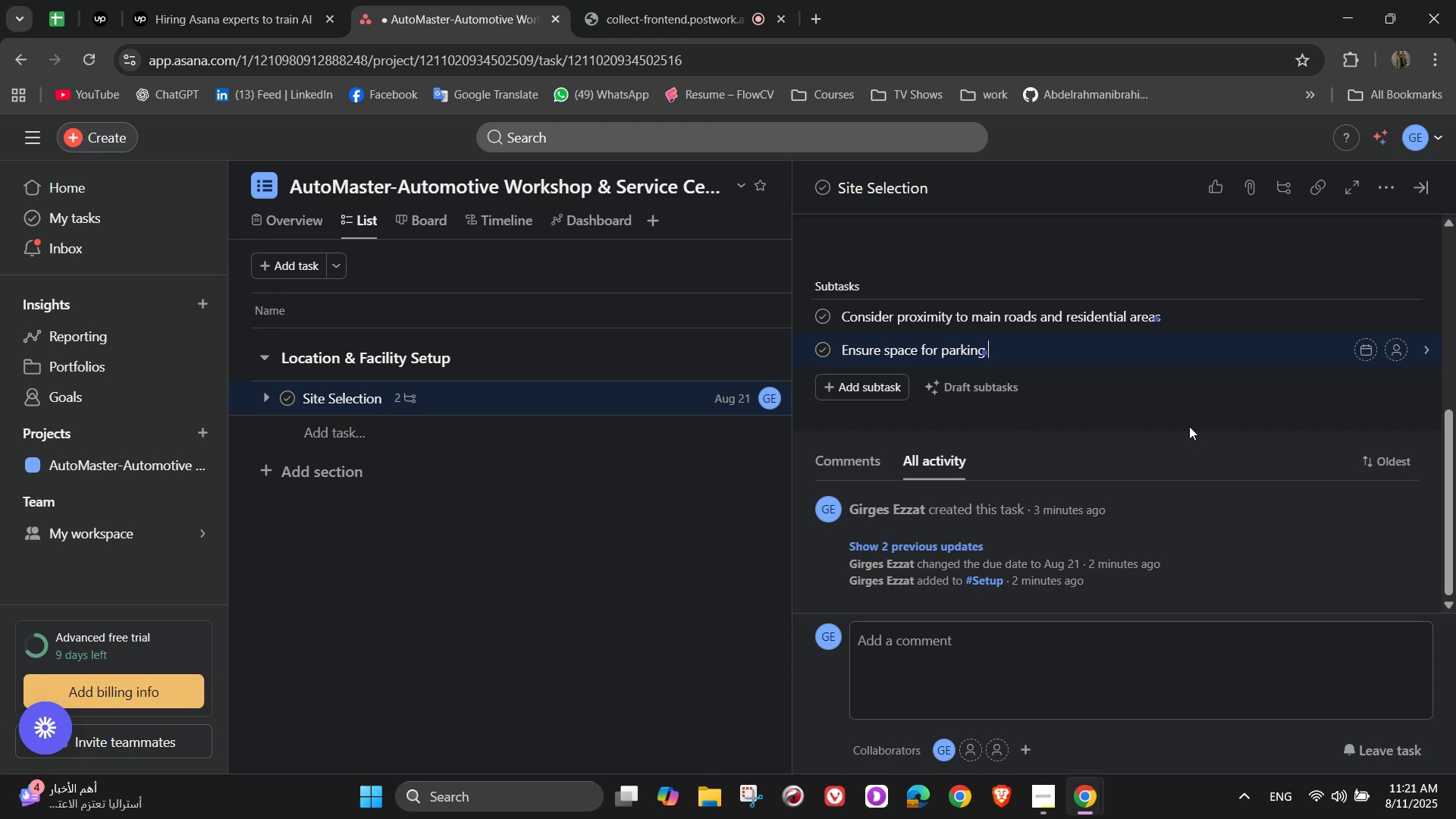 
wait(6.1)
 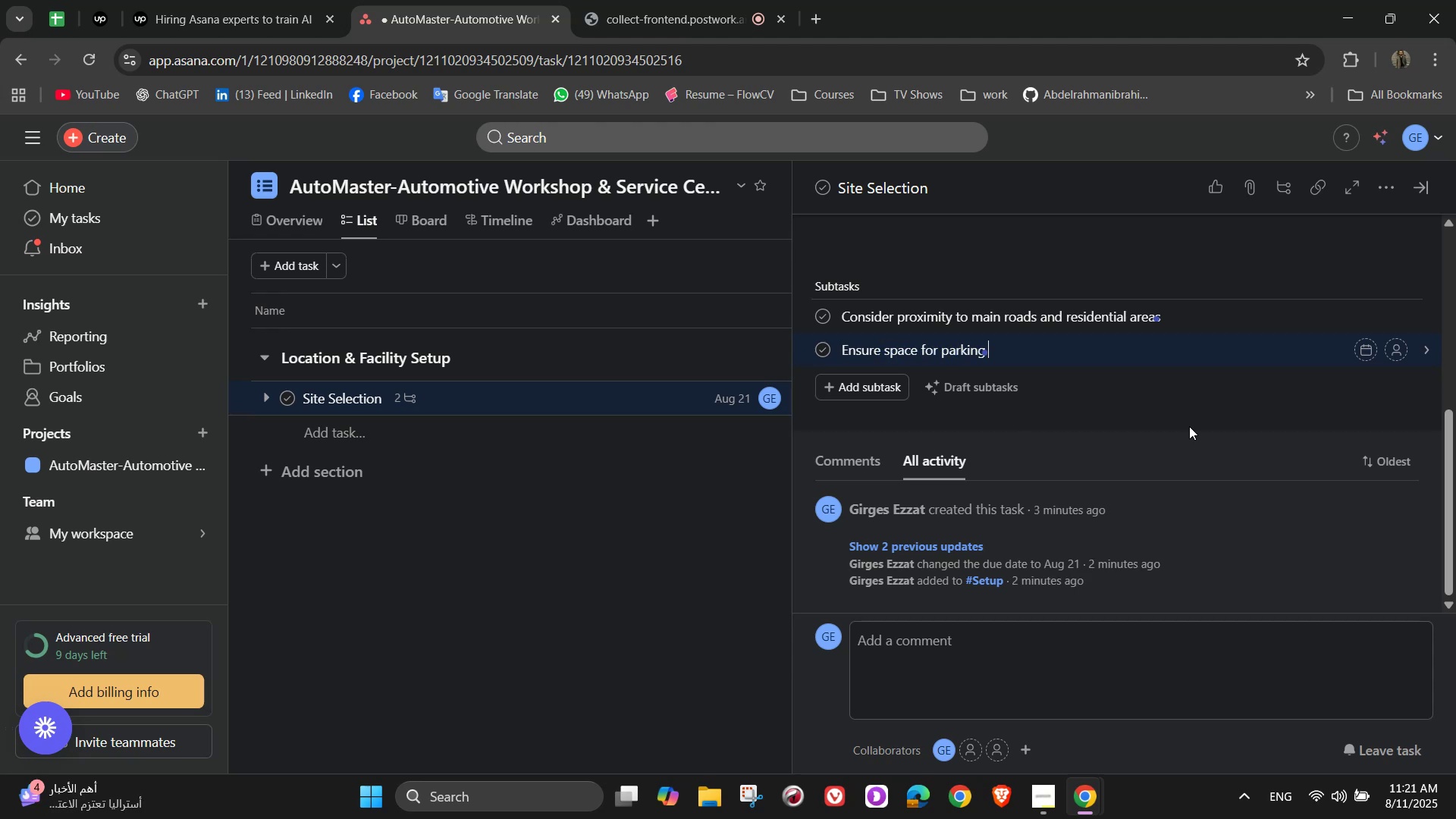 
type(and repair bays)
 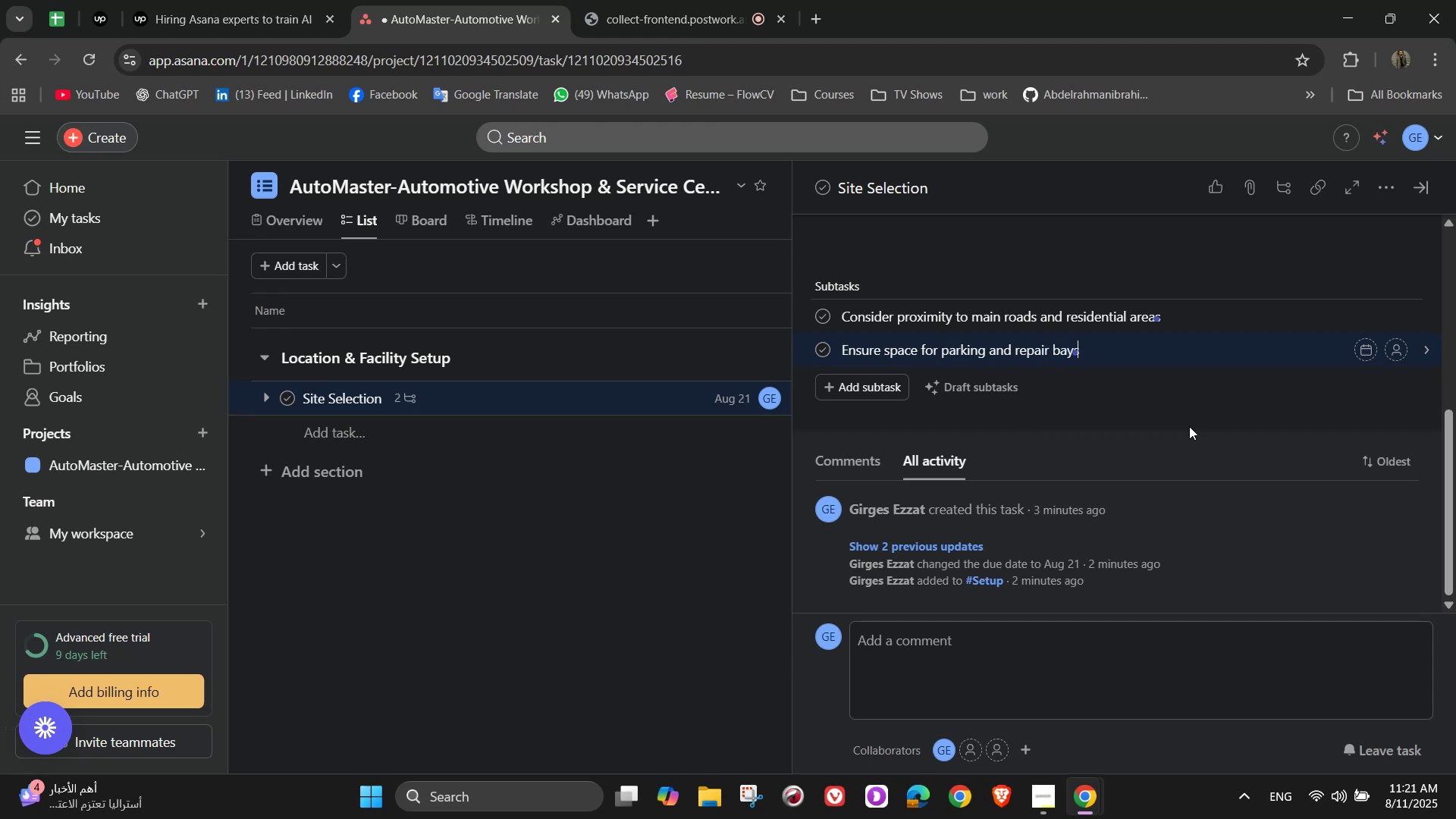 
key(Enter)
 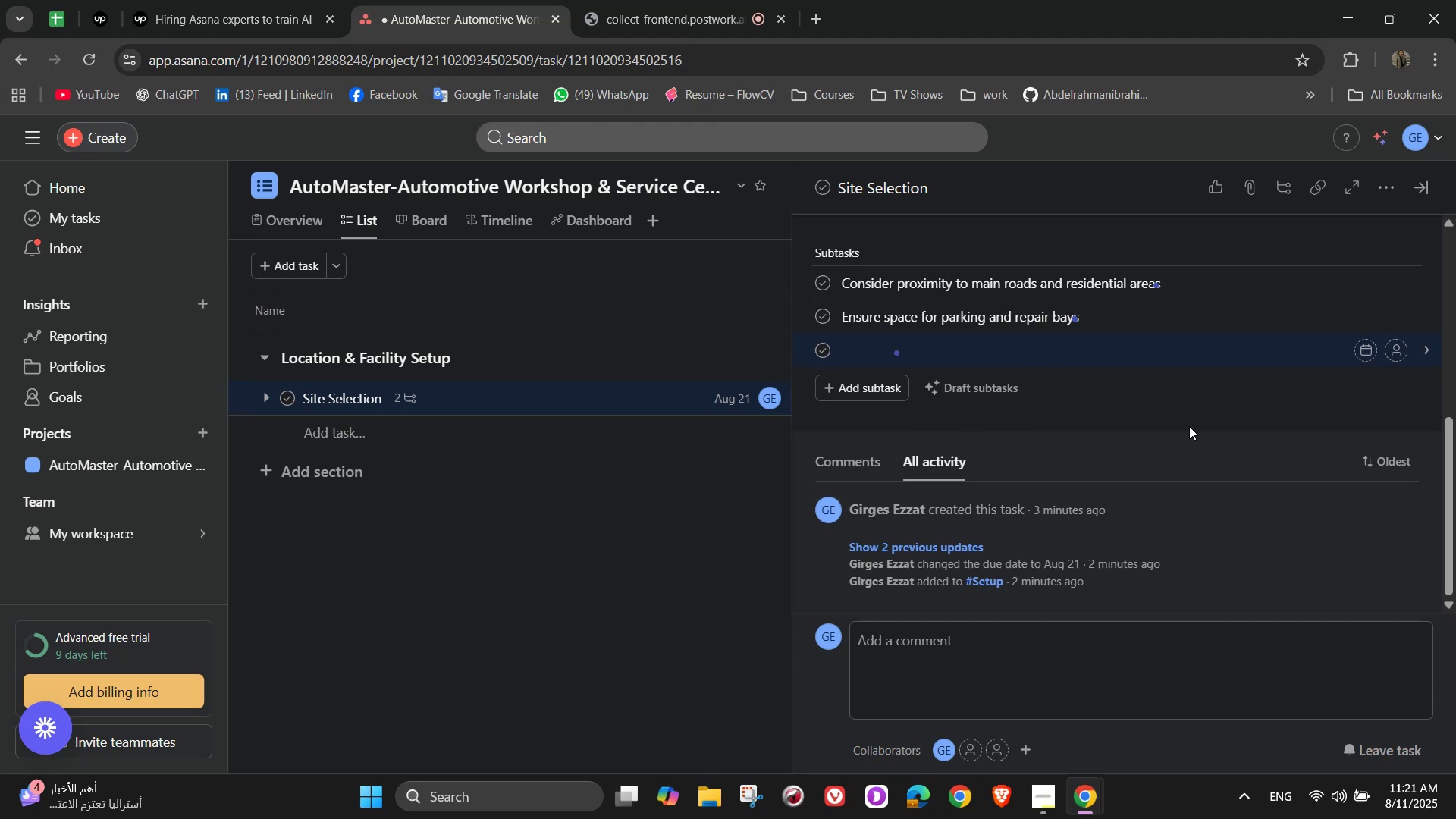 
type(Check zoning and business)
 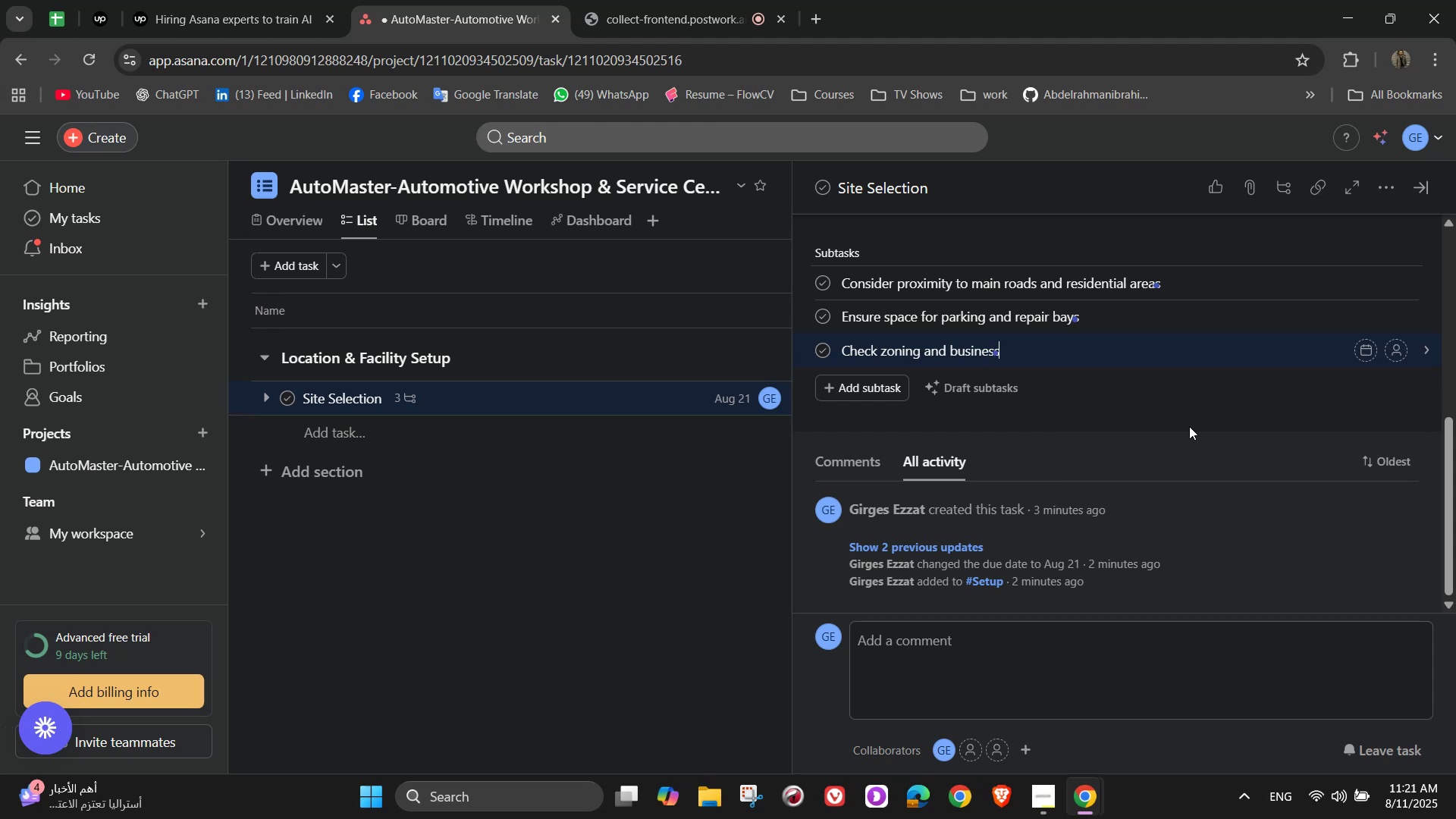 
wait(8.39)
 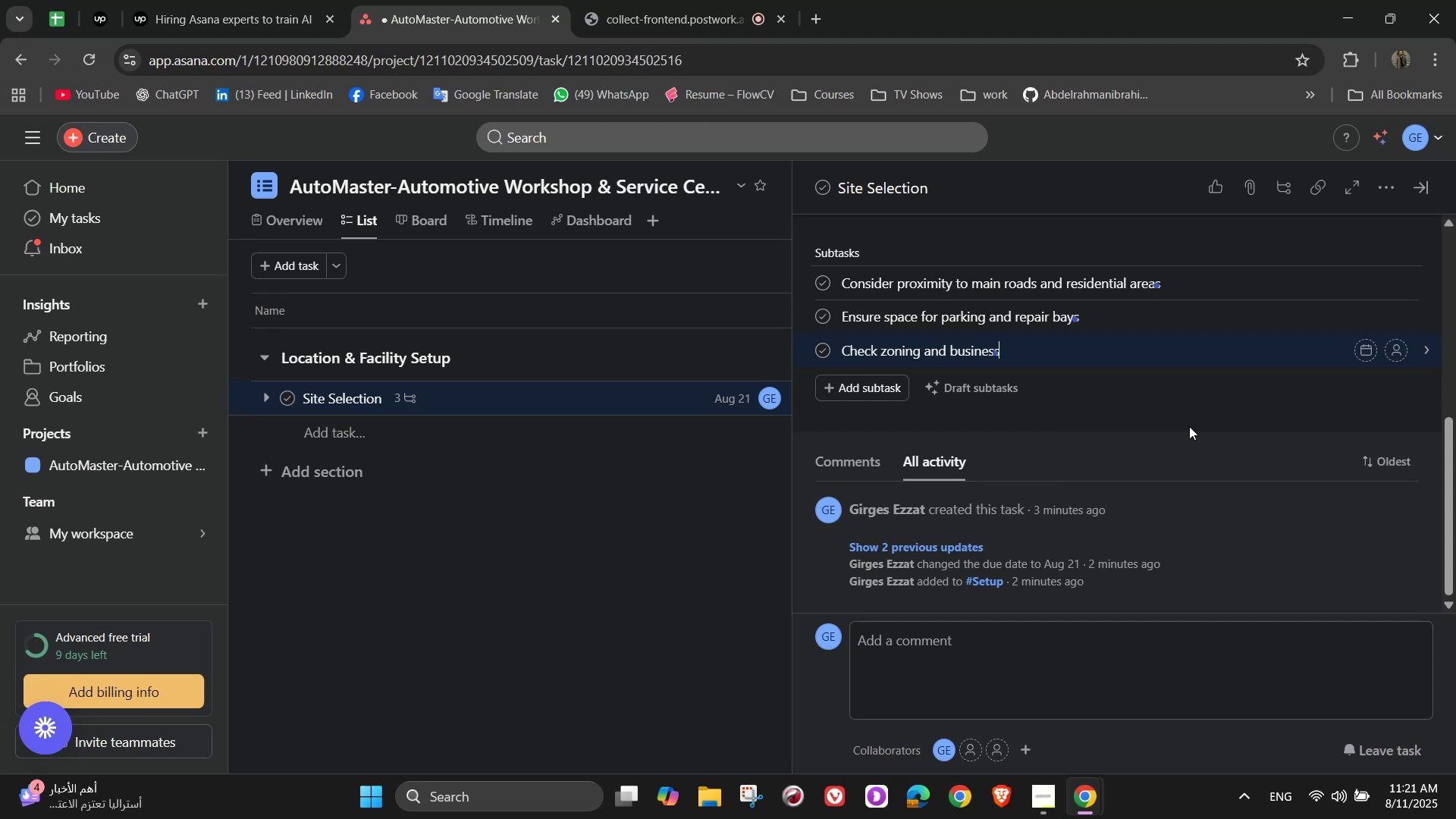 
type( permit requirement)
 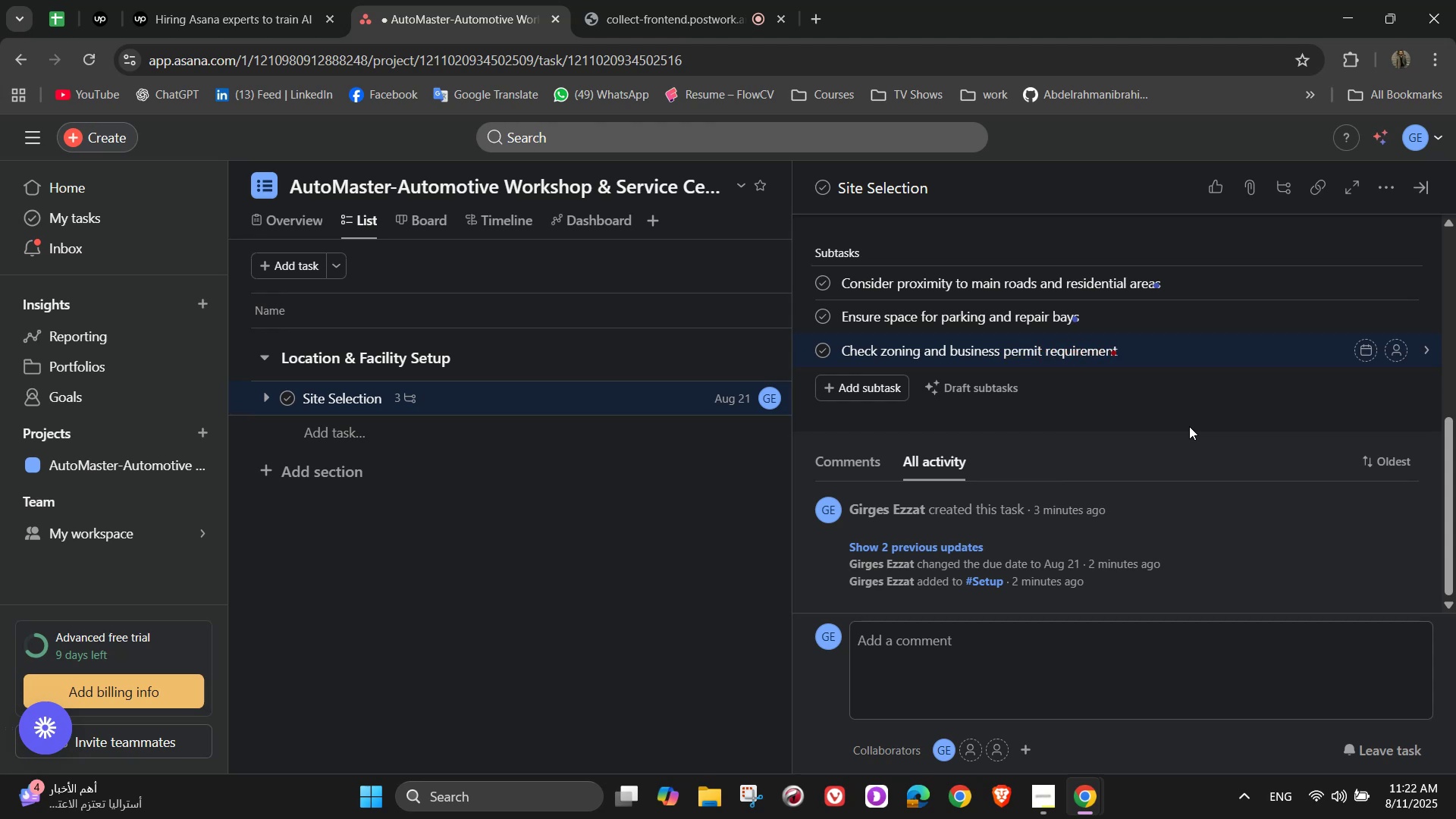 
key(S)
 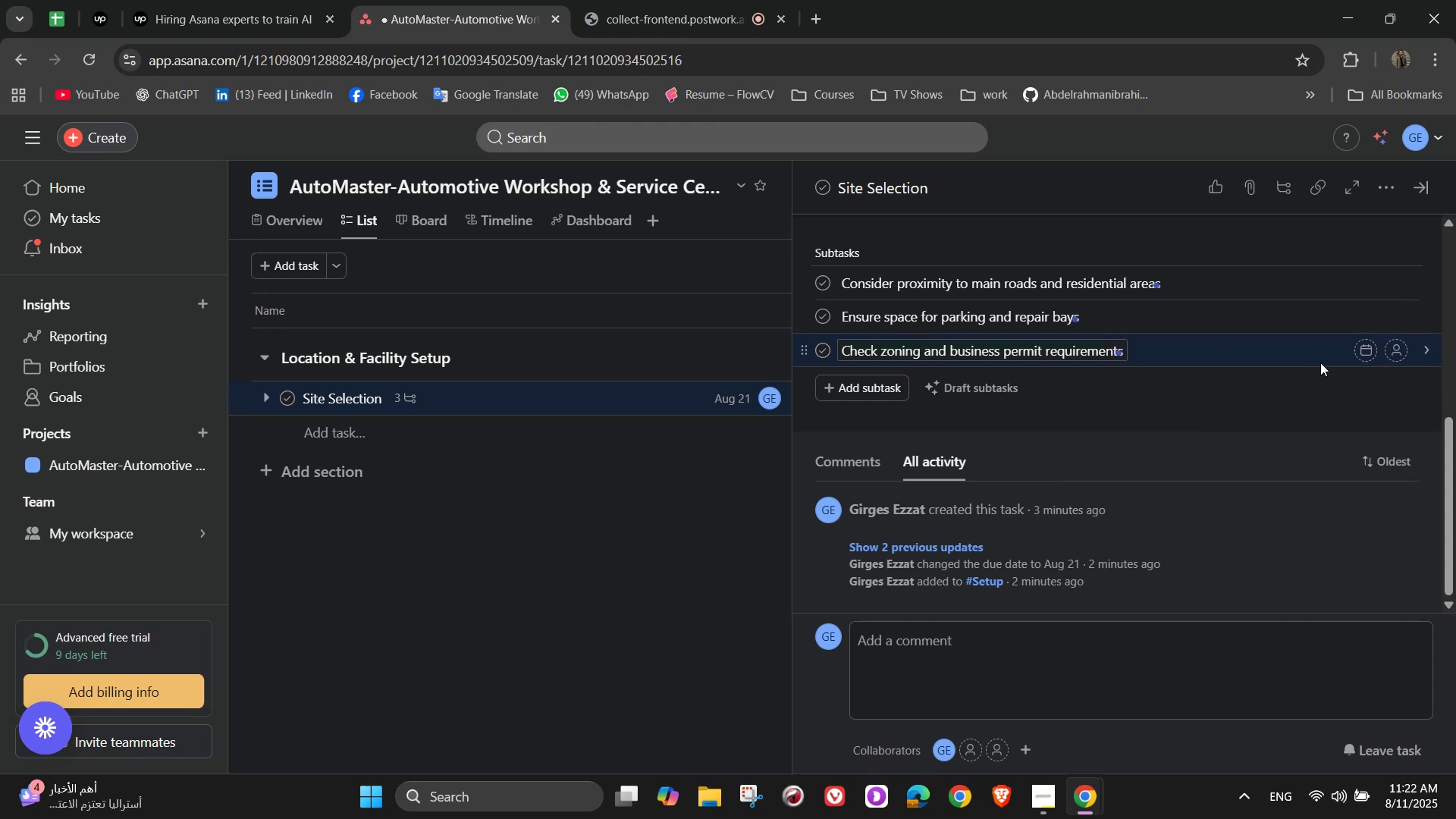 
scroll: coordinate [1260, 380], scroll_direction: up, amount: 2.0
 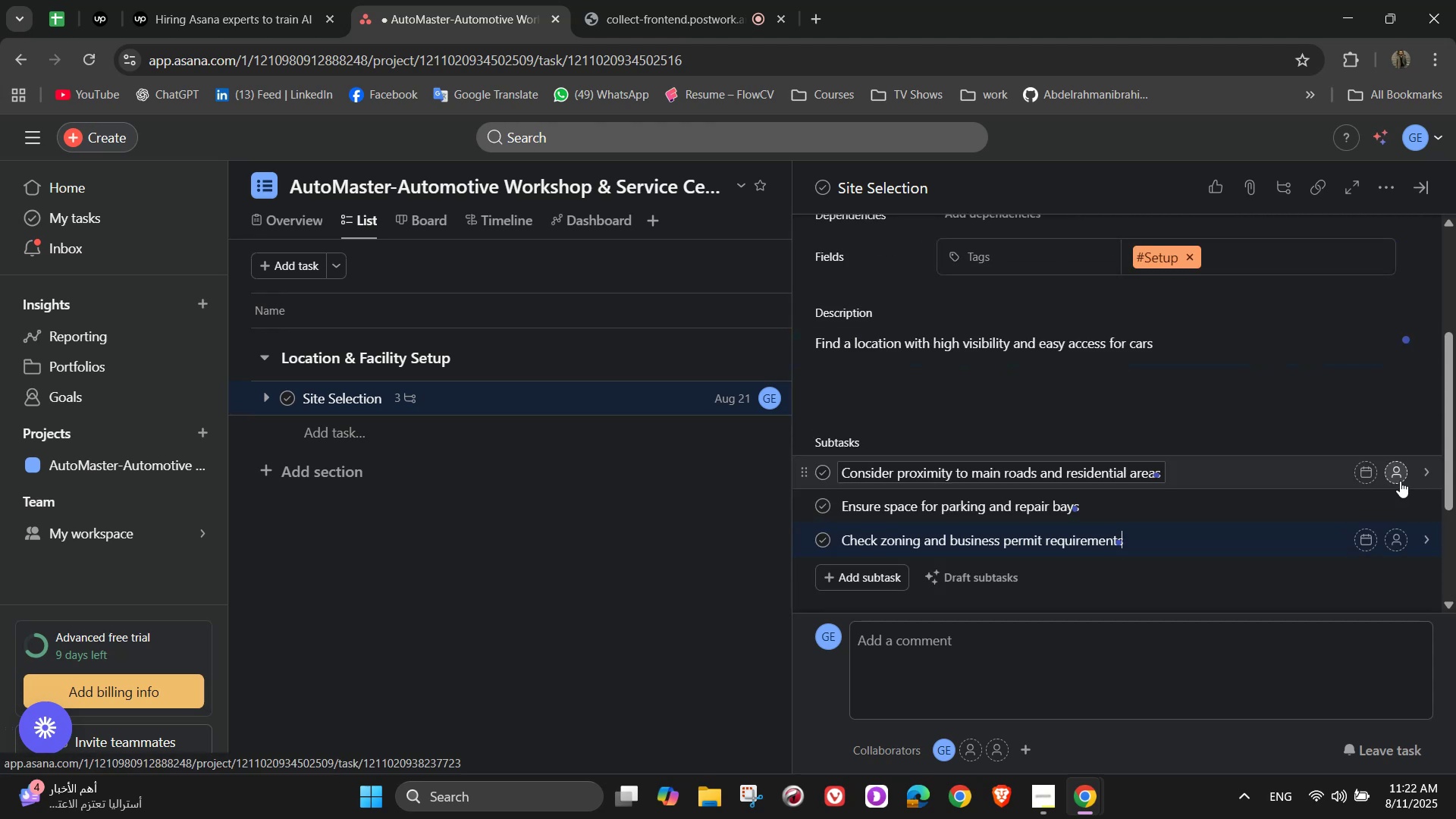 
left_click([1395, 477])
 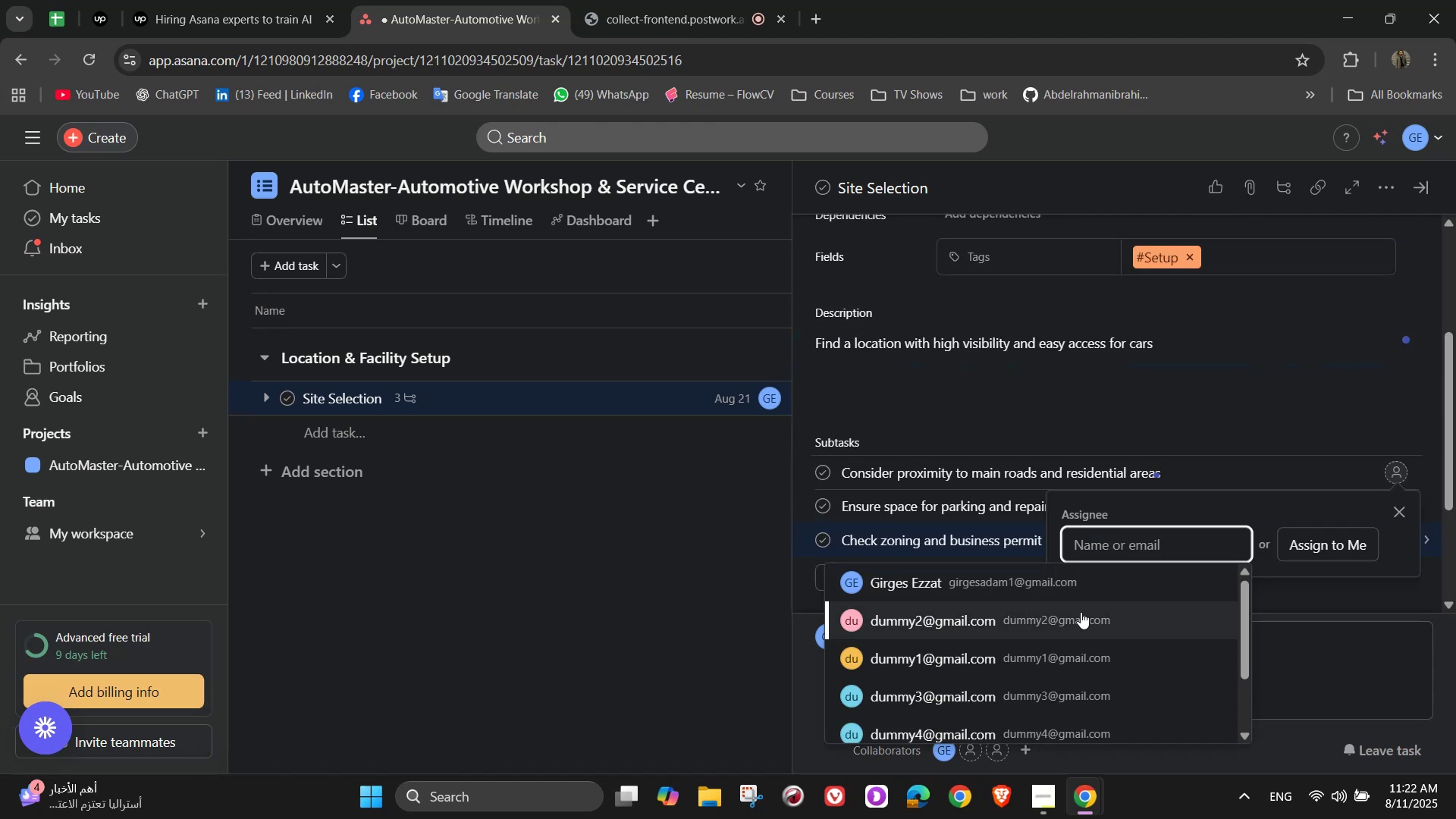 
left_click([1081, 612])
 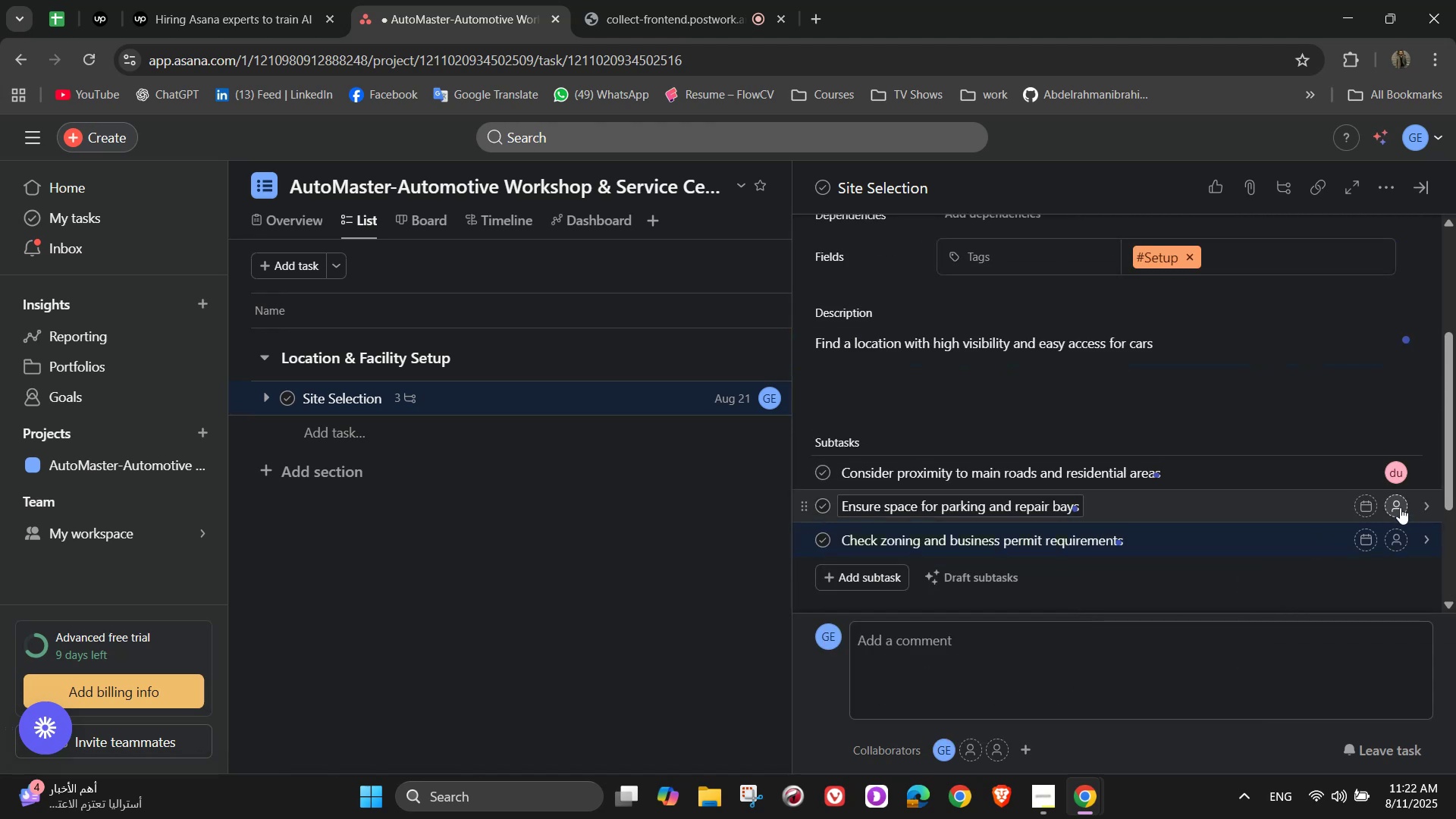 
left_click([1400, 505])
 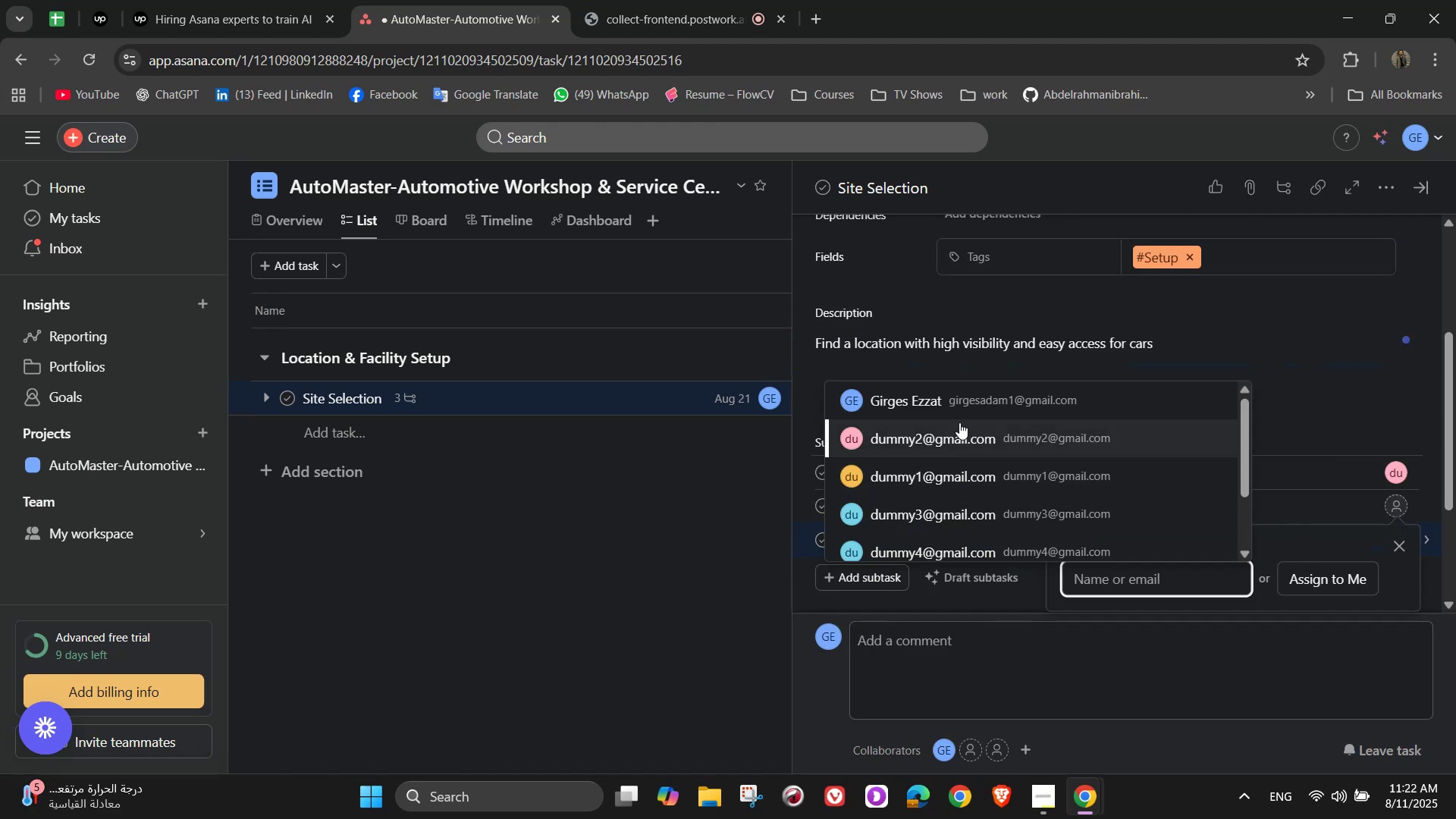 
left_click([951, 400])
 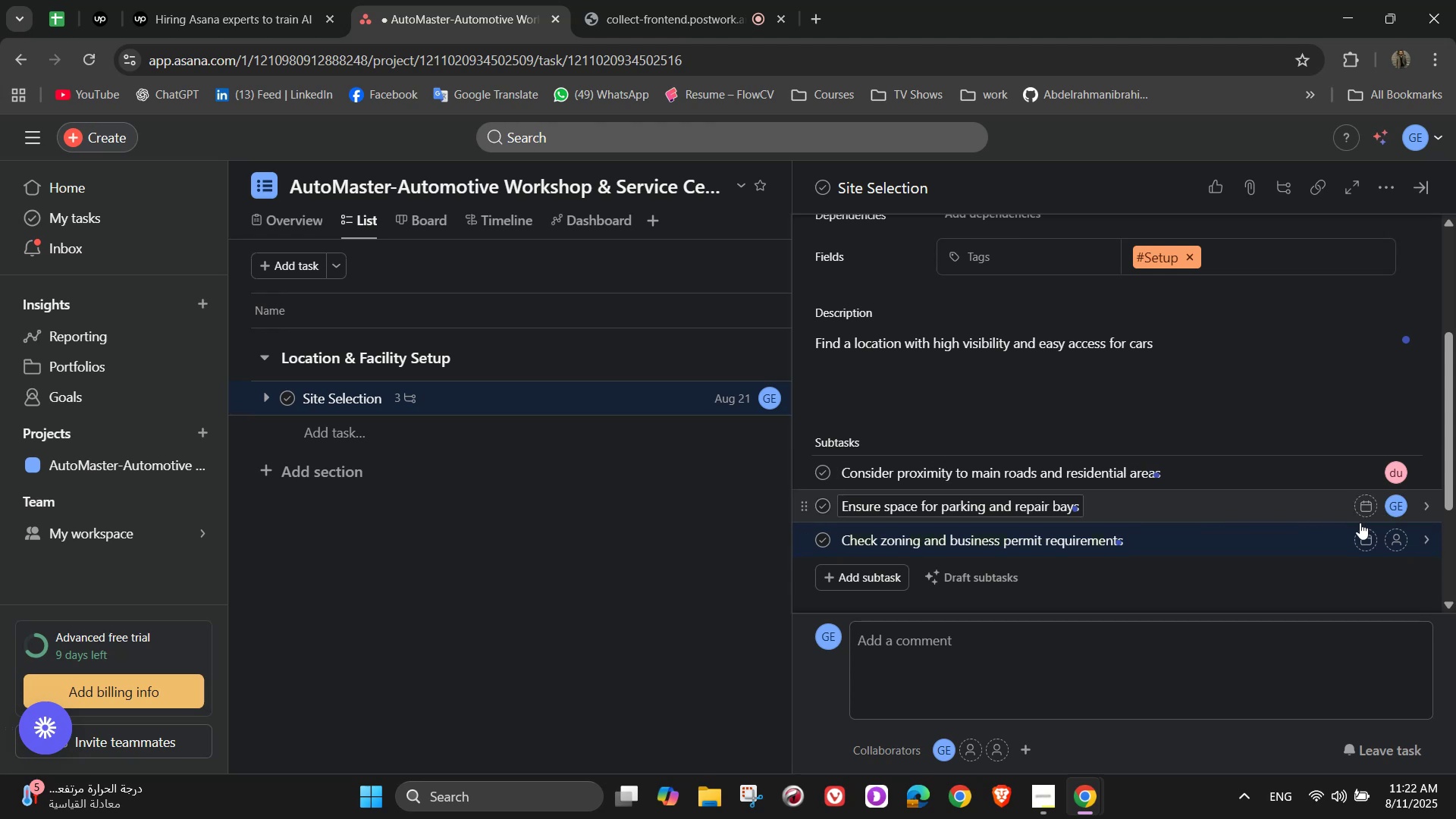 
left_click([1395, 543])
 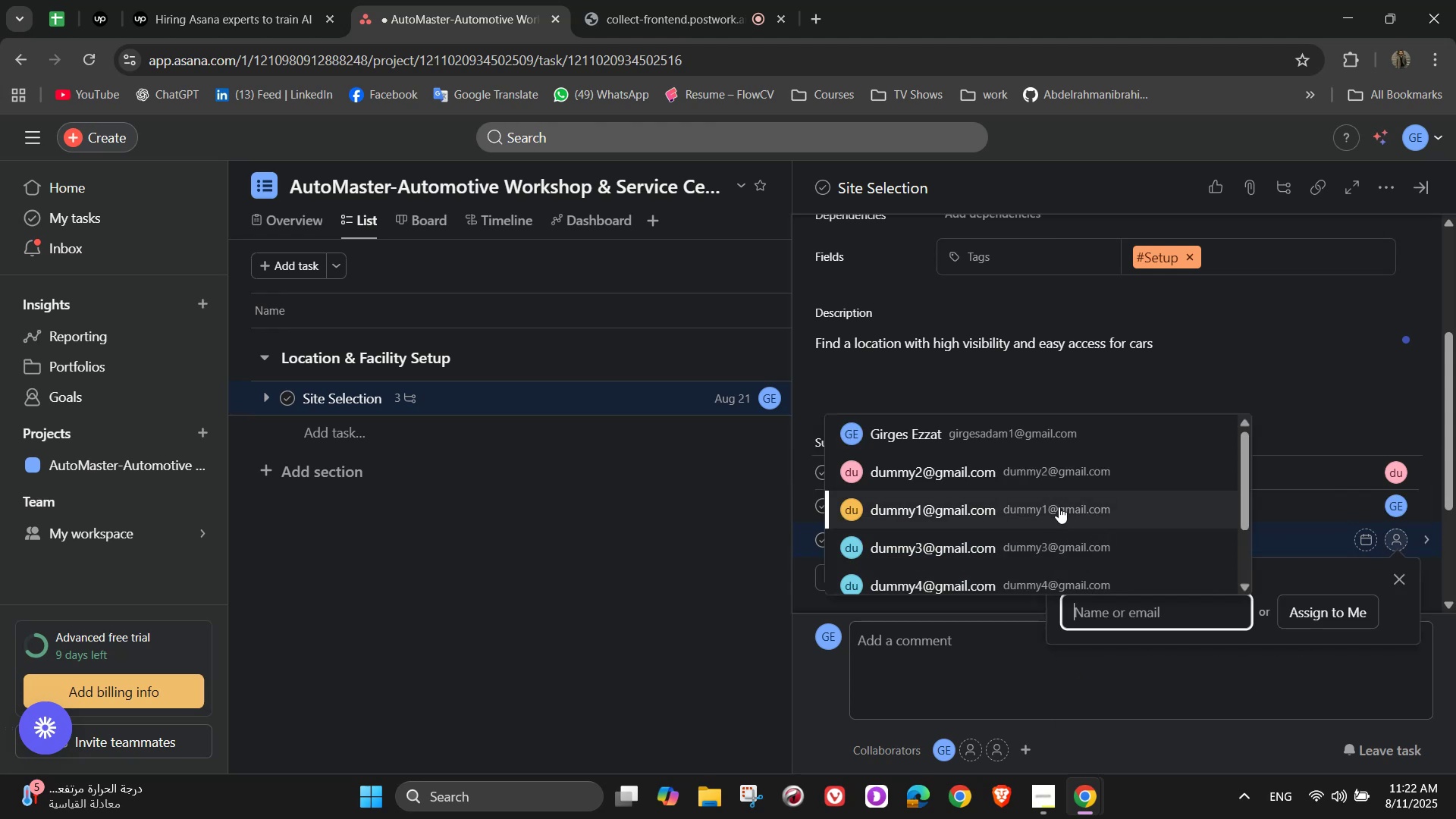 
left_click([1059, 507])
 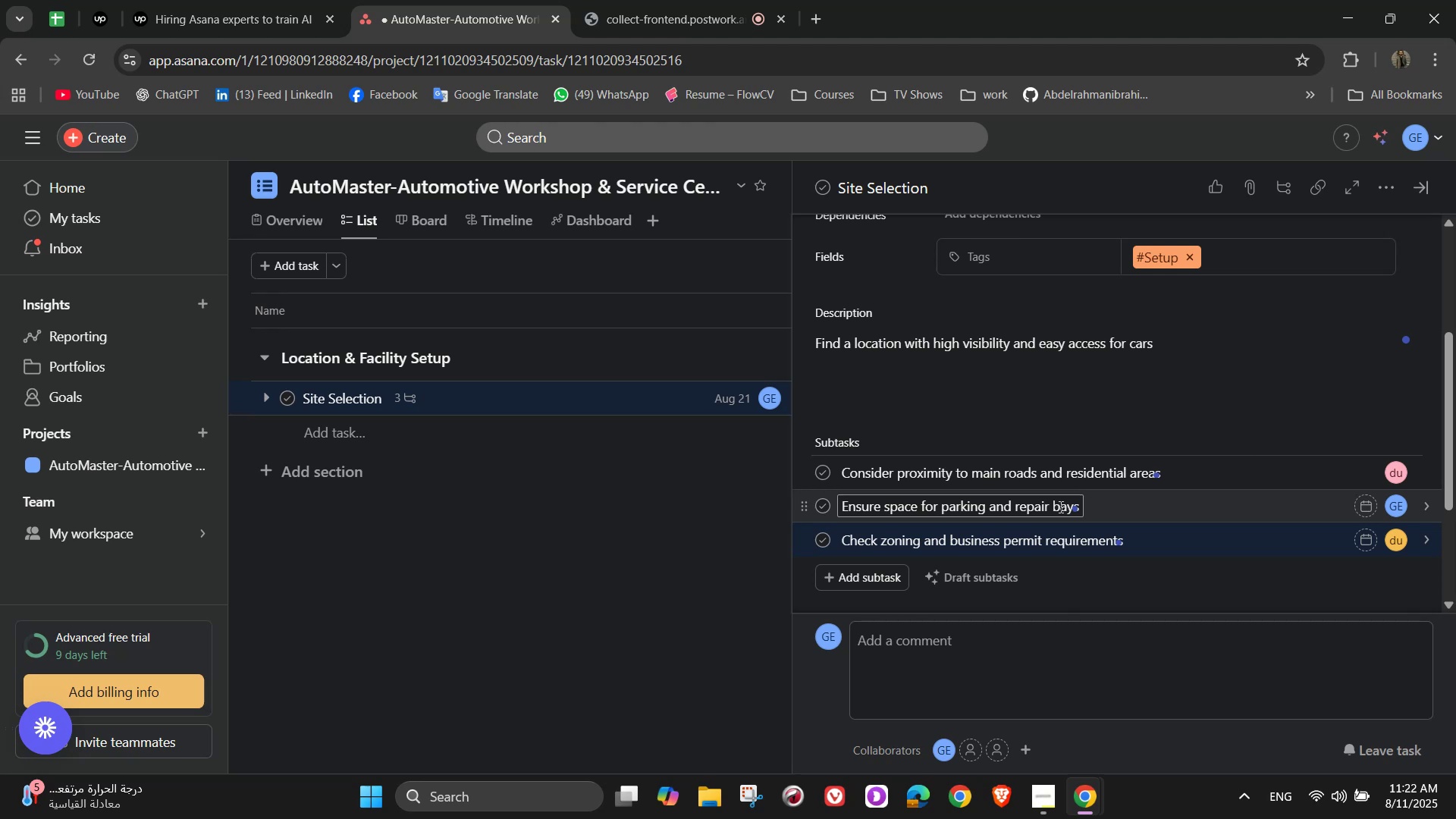 
wait(7.43)
 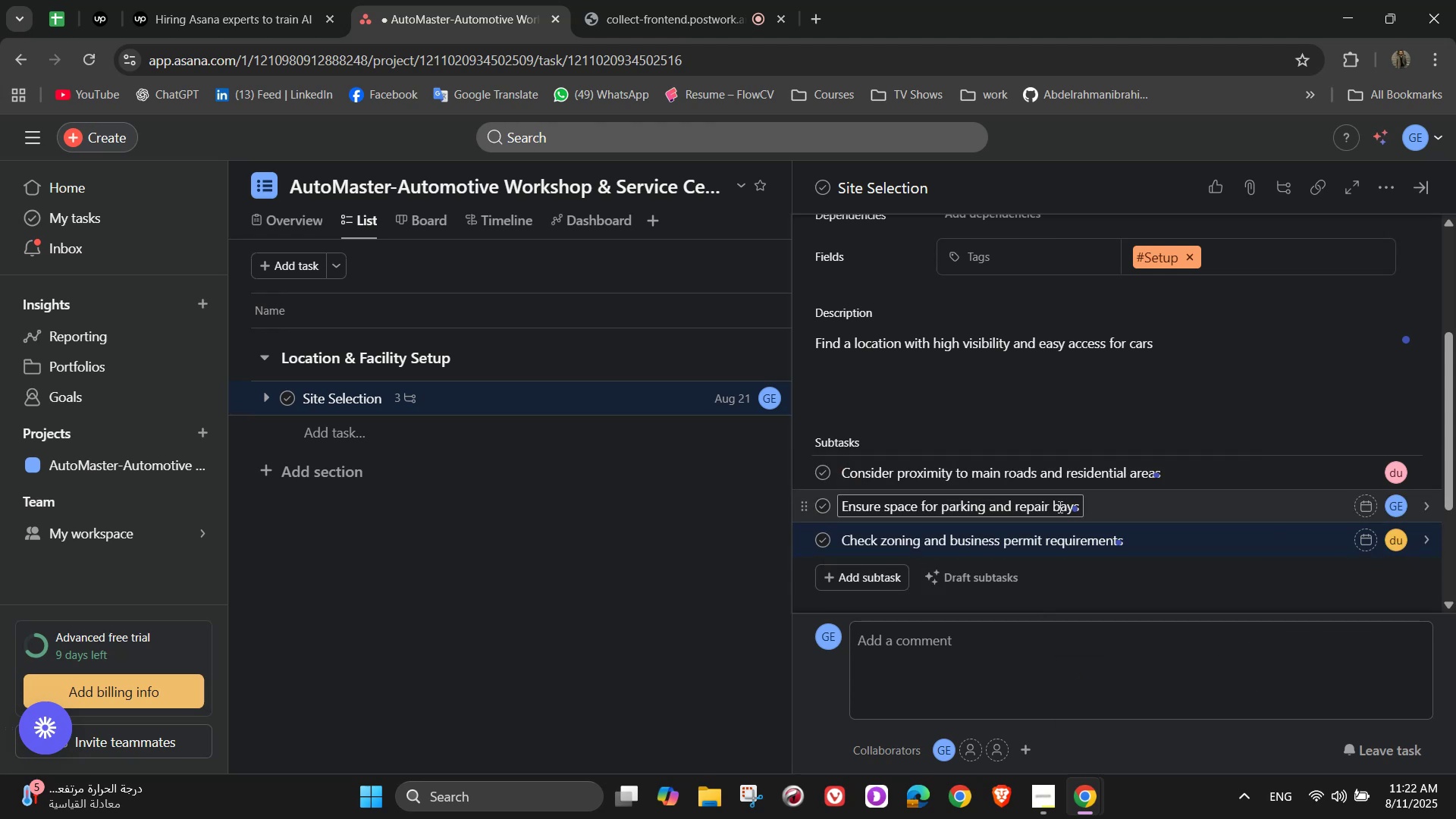 
scroll: coordinate [1059, 507], scroll_direction: up, amount: 5.0
 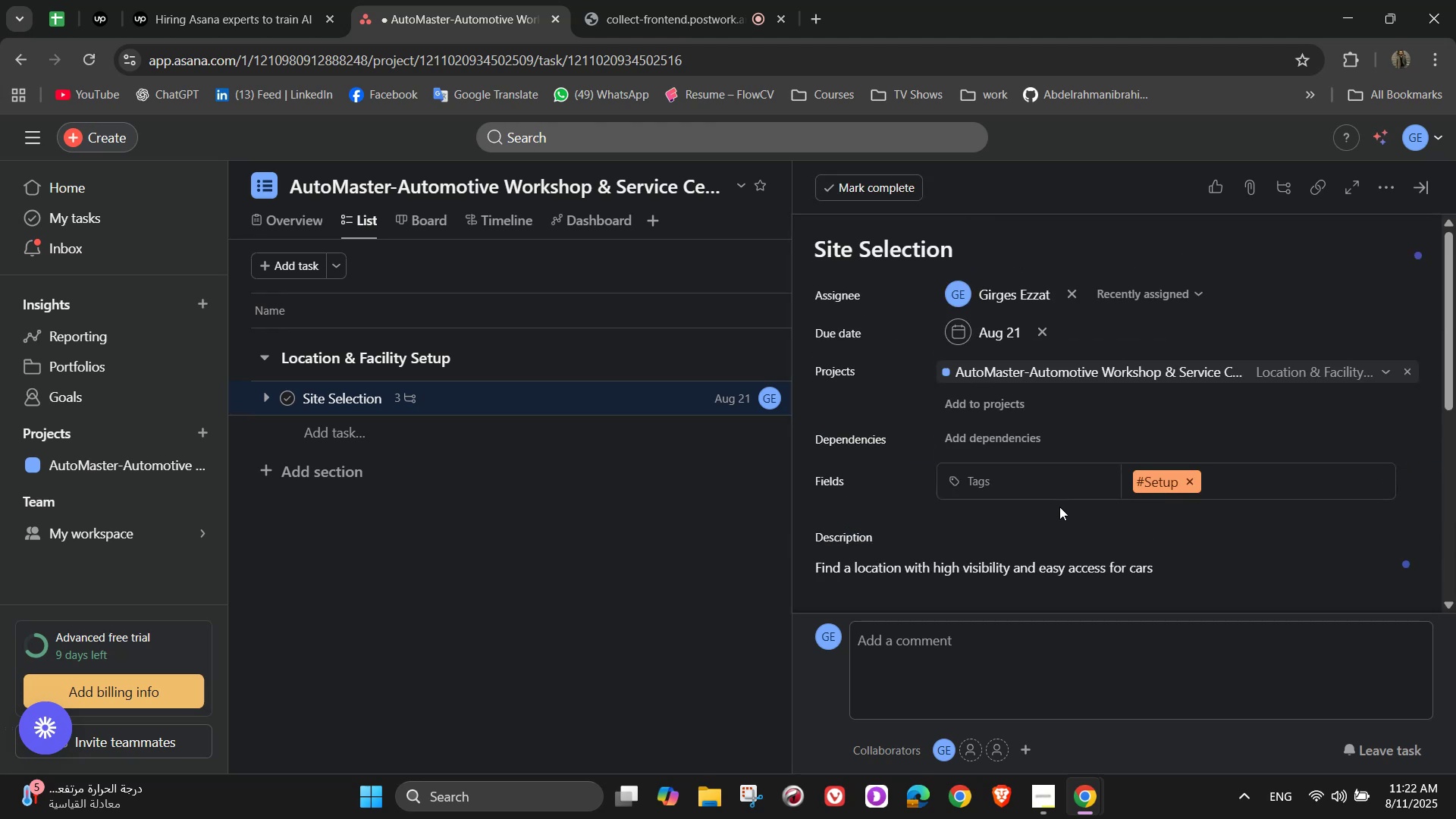 
wait(8.73)
 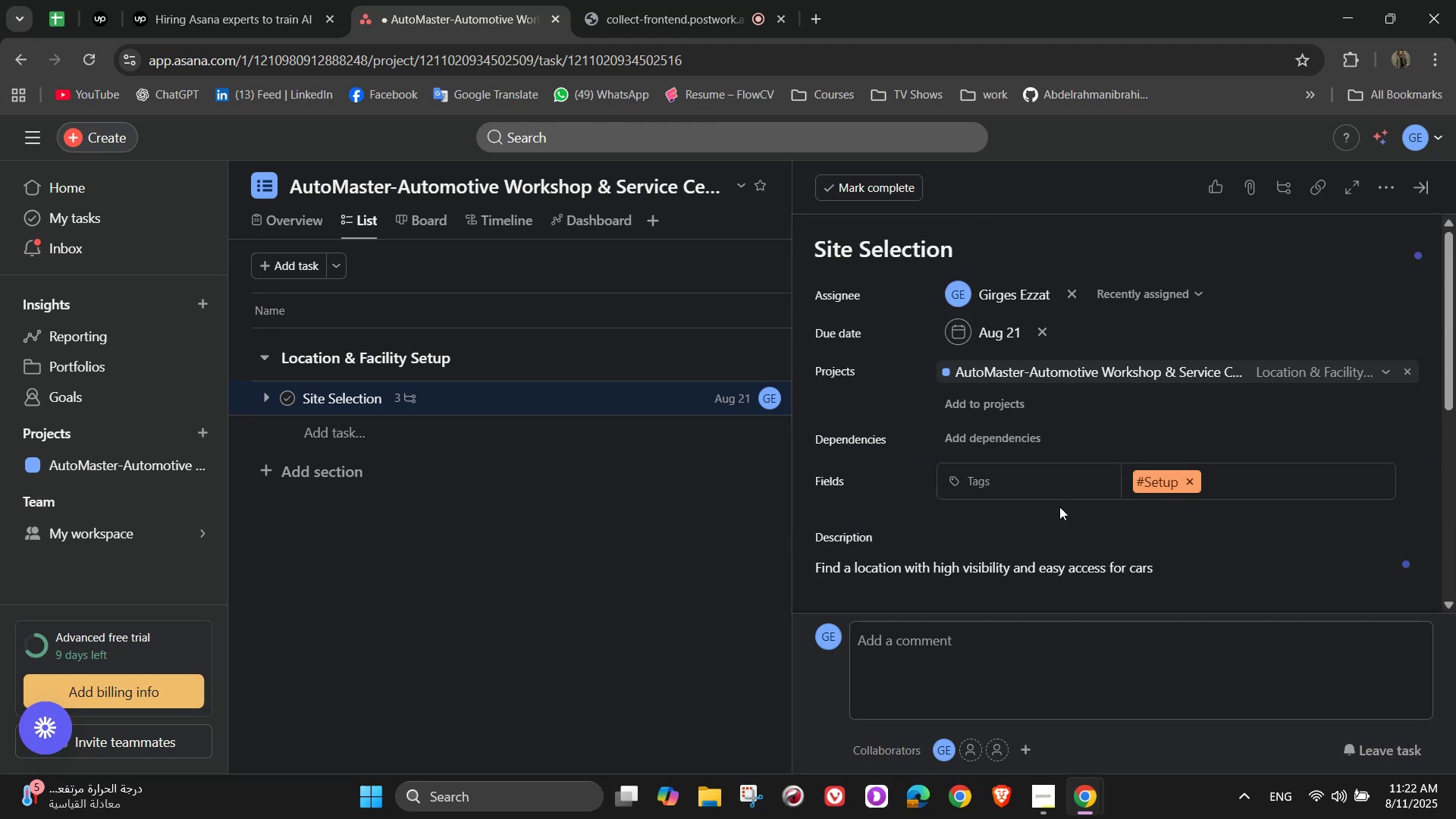 
scroll: coordinate [1061, 507], scroll_direction: up, amount: 8.0
 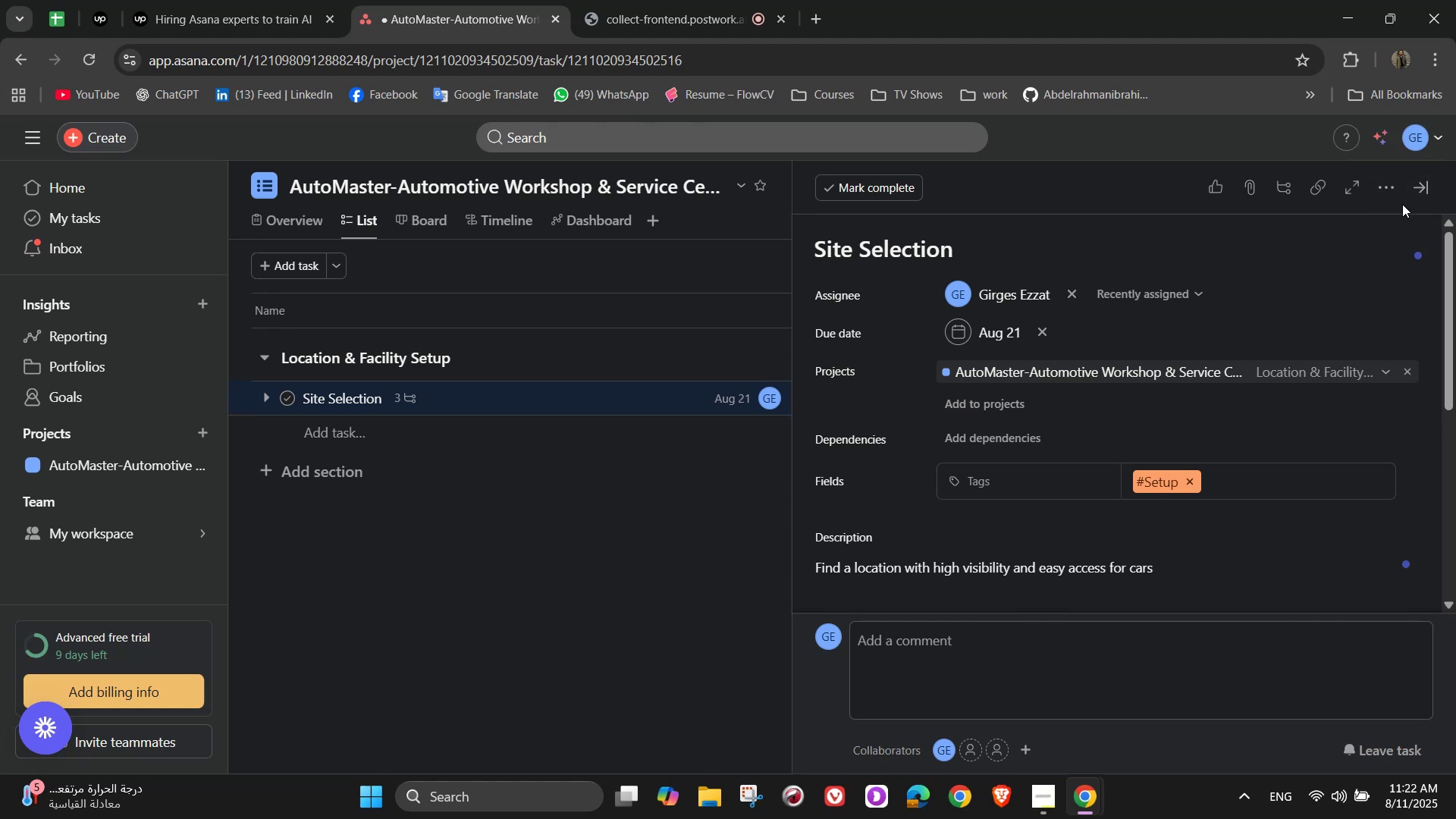 
wait(9.9)
 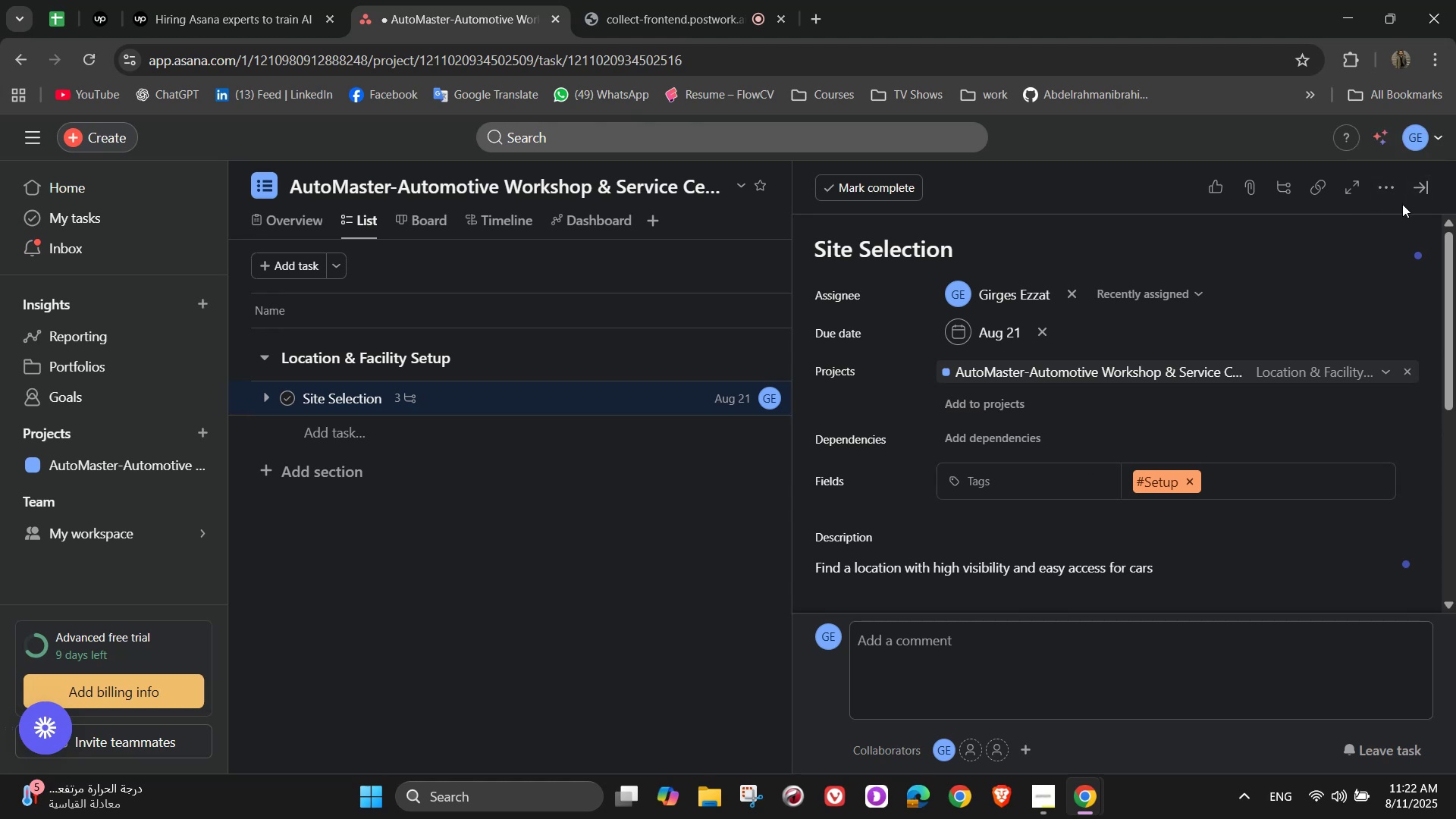 
left_click([1417, 184])
 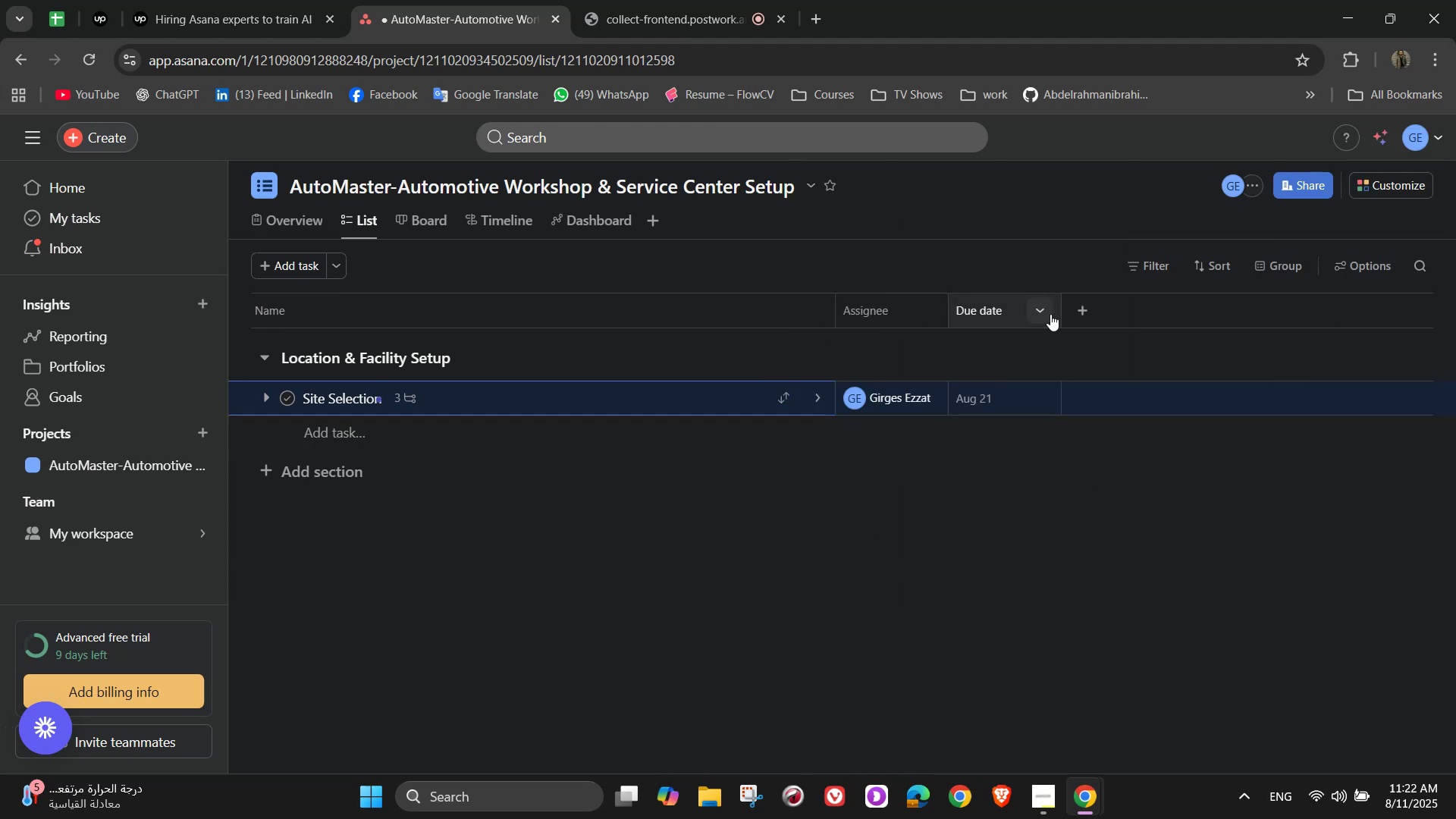 
left_click([1084, 312])
 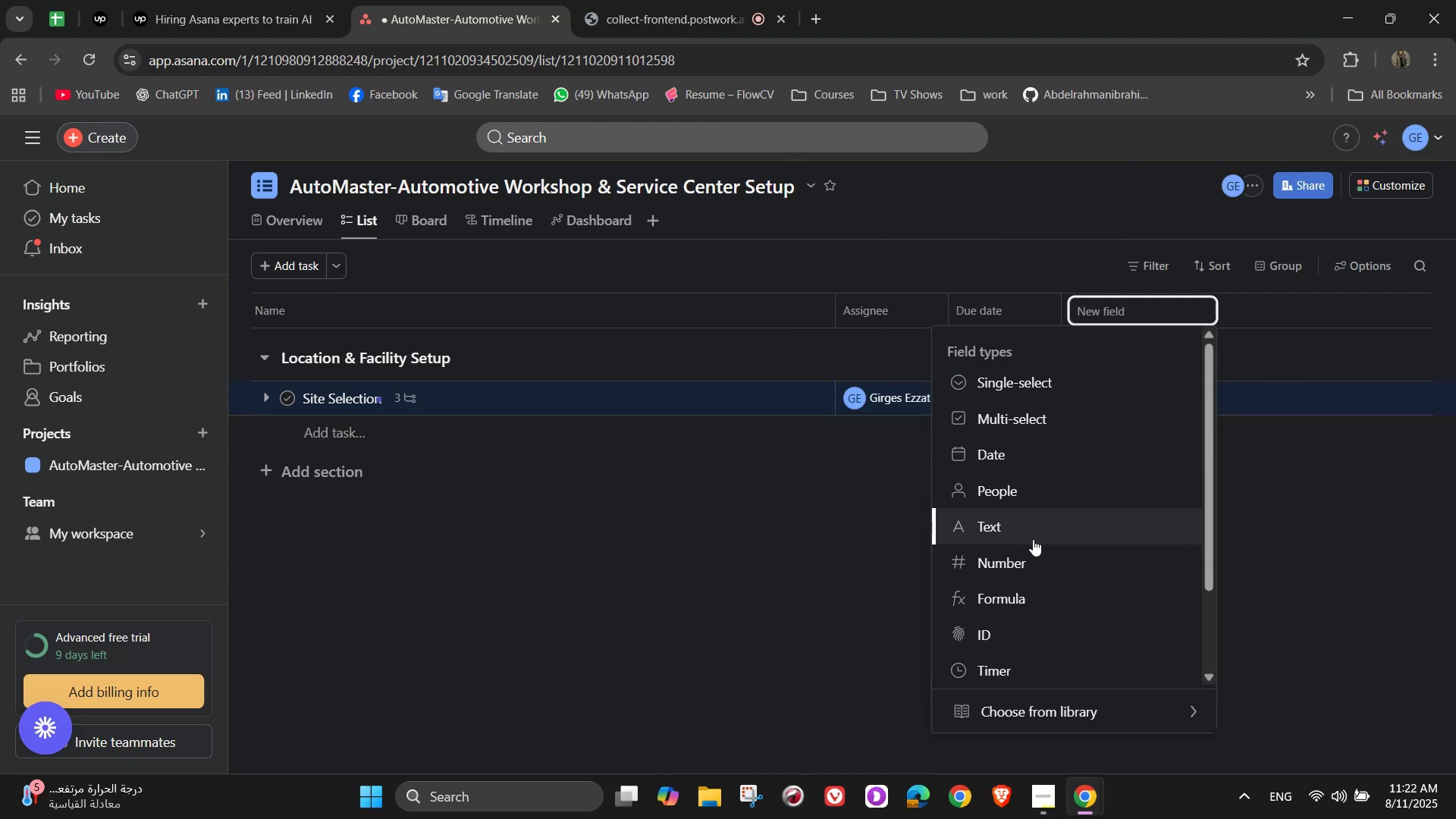 
left_click([1059, 717])
 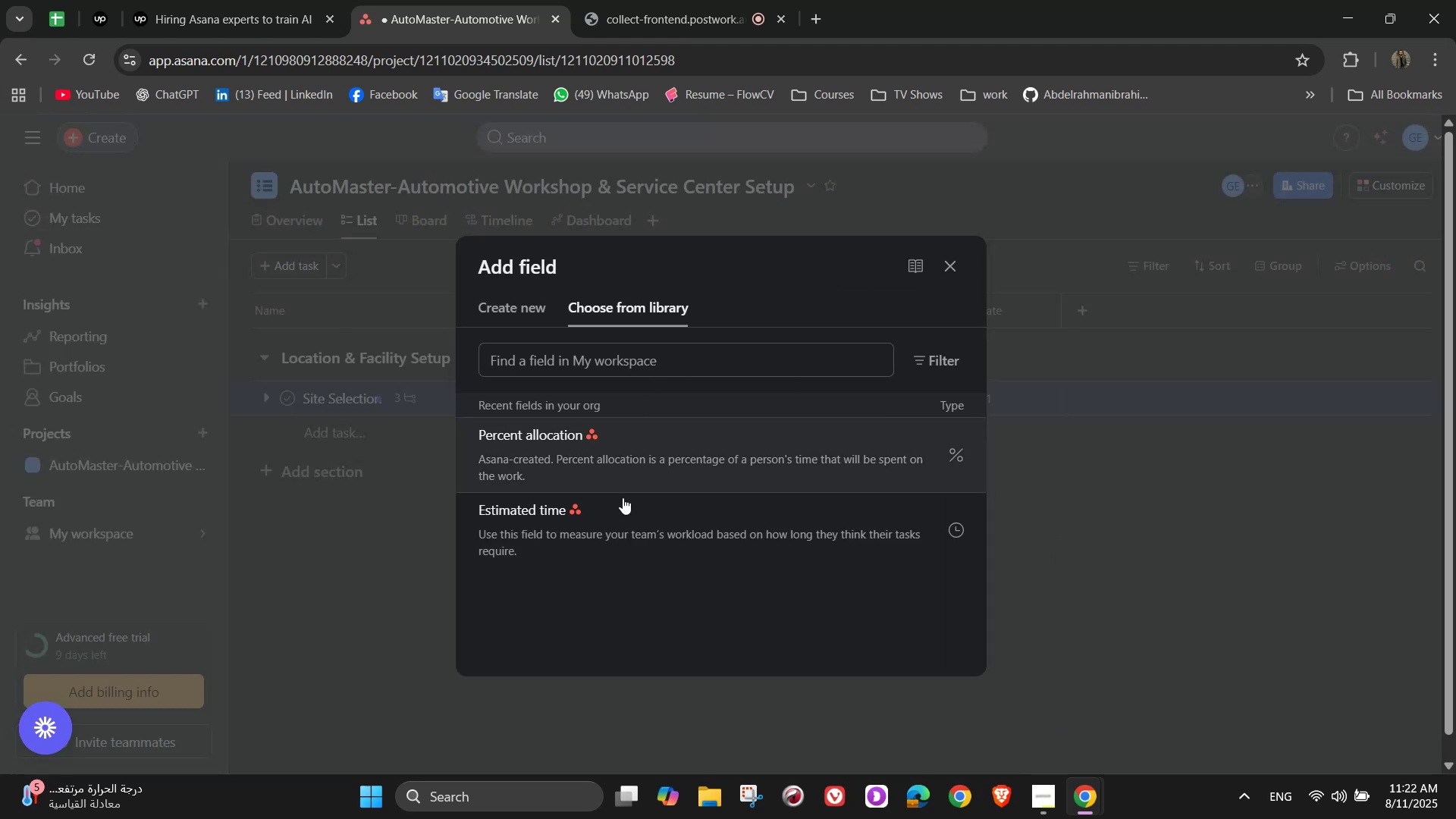 
left_click([623, 529])
 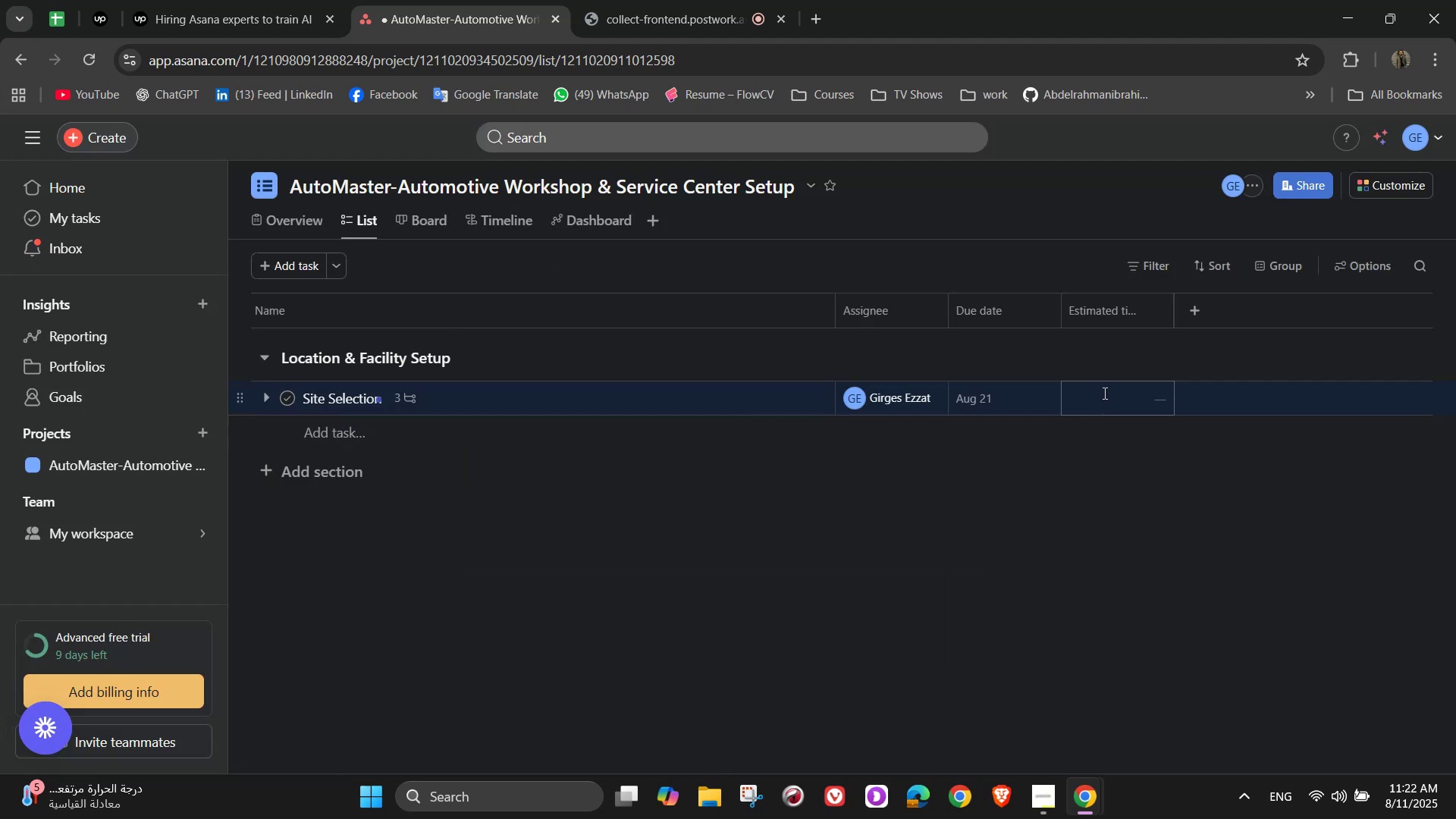 
left_click([1107, 389])
 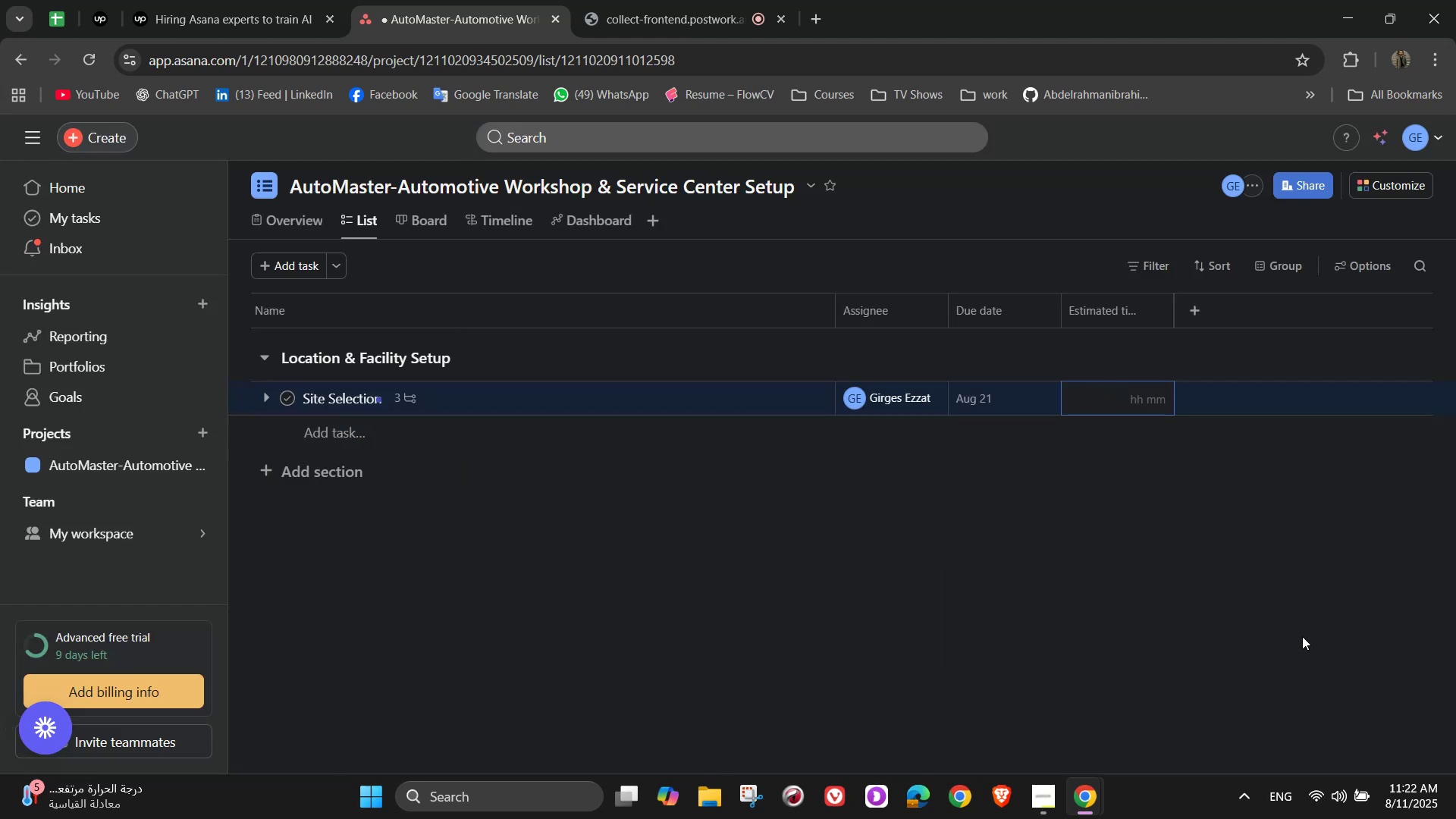 
wait(6.67)
 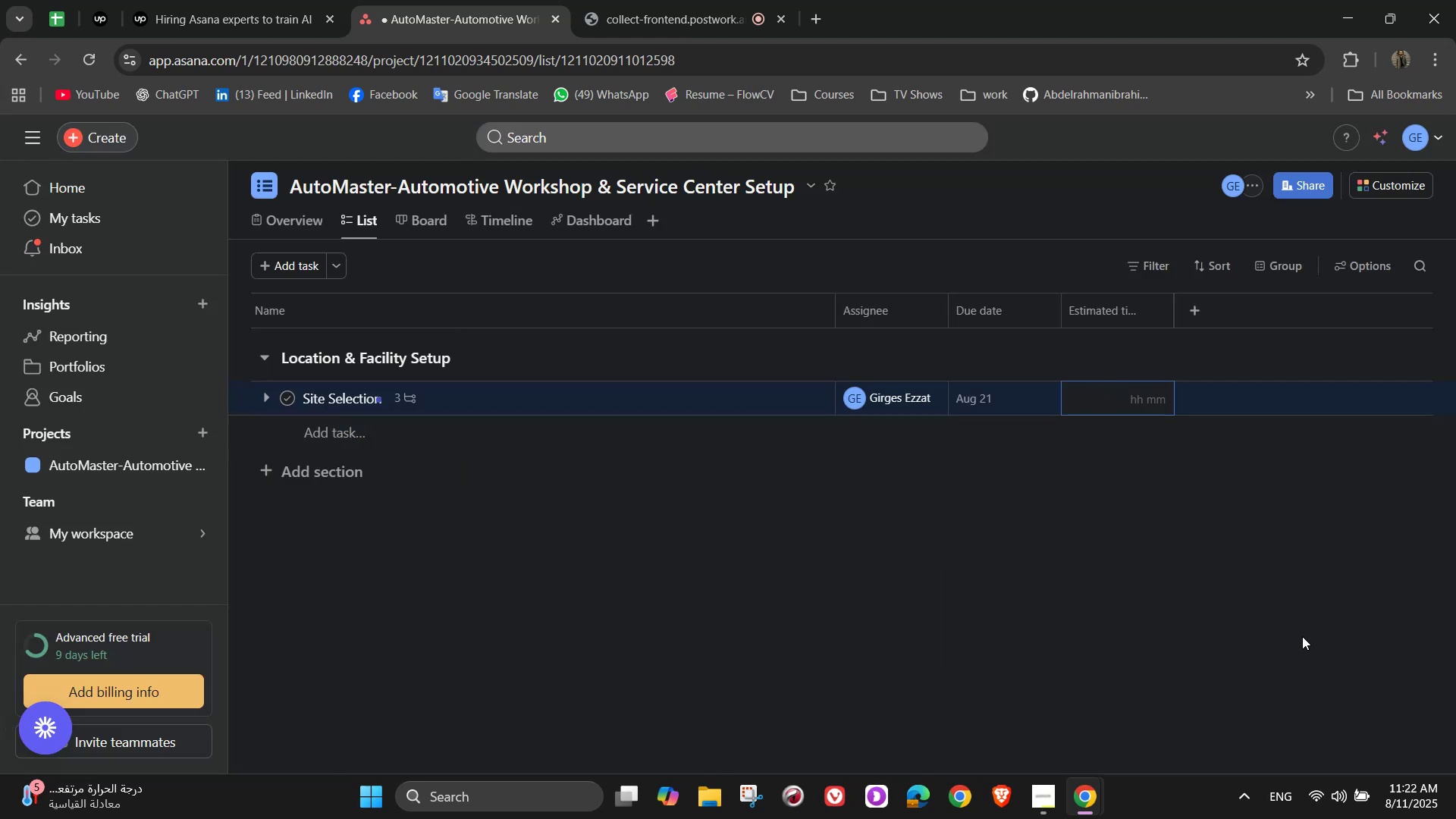 
key(Numpad2)
 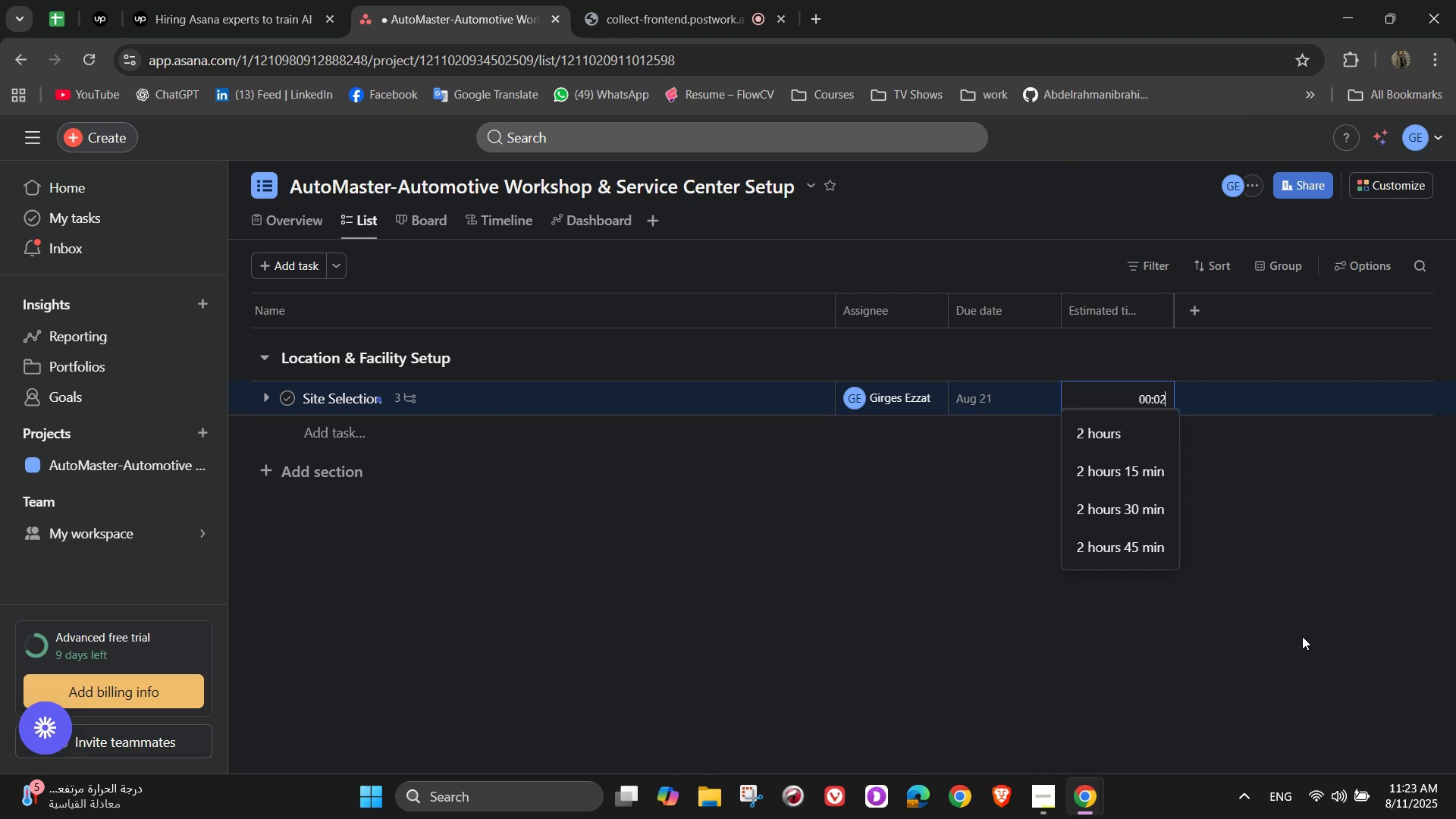 
key(Numpad5)
 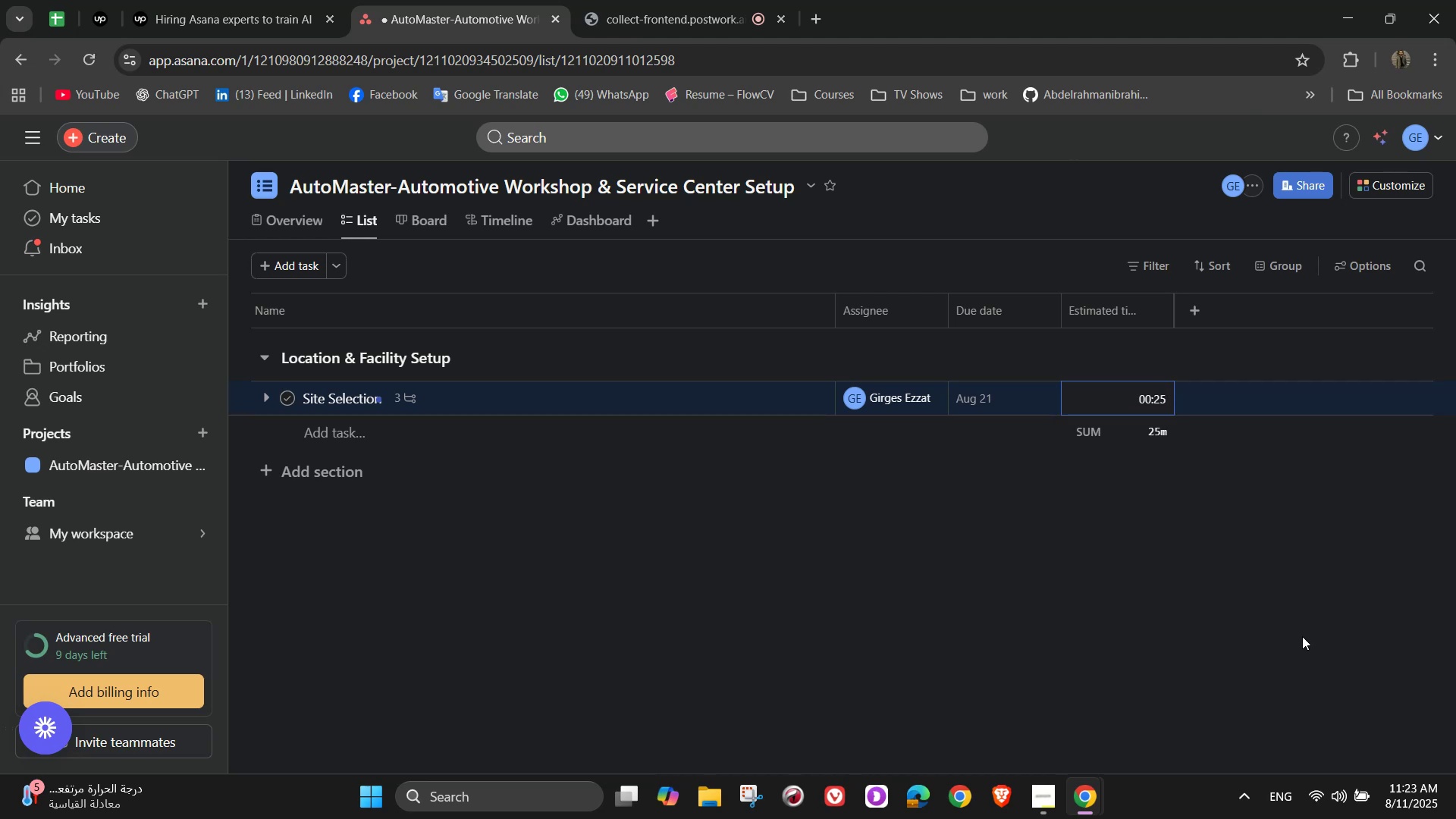 
key(Numpad0)
 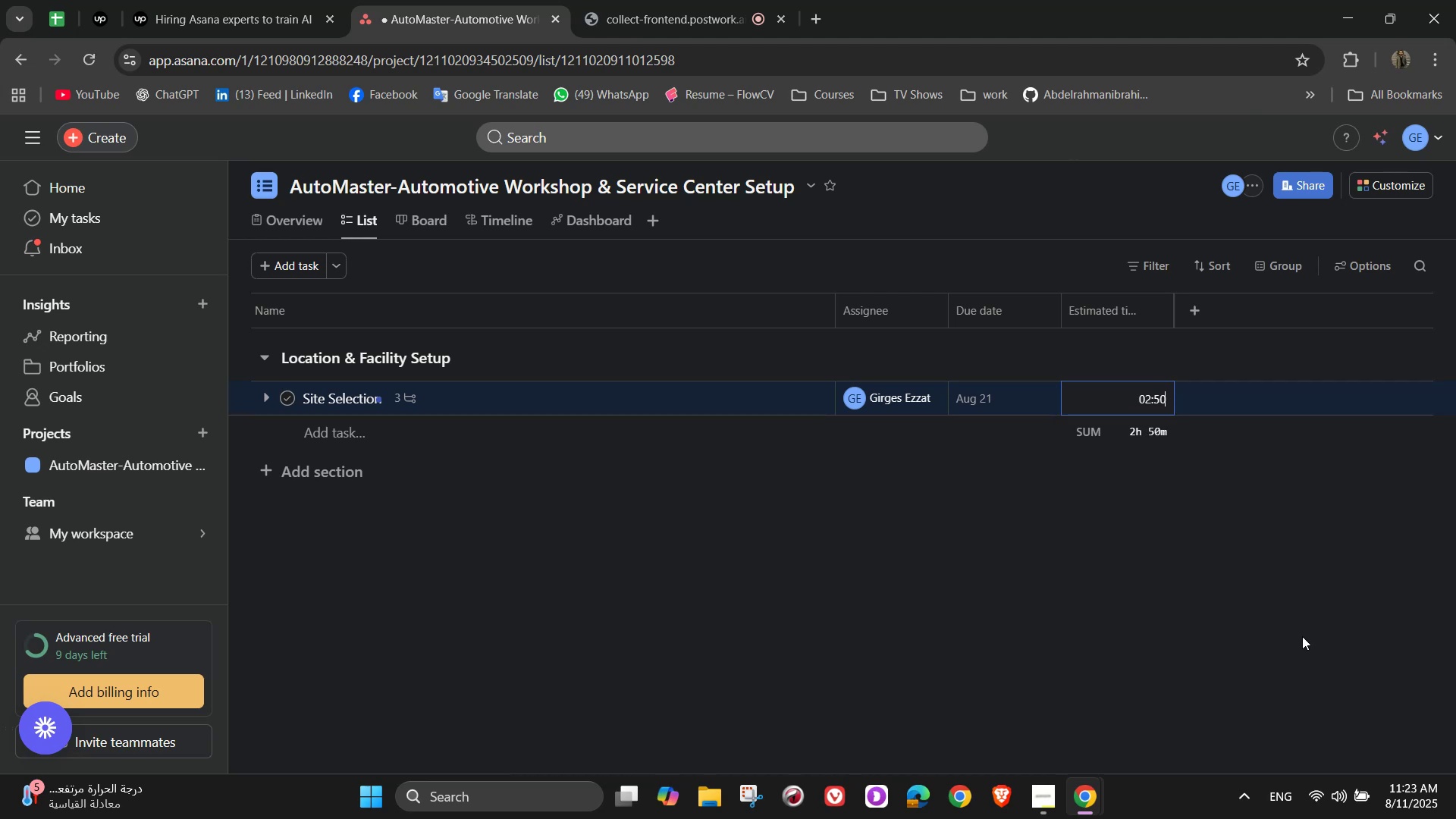 
key(Numpad0)
 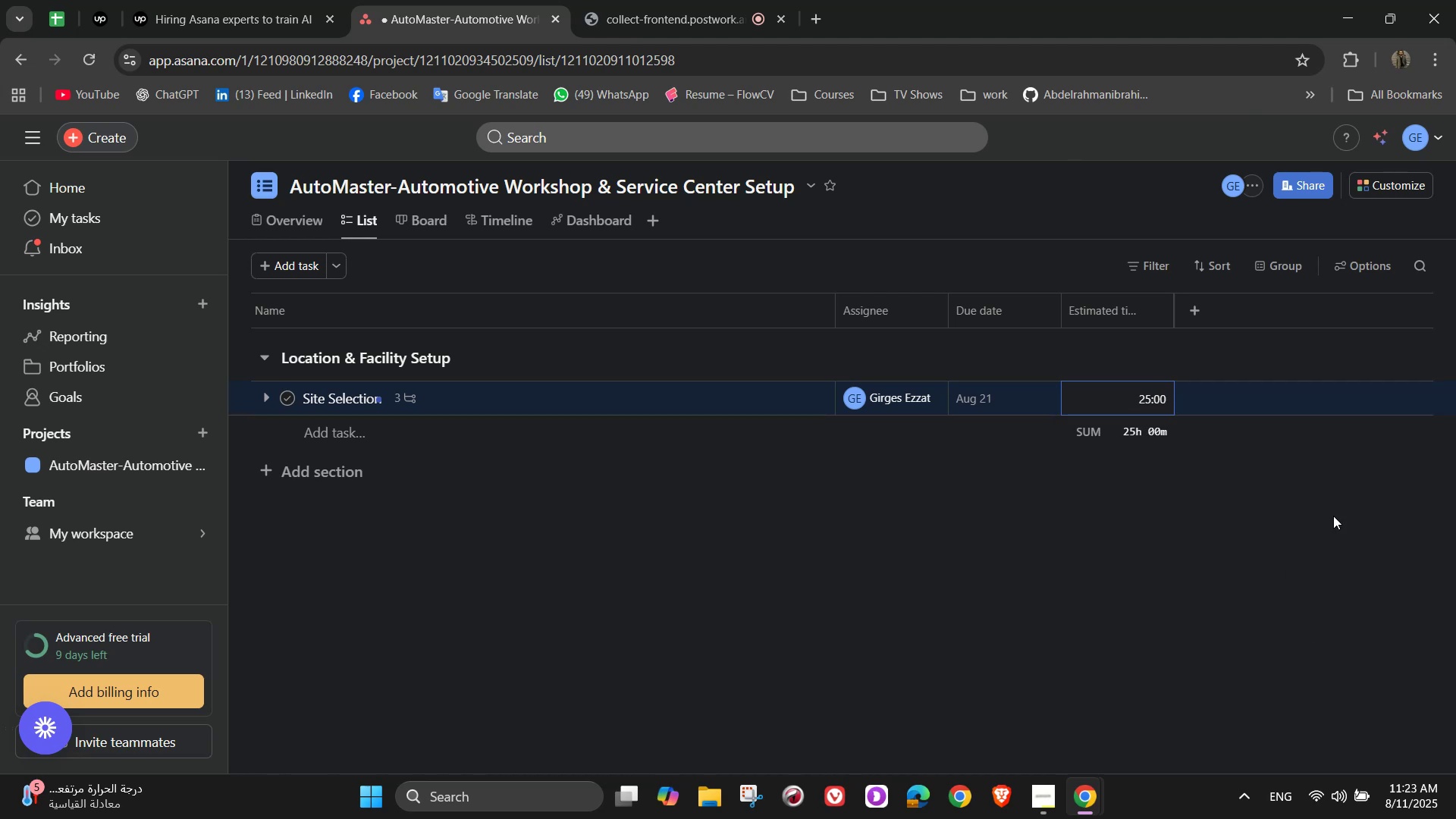 
left_click([1193, 302])
 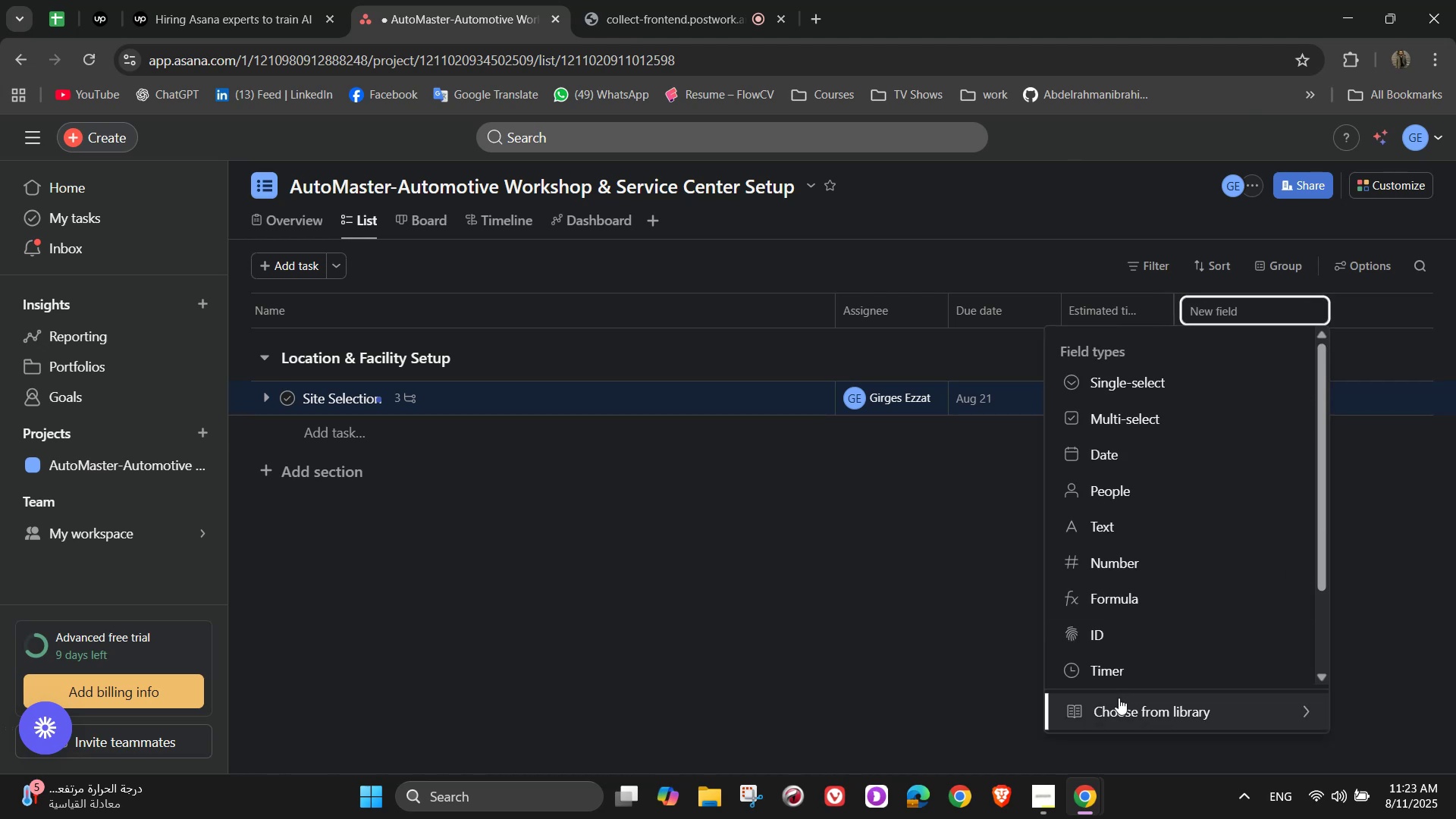 
left_click([1124, 703])
 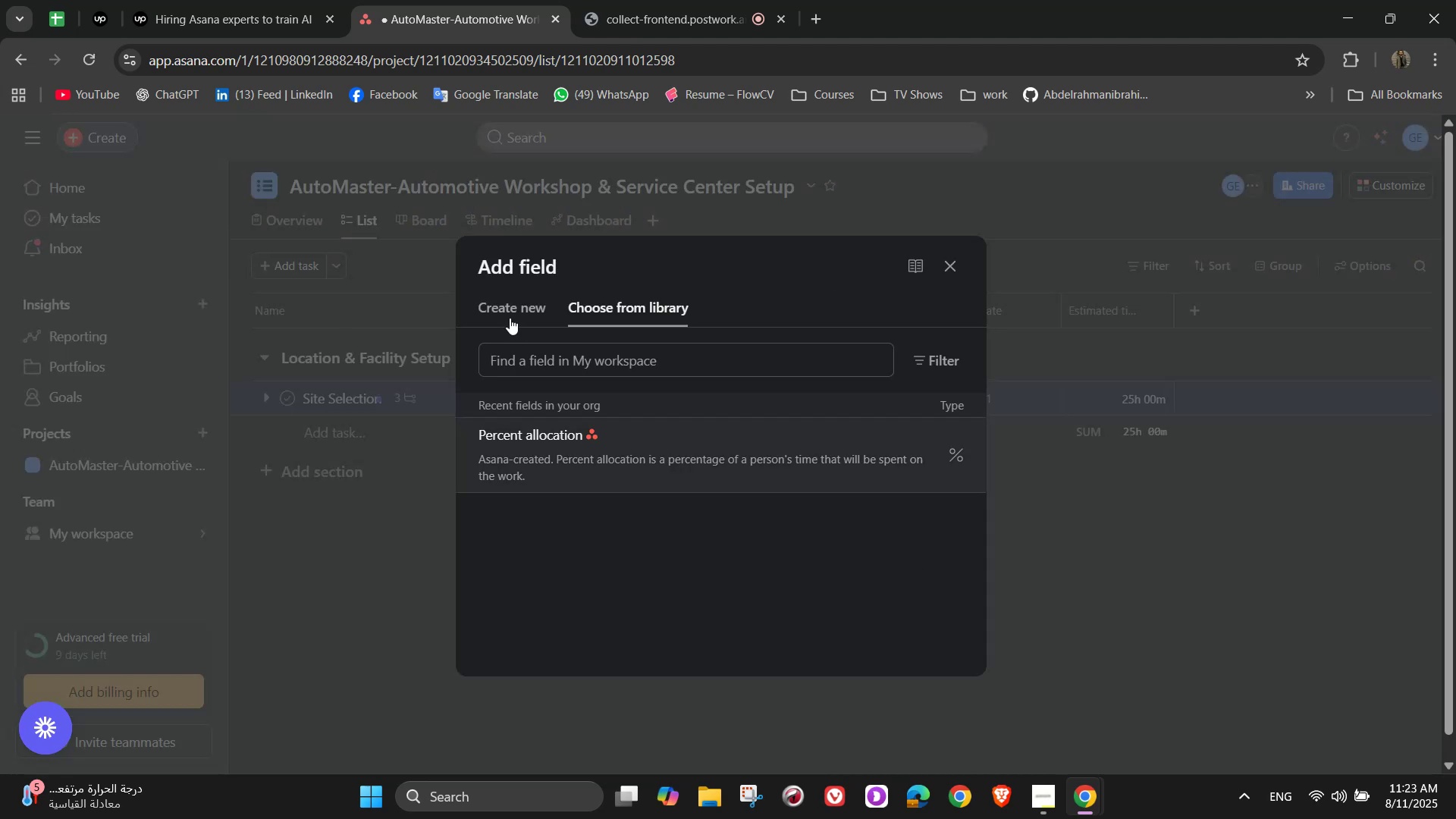 
left_click([504, 310])
 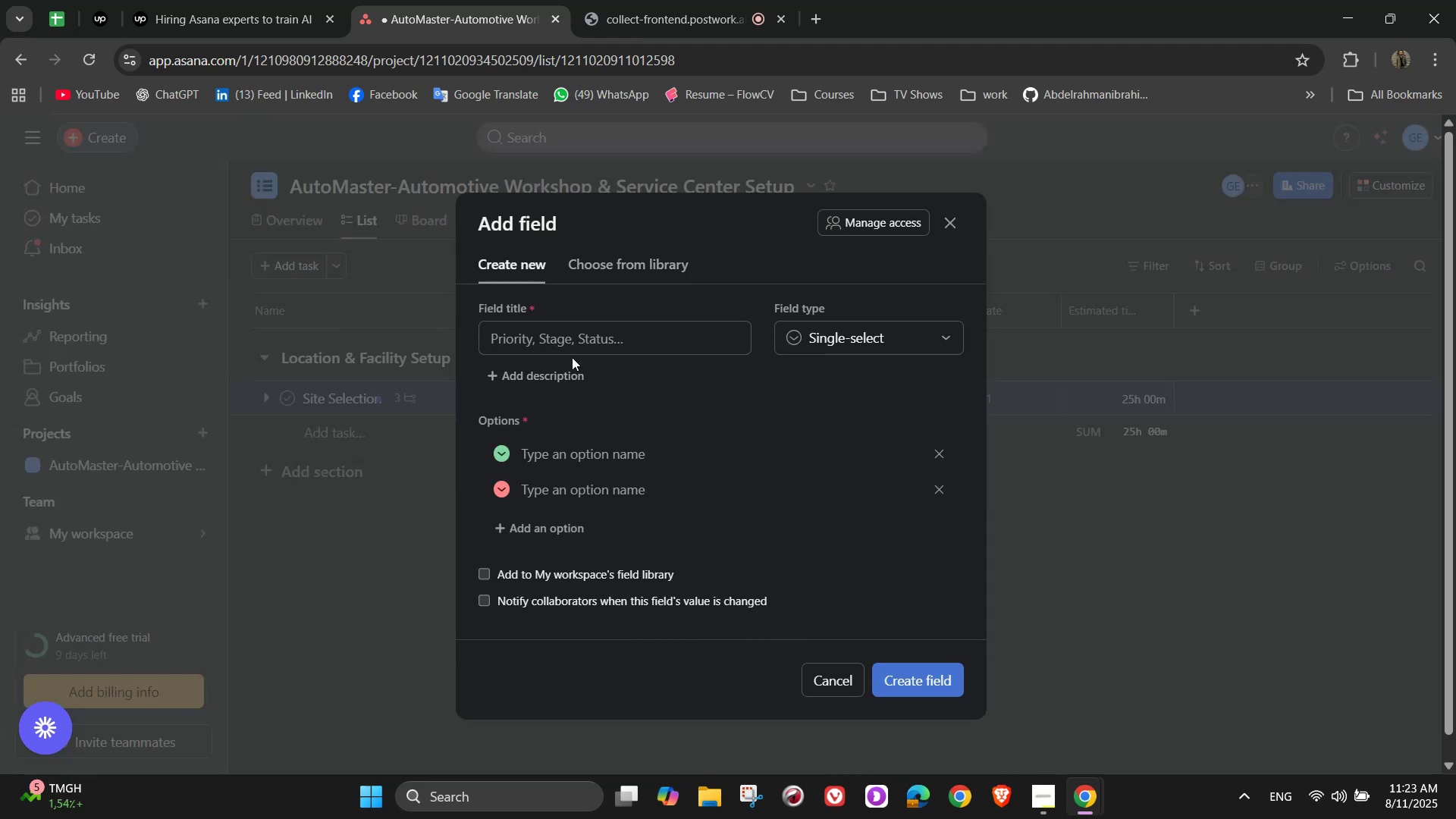 
double_click([574, 352])
 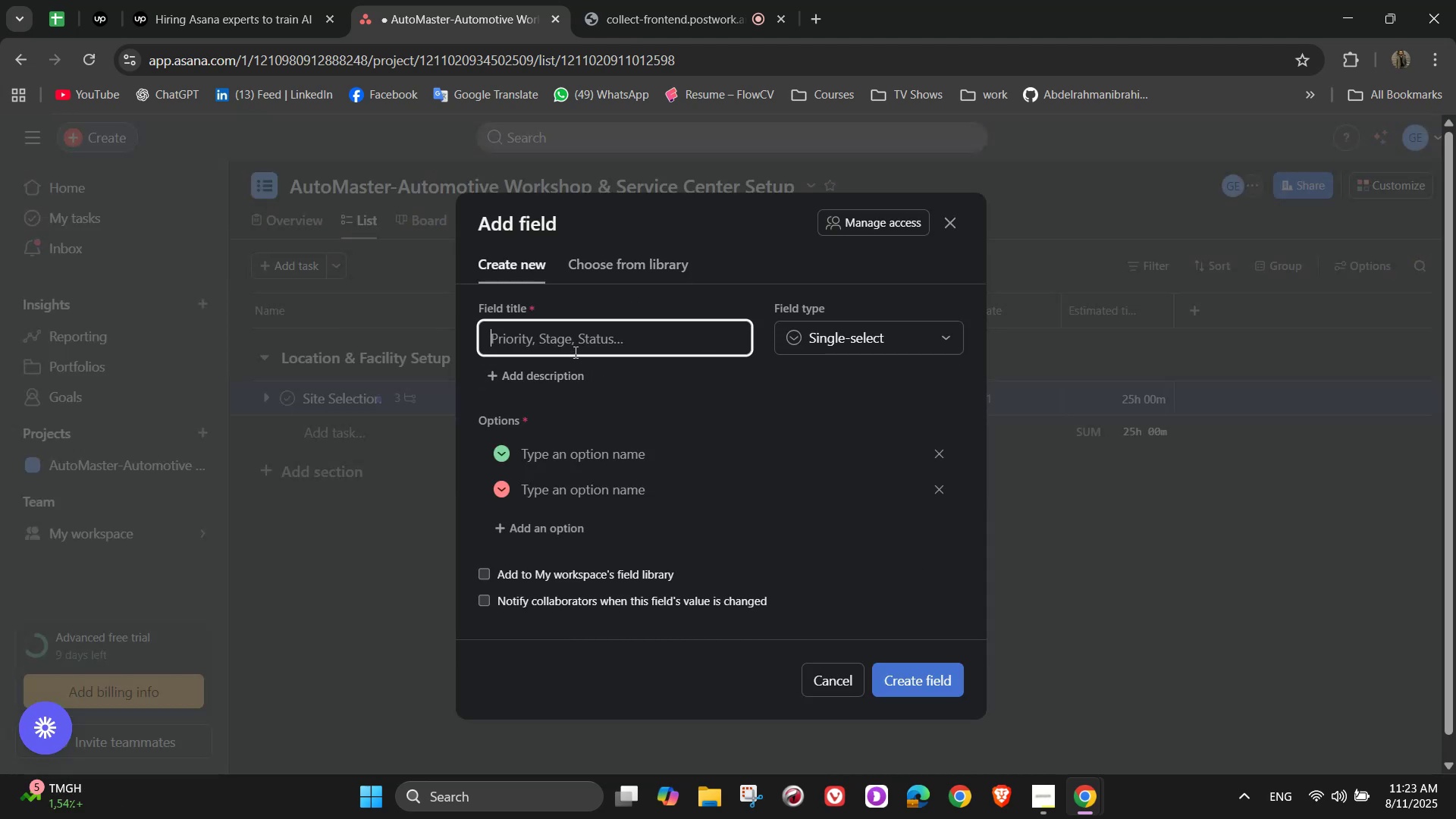 
type(Priority)
 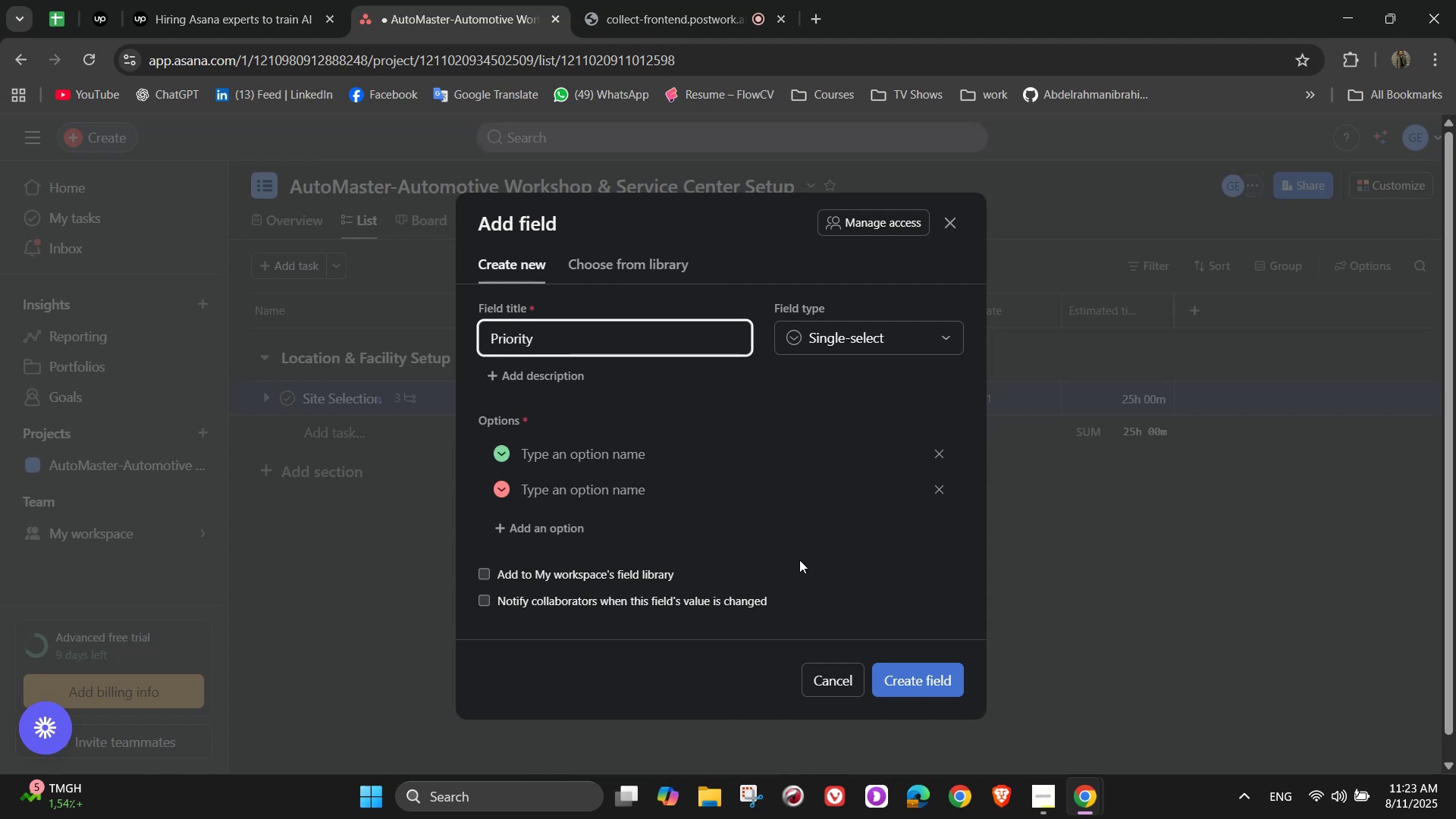 
left_click([737, 469])
 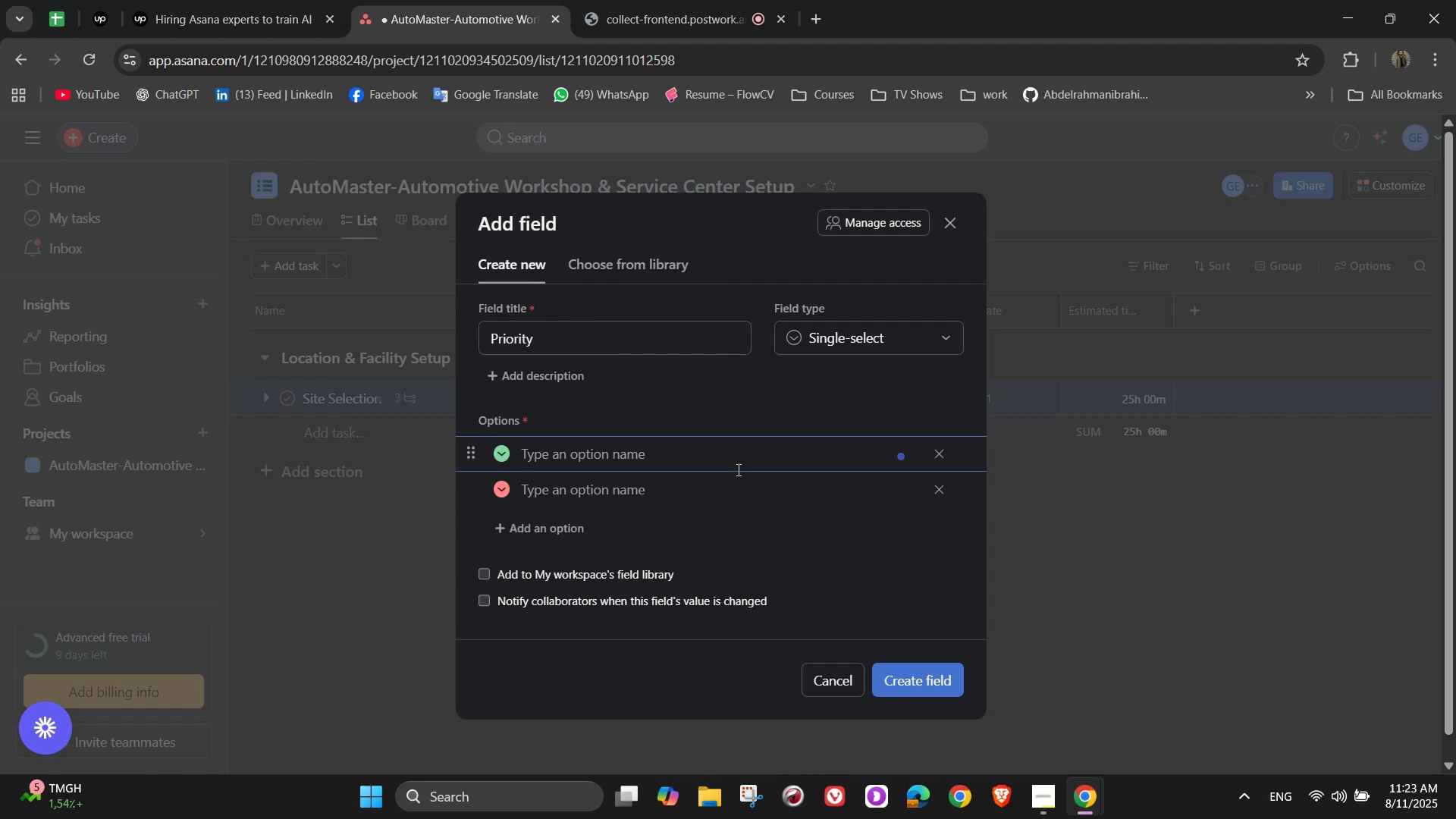 
type(High )
 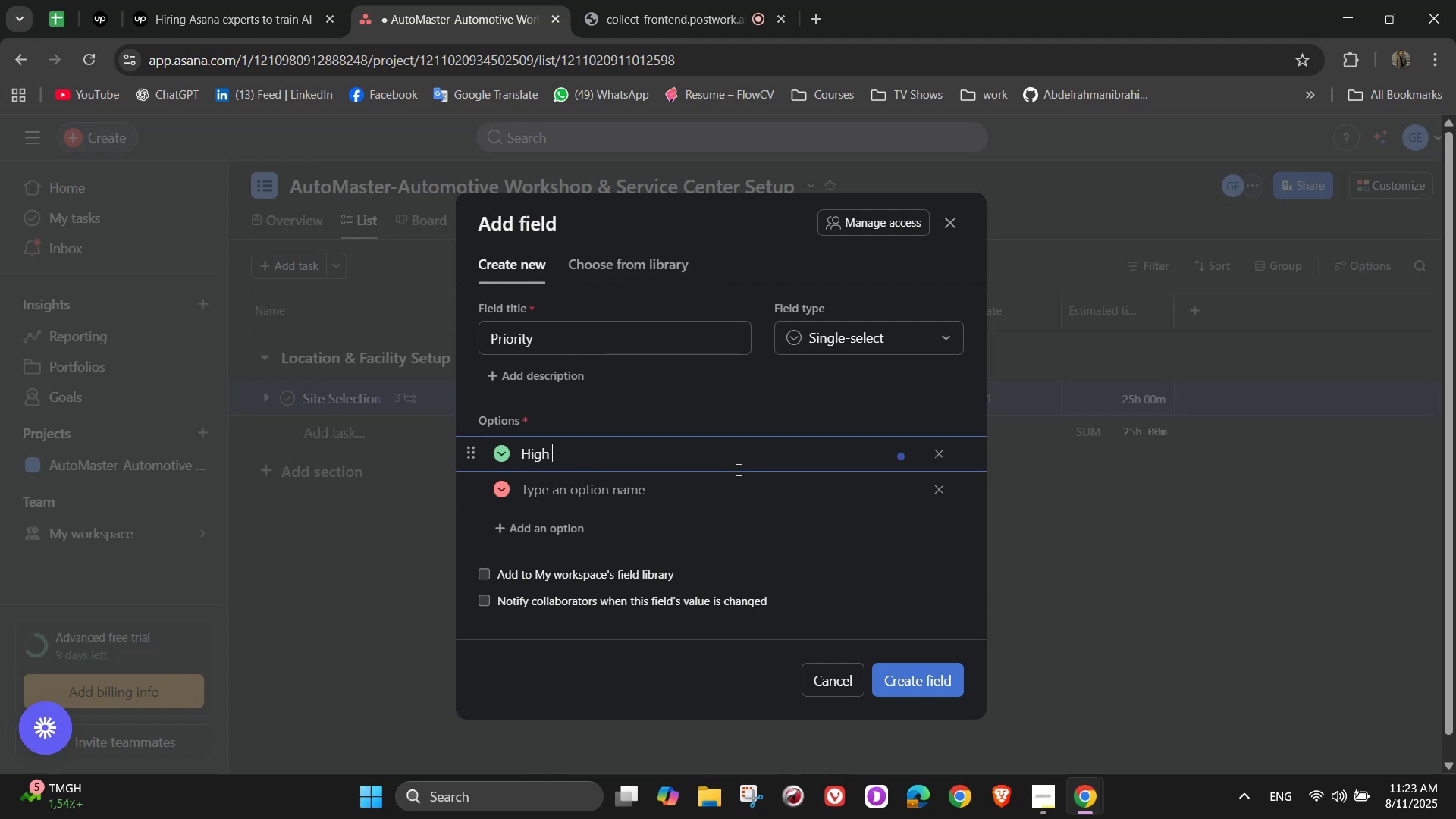 
right_click([737, 469])
 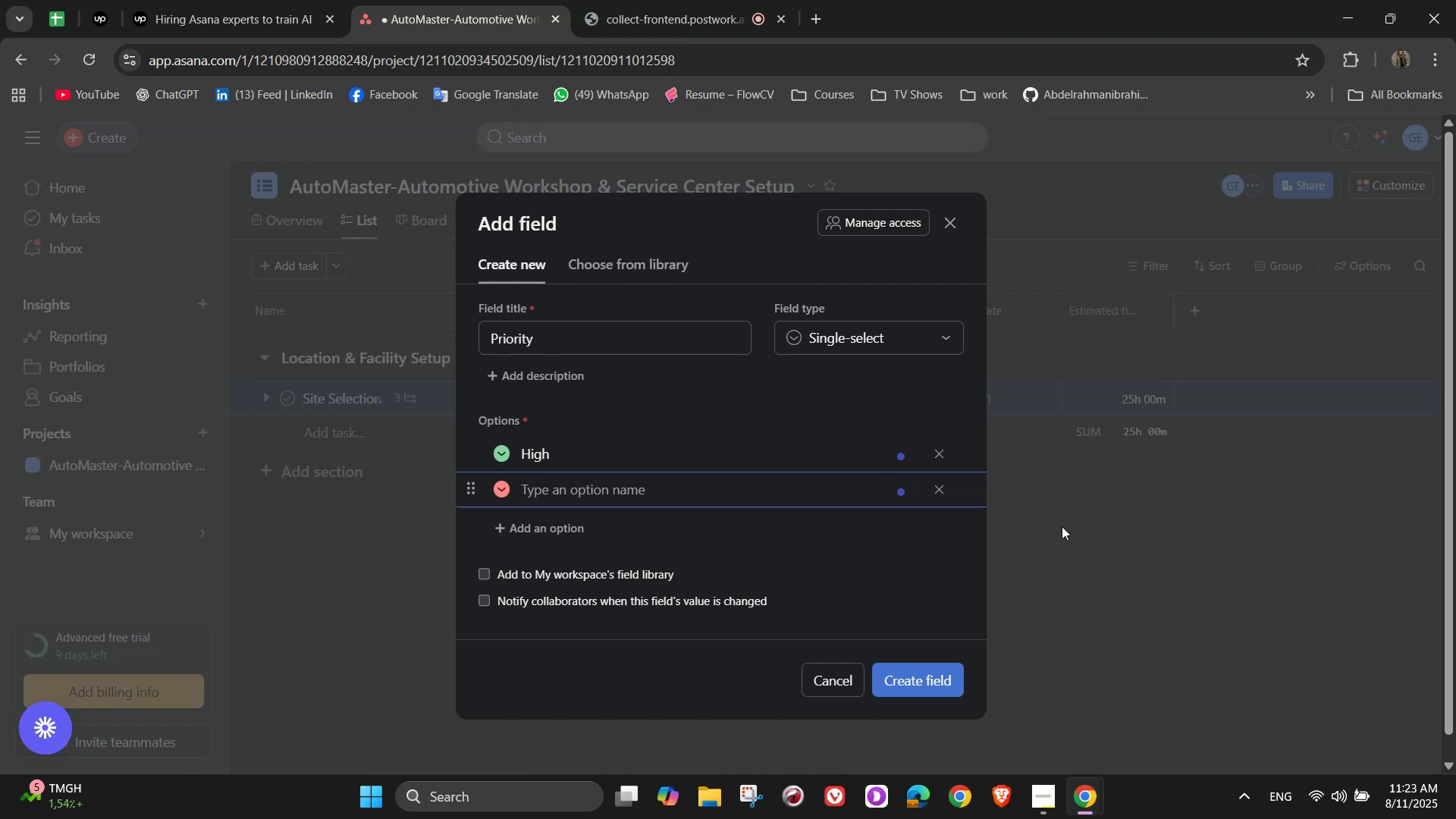 
wait(8.0)
 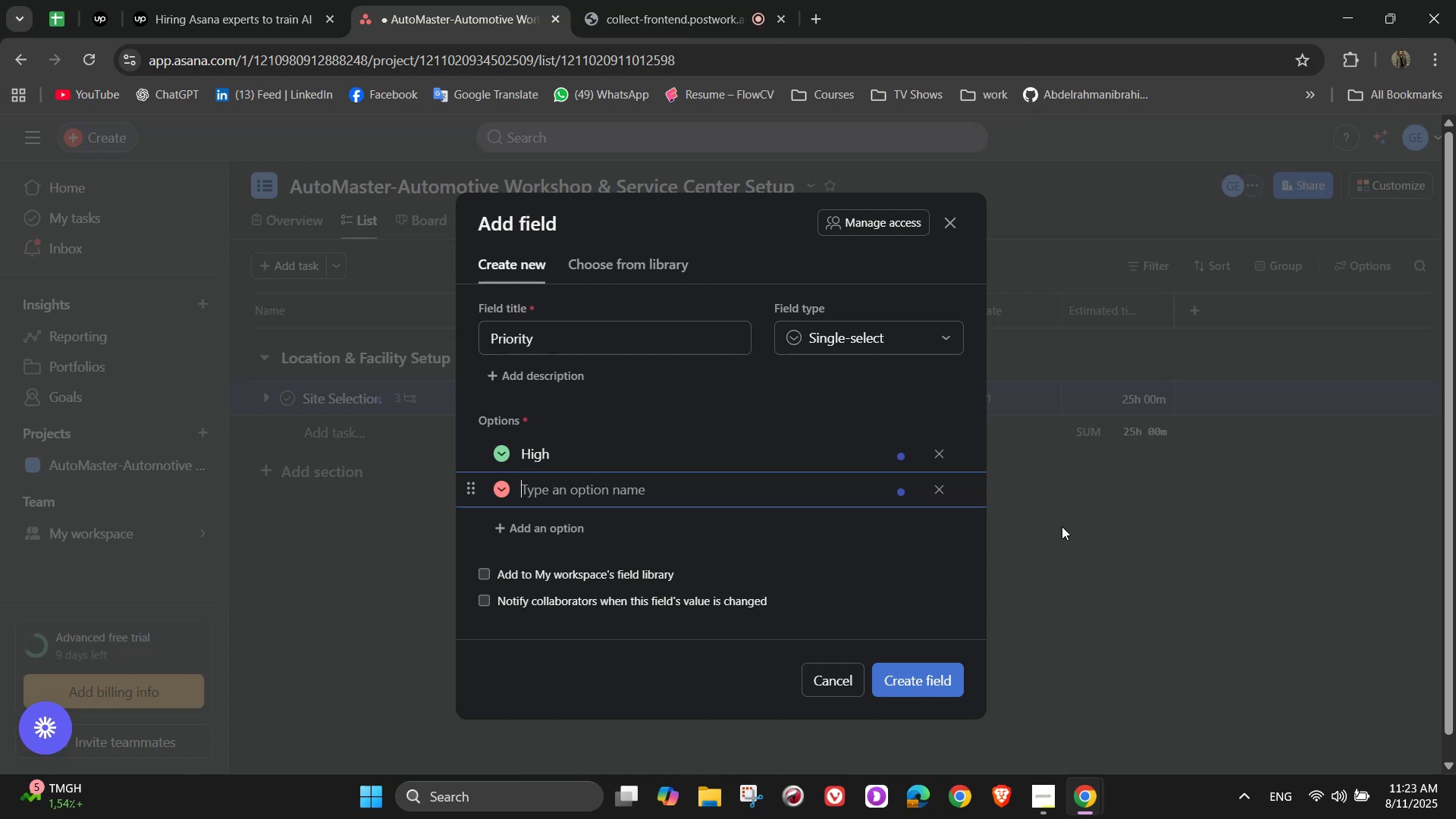 
type(Low)
 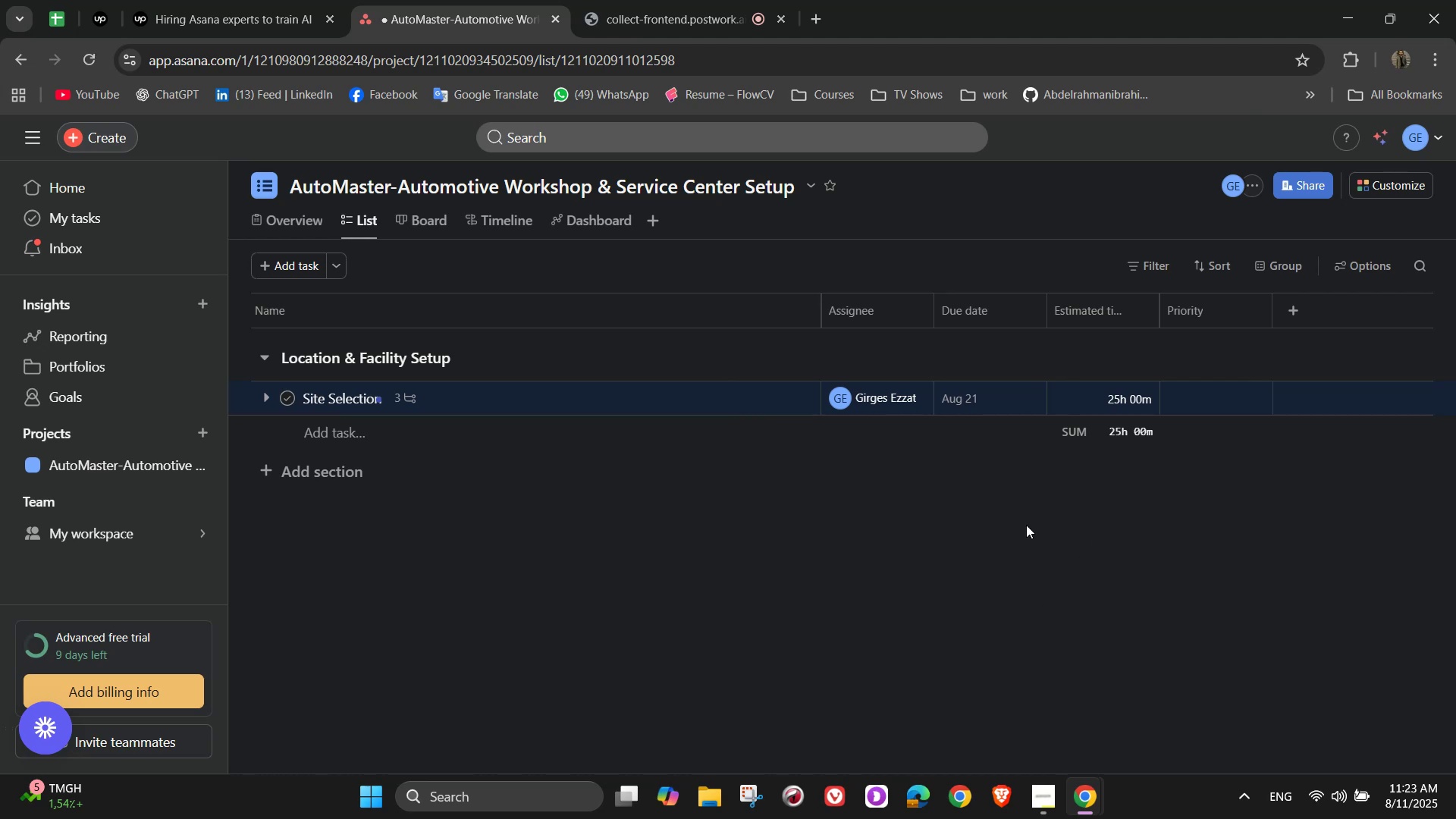 
wait(26.48)
 